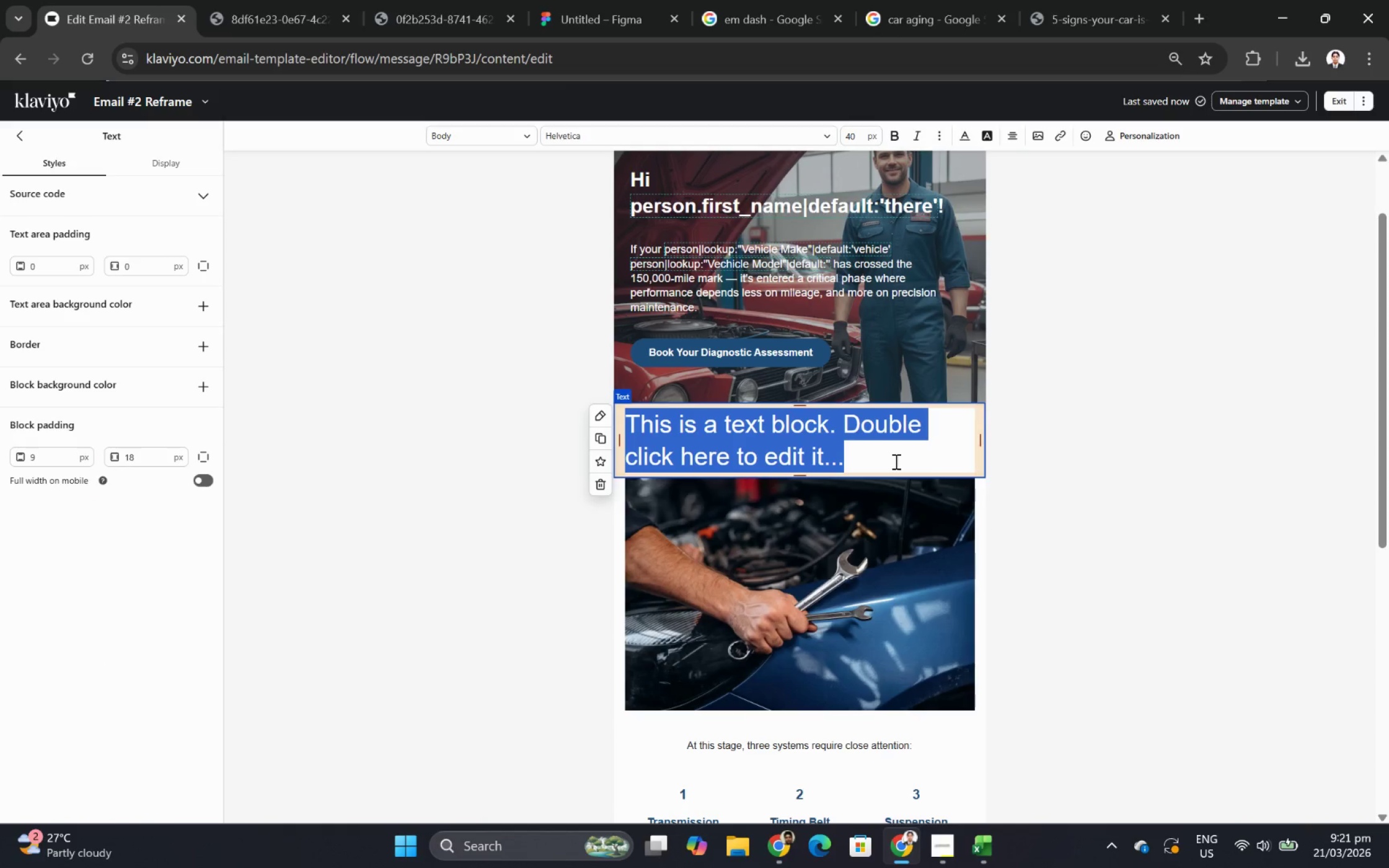 
type(WhAT)
key(Backspace)
key(Backspace)
key(Backspace)
type(hat most owners )
 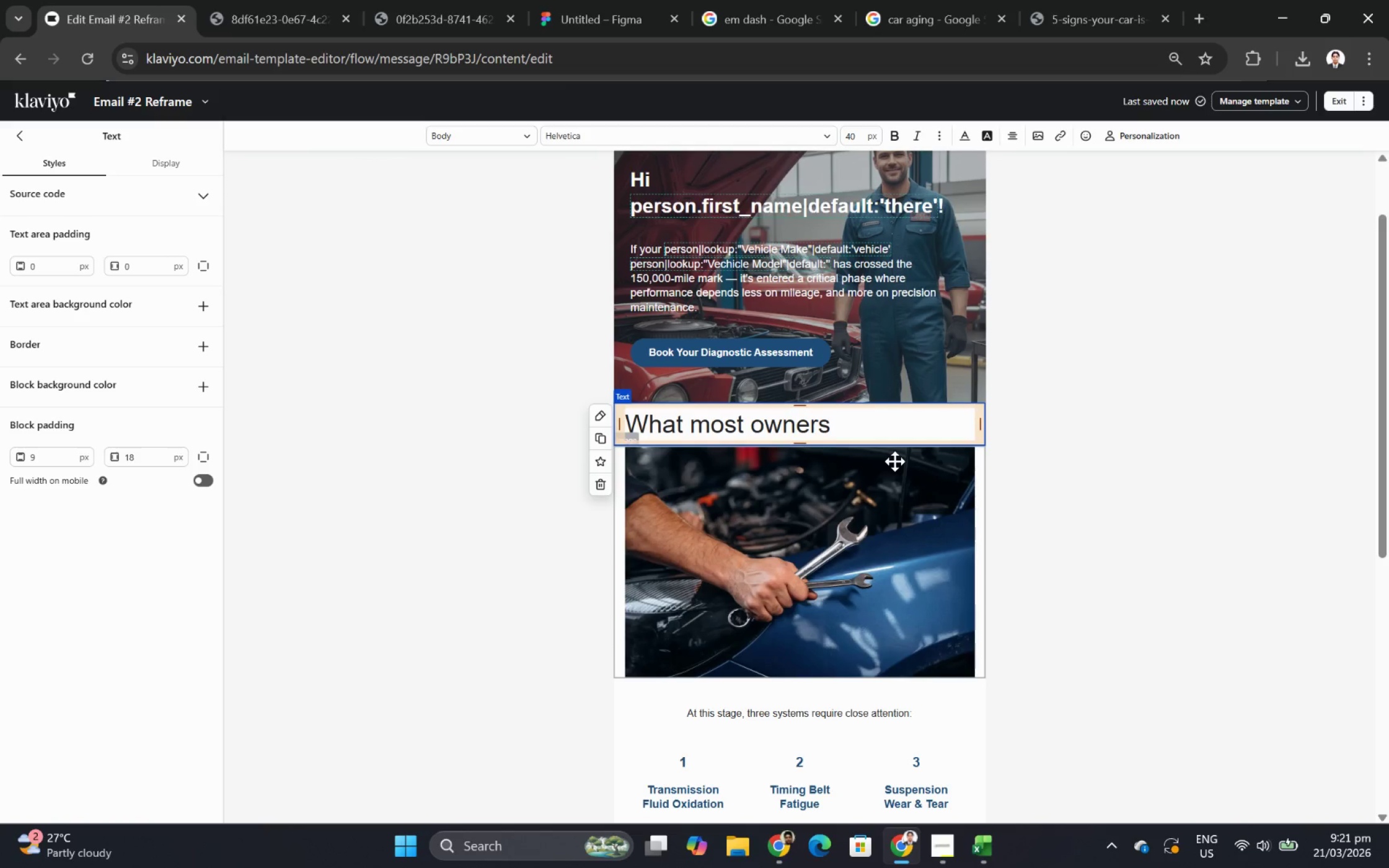 
key(M)
 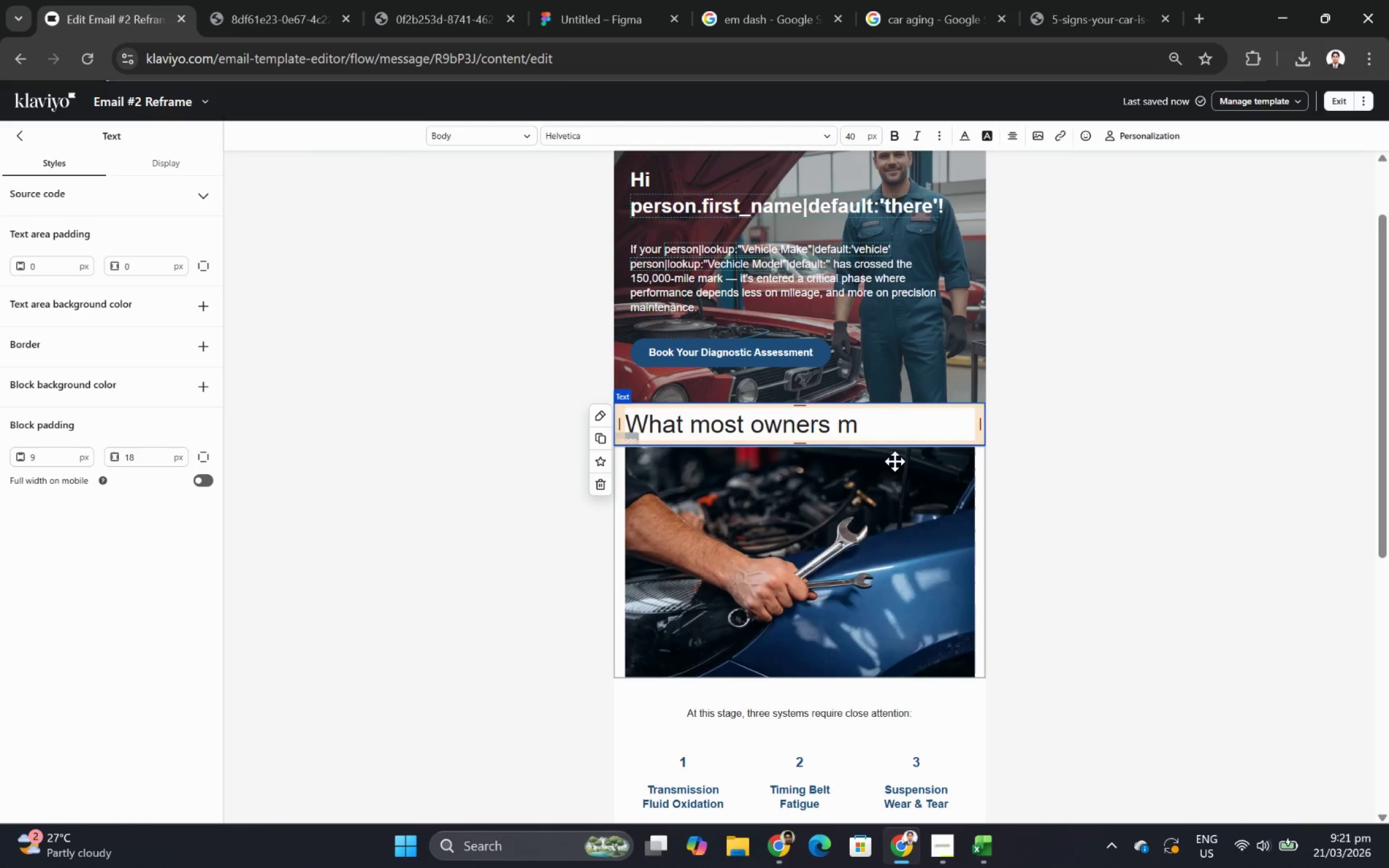 
type(iss after 150,000 miles)
 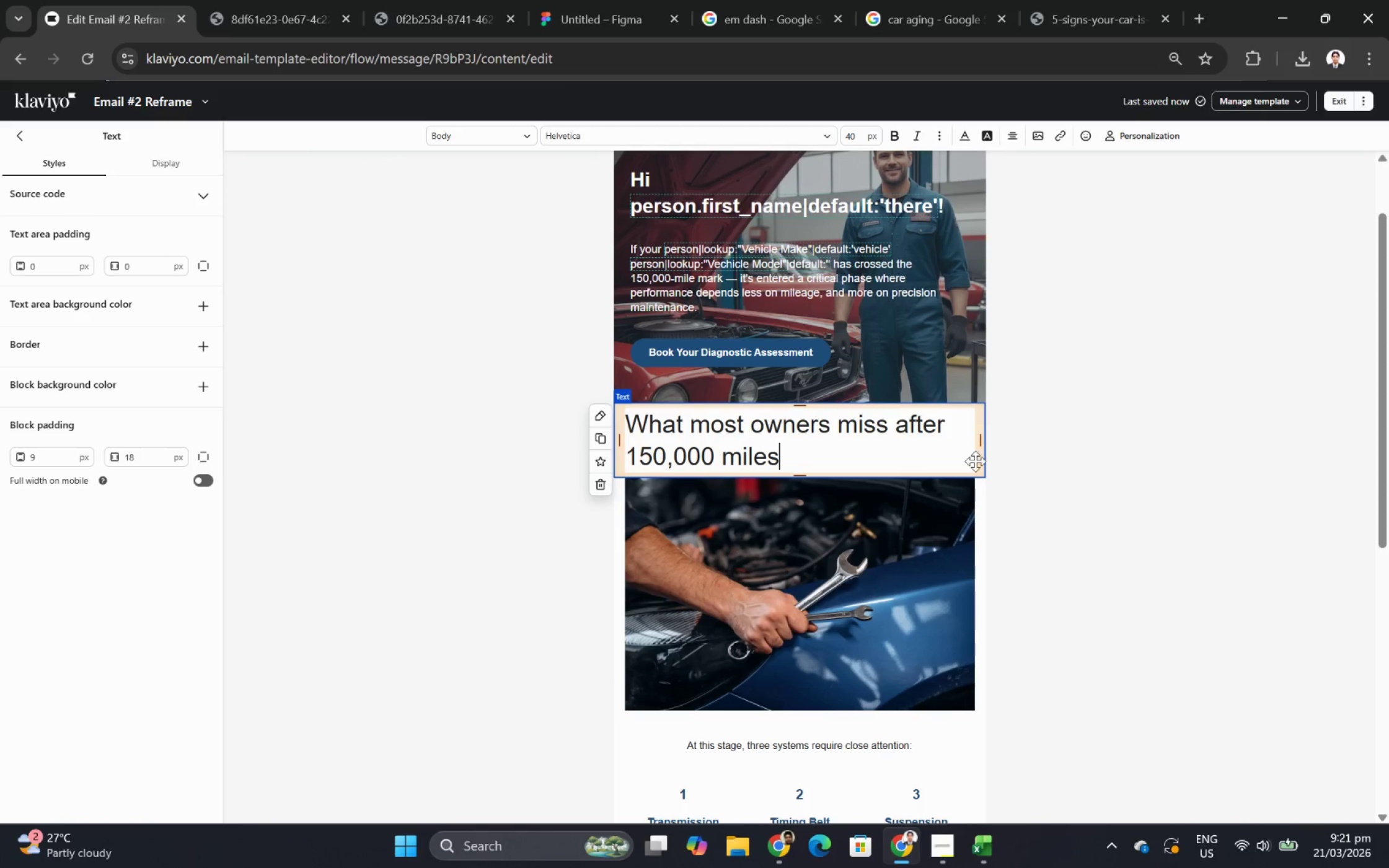 
left_click([1035, 457])
 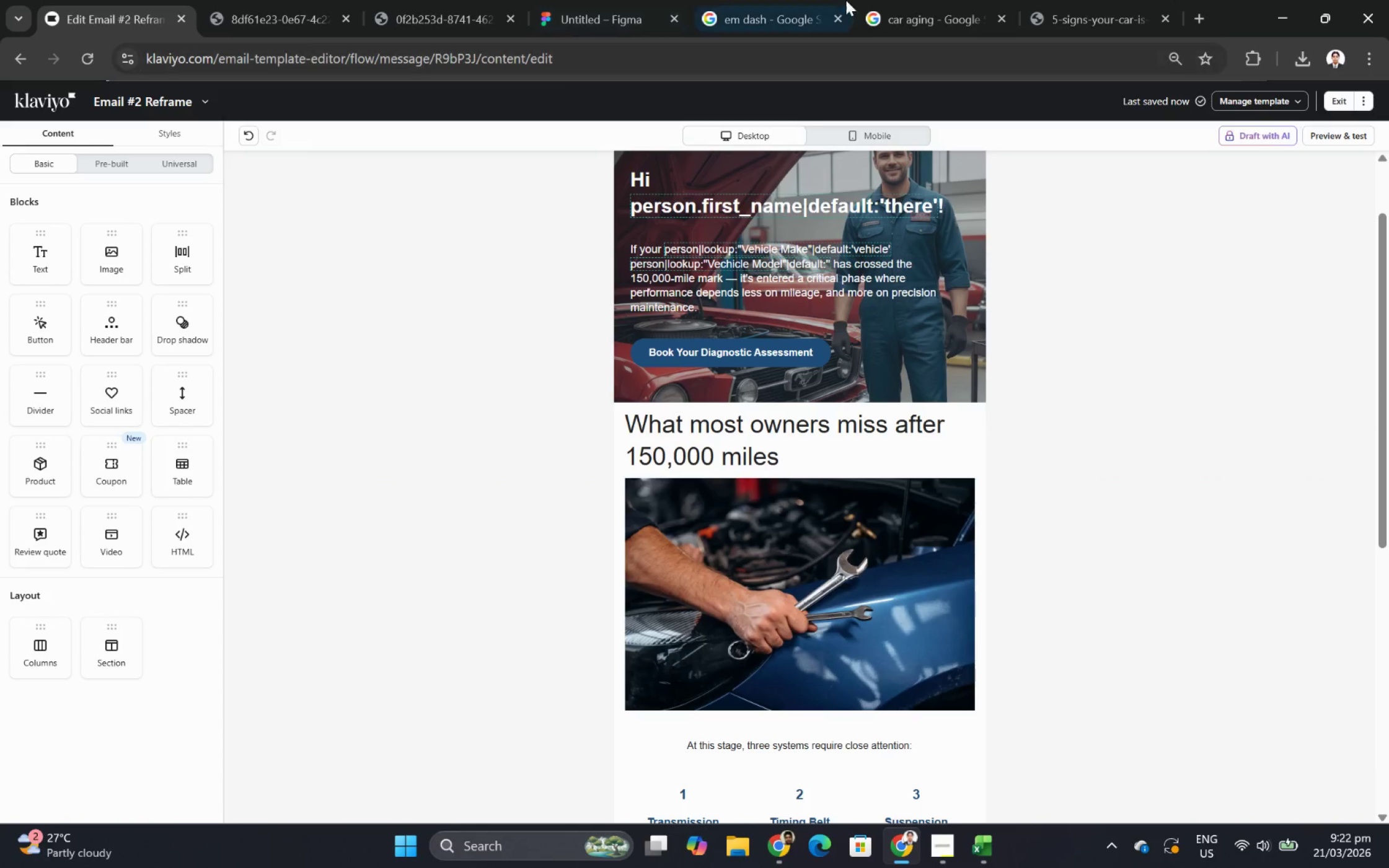 
left_click([945, 1])
 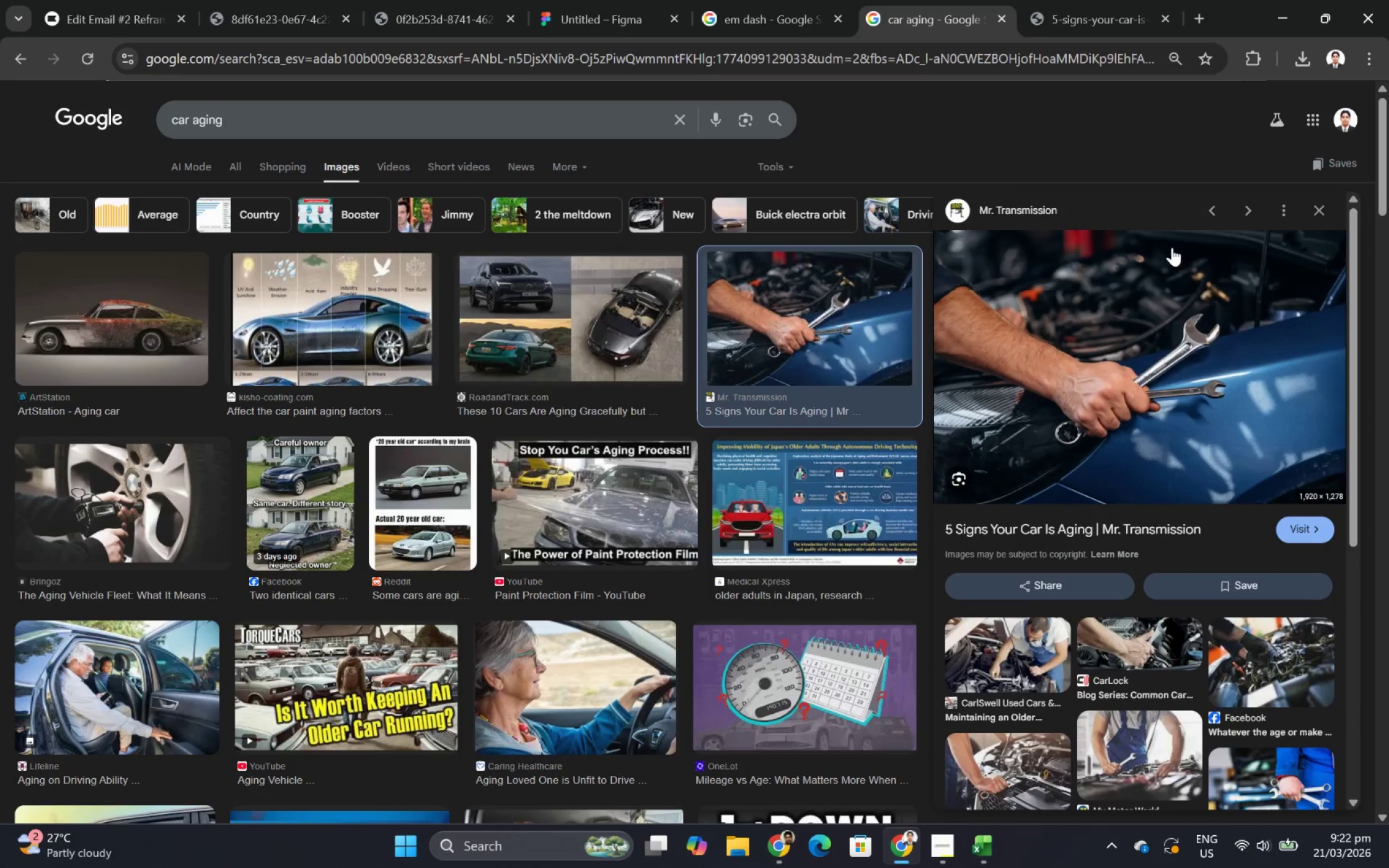 
left_click([92, 488])
 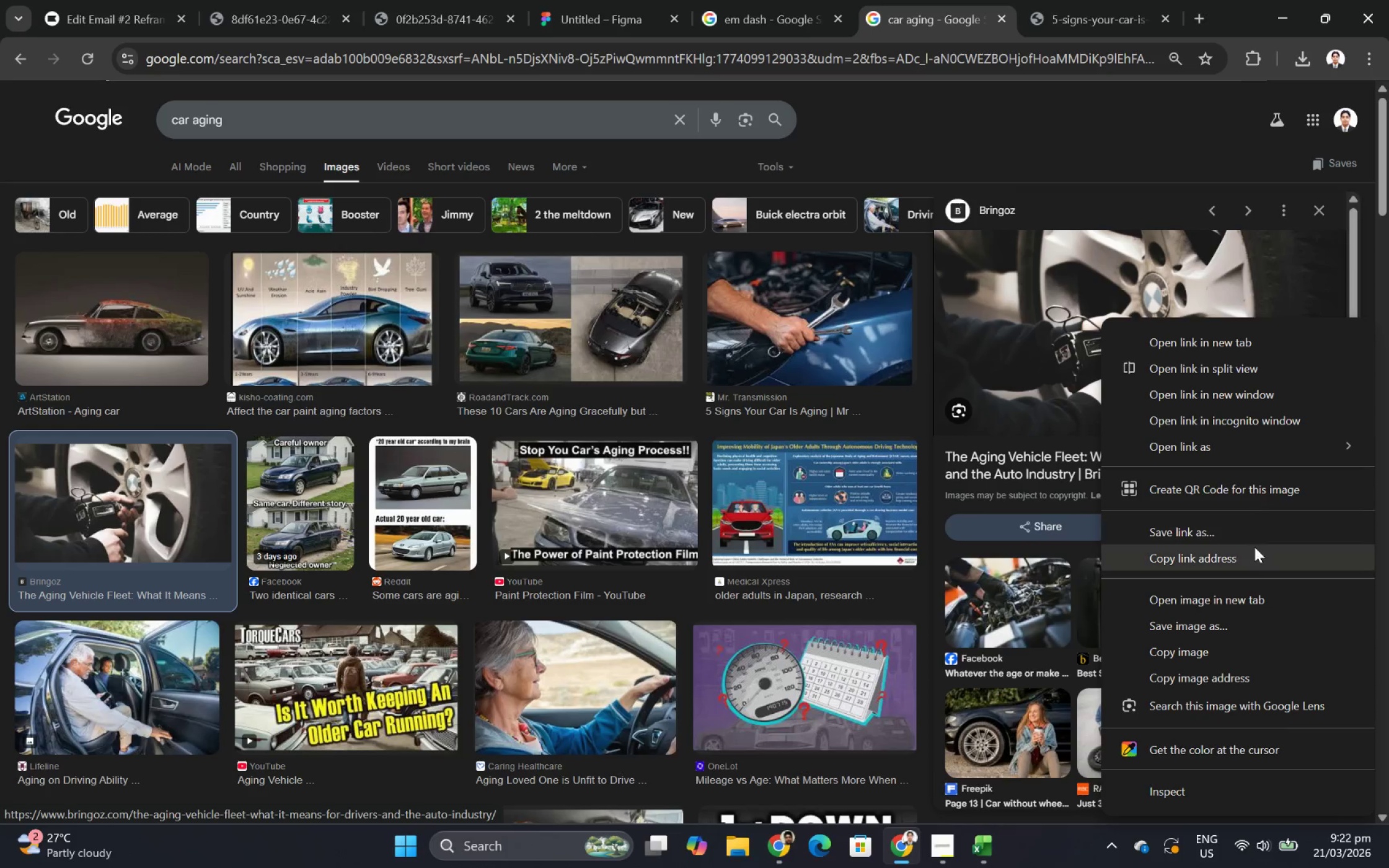 
left_click([1256, 595])
 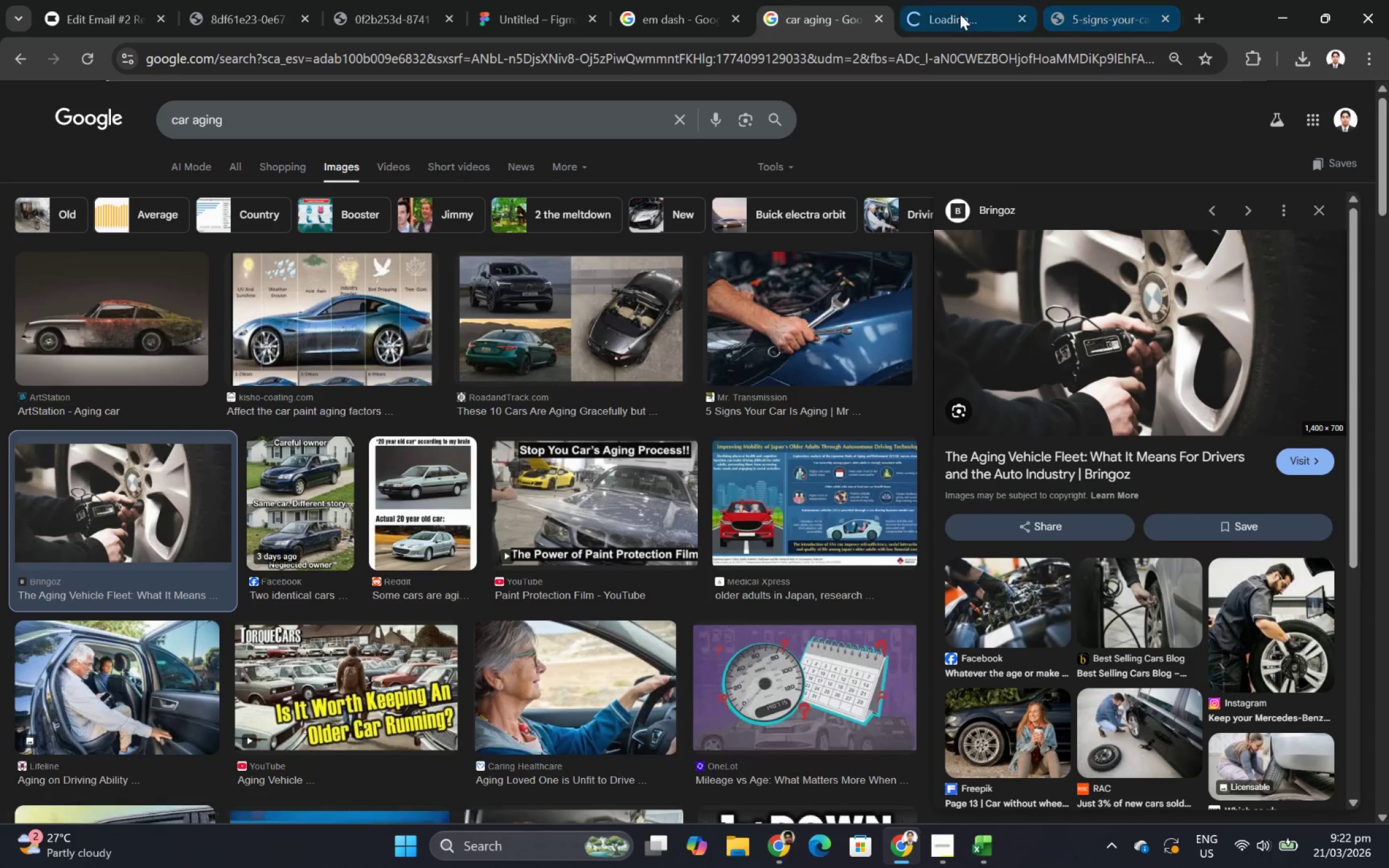 
left_click([956, 14])
 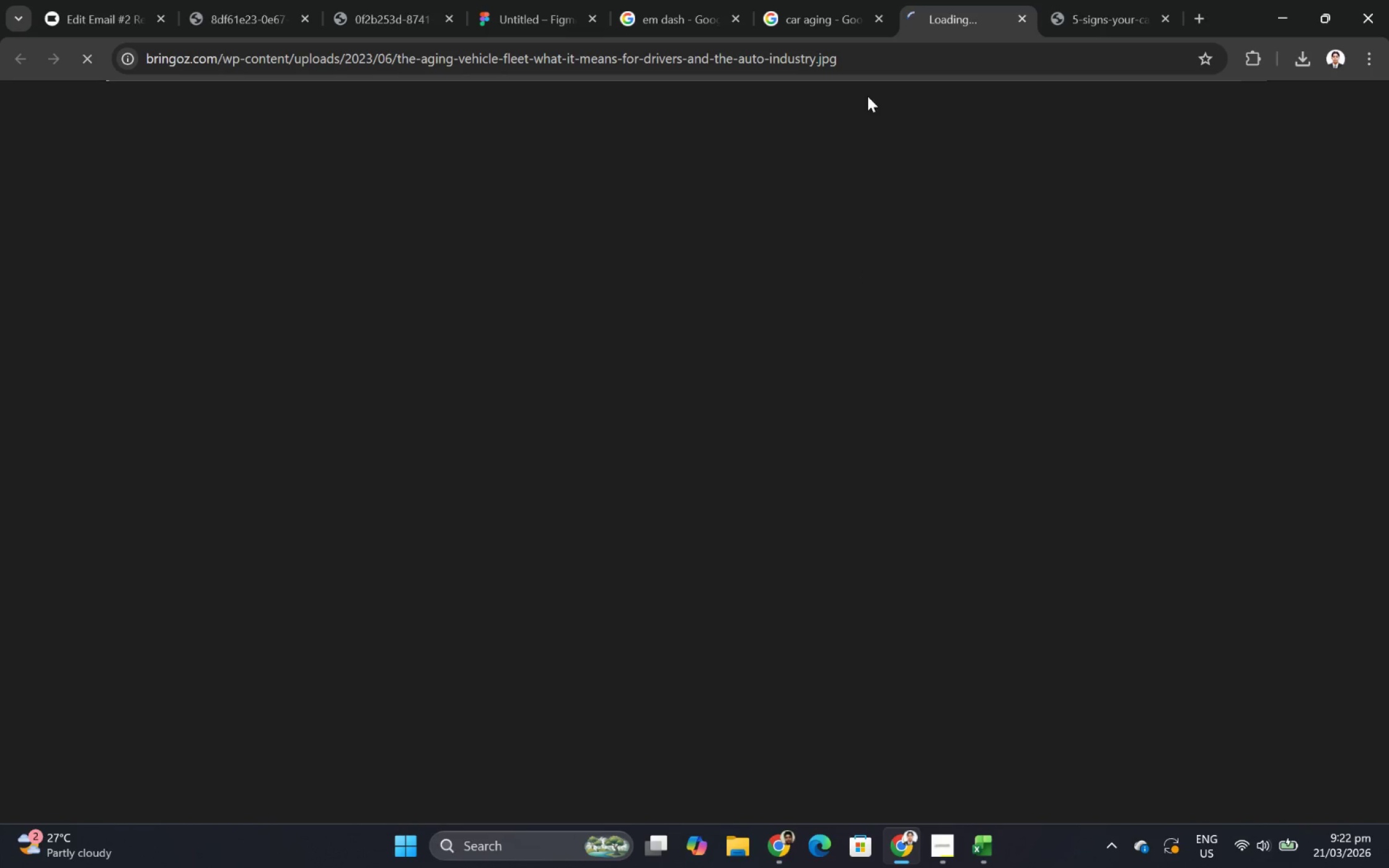 
left_click([798, 9])
 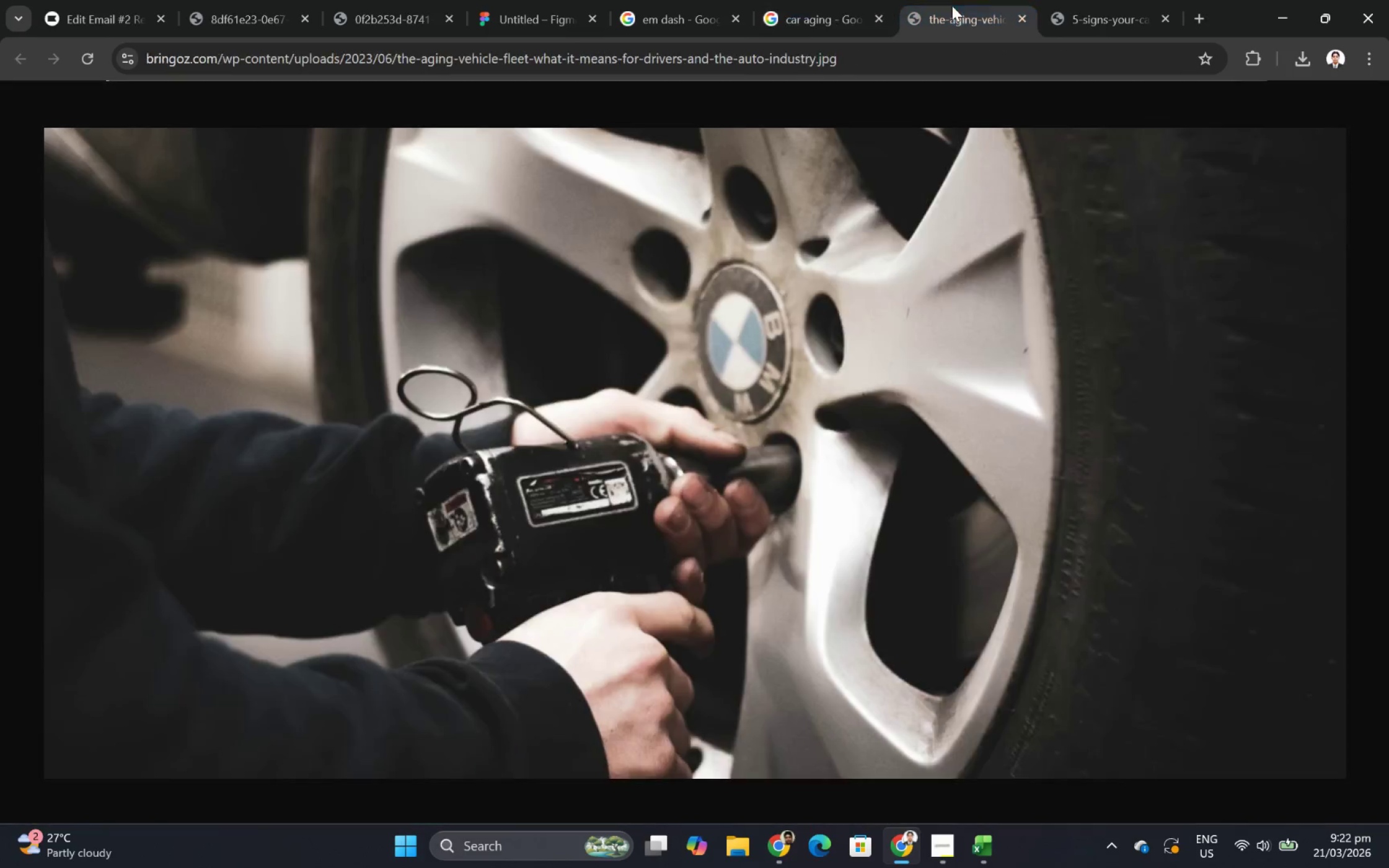 
right_click([867, 330])
 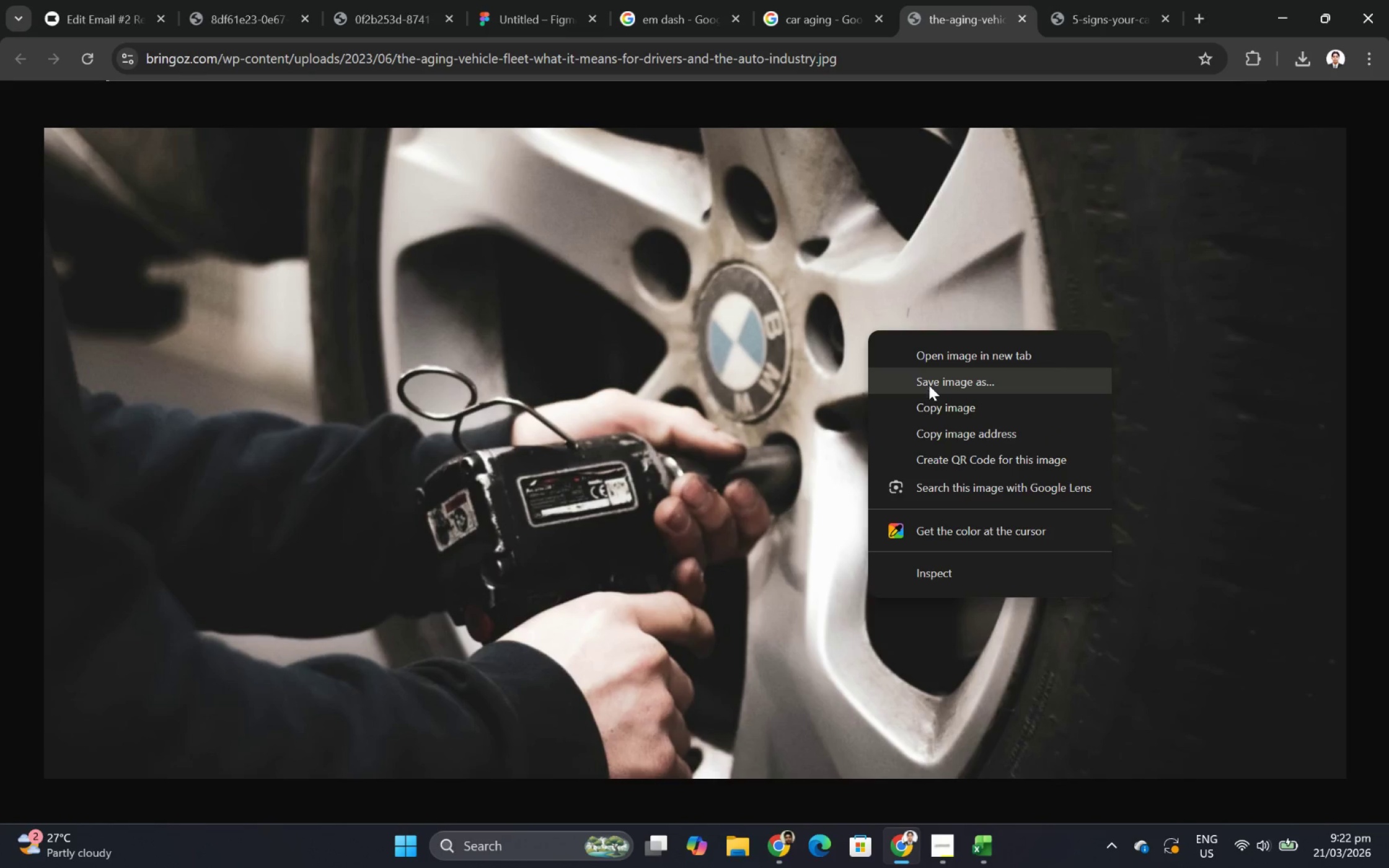 
left_click([928, 385])
 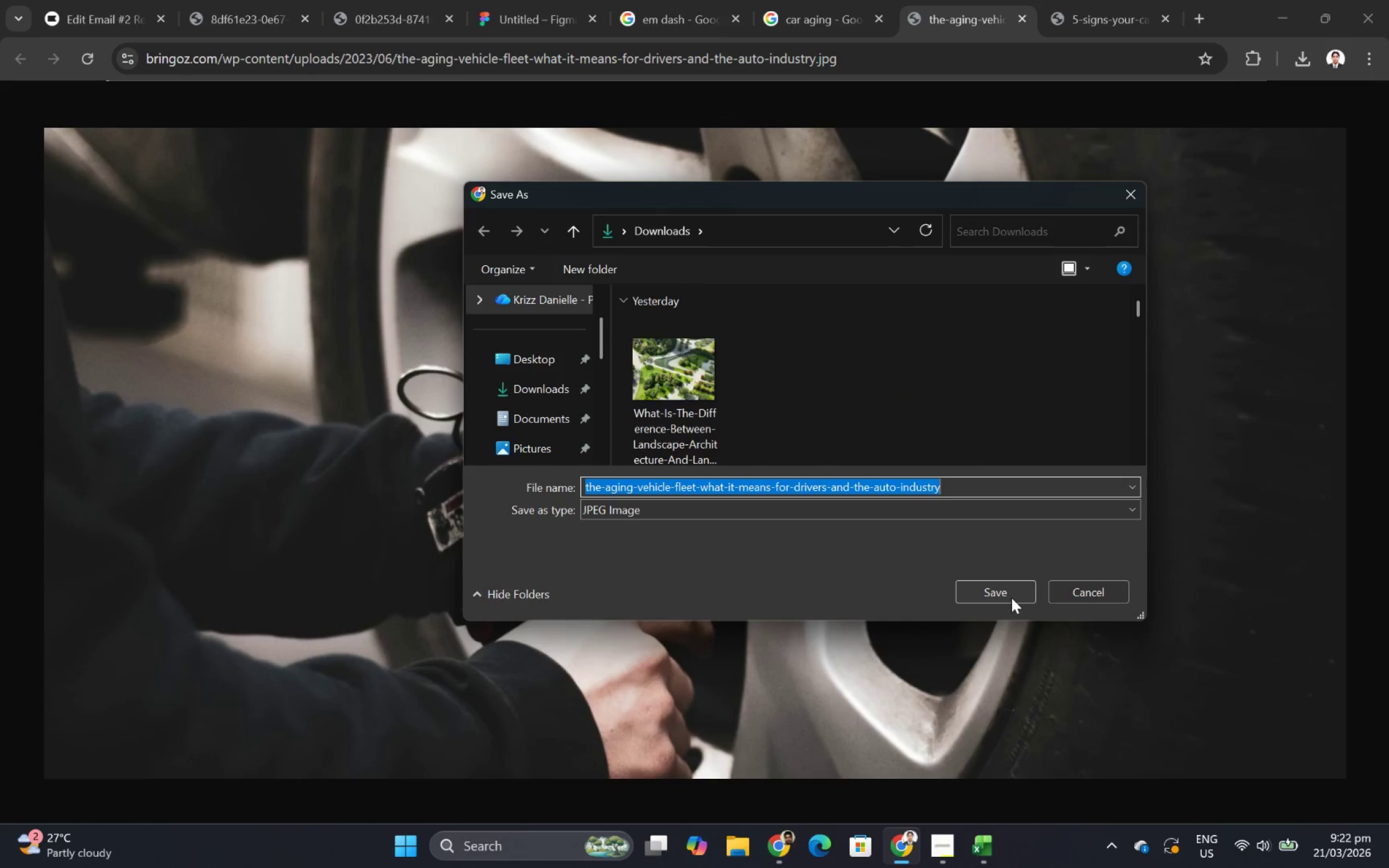 
left_click([1007, 590])
 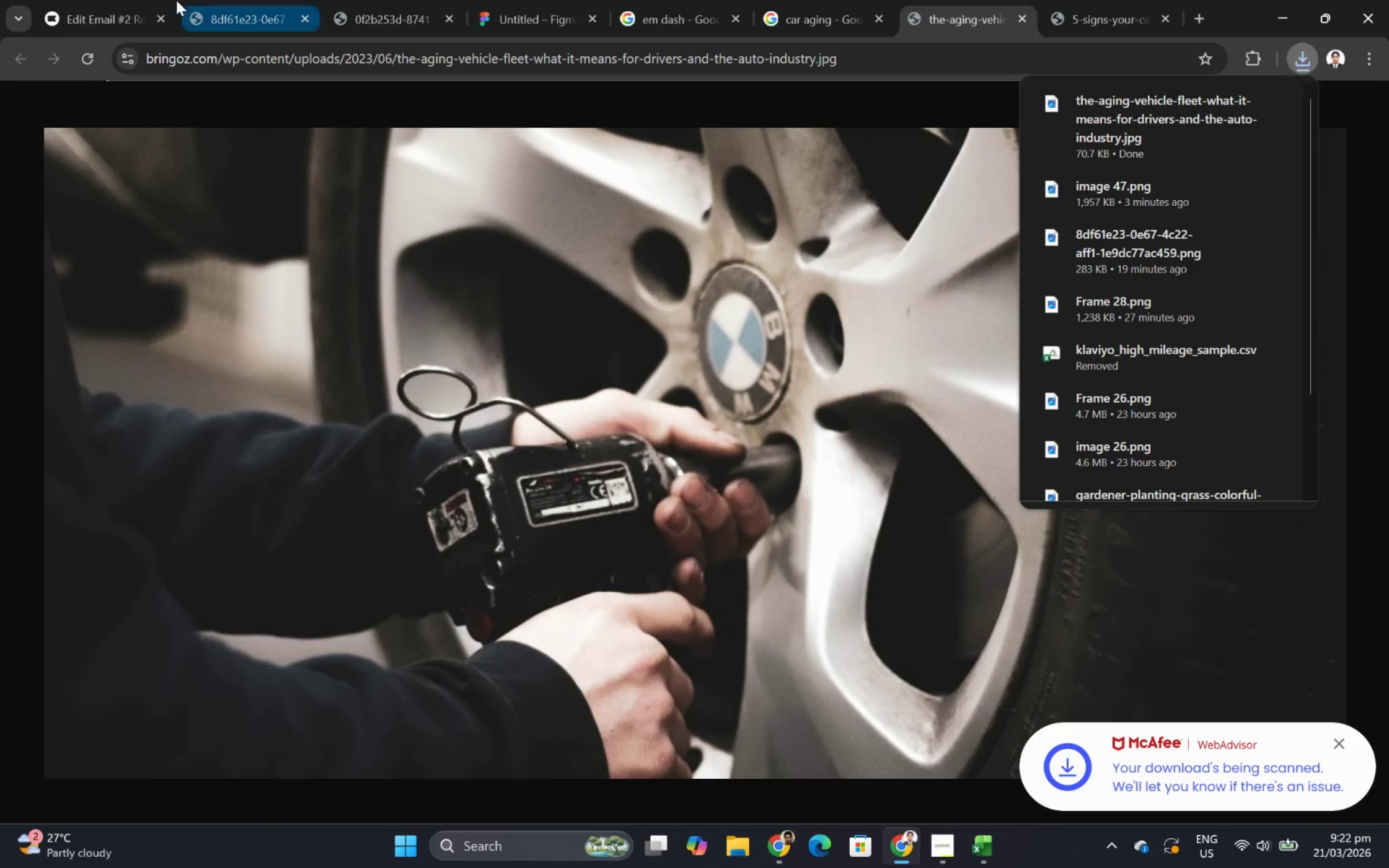 
left_click([111, 0])
 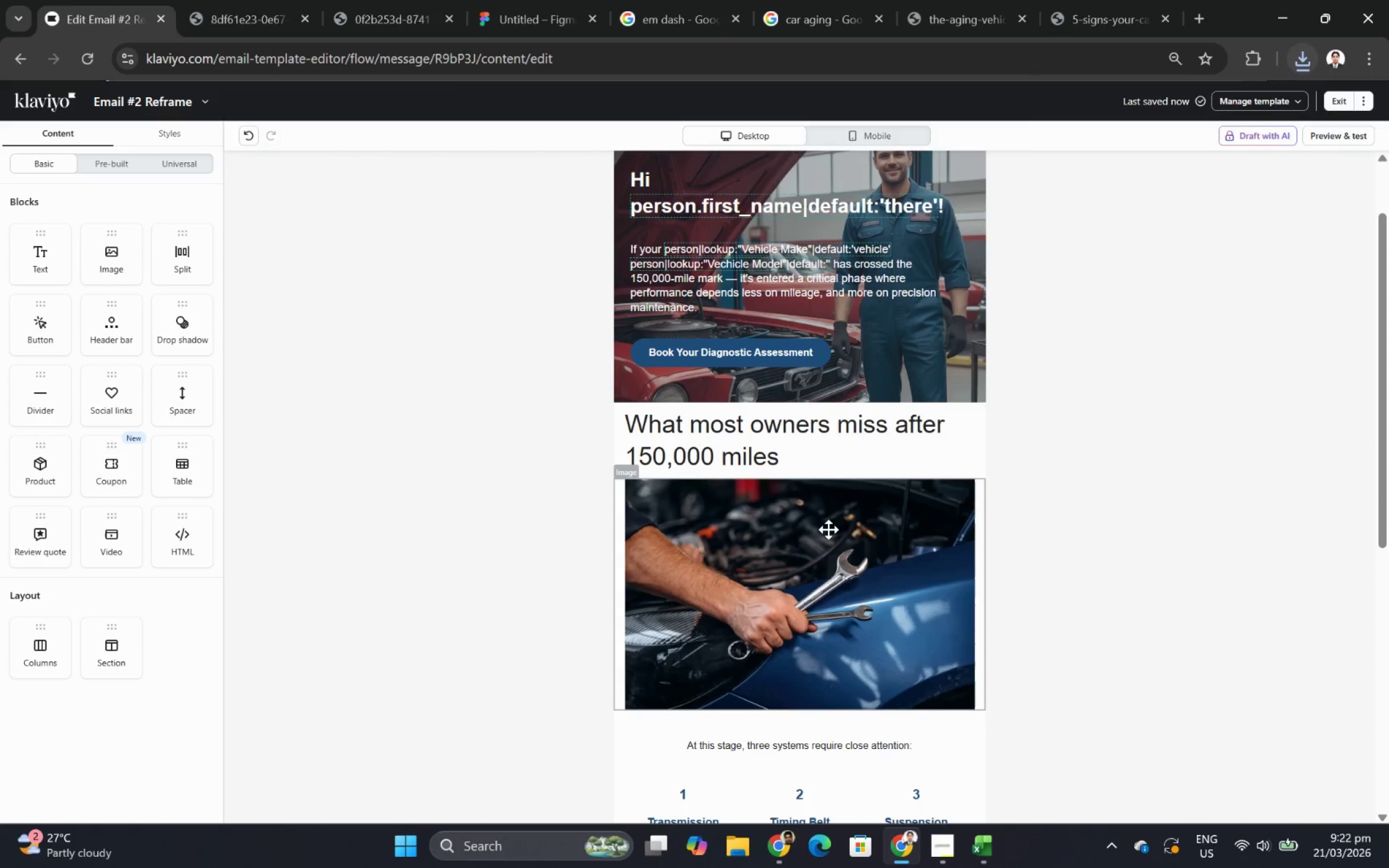 
left_click([827, 532])
 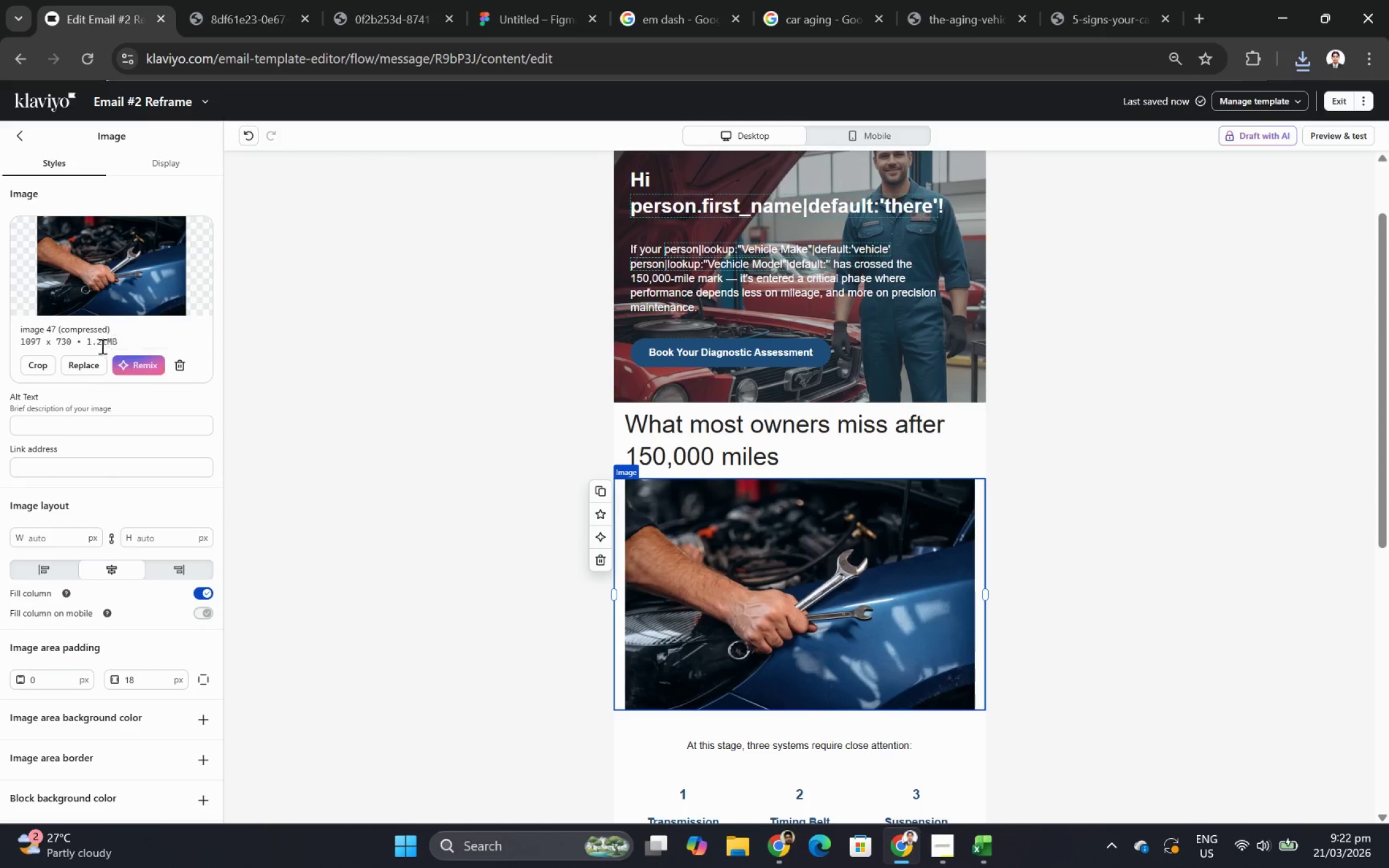 
left_click([86, 366])
 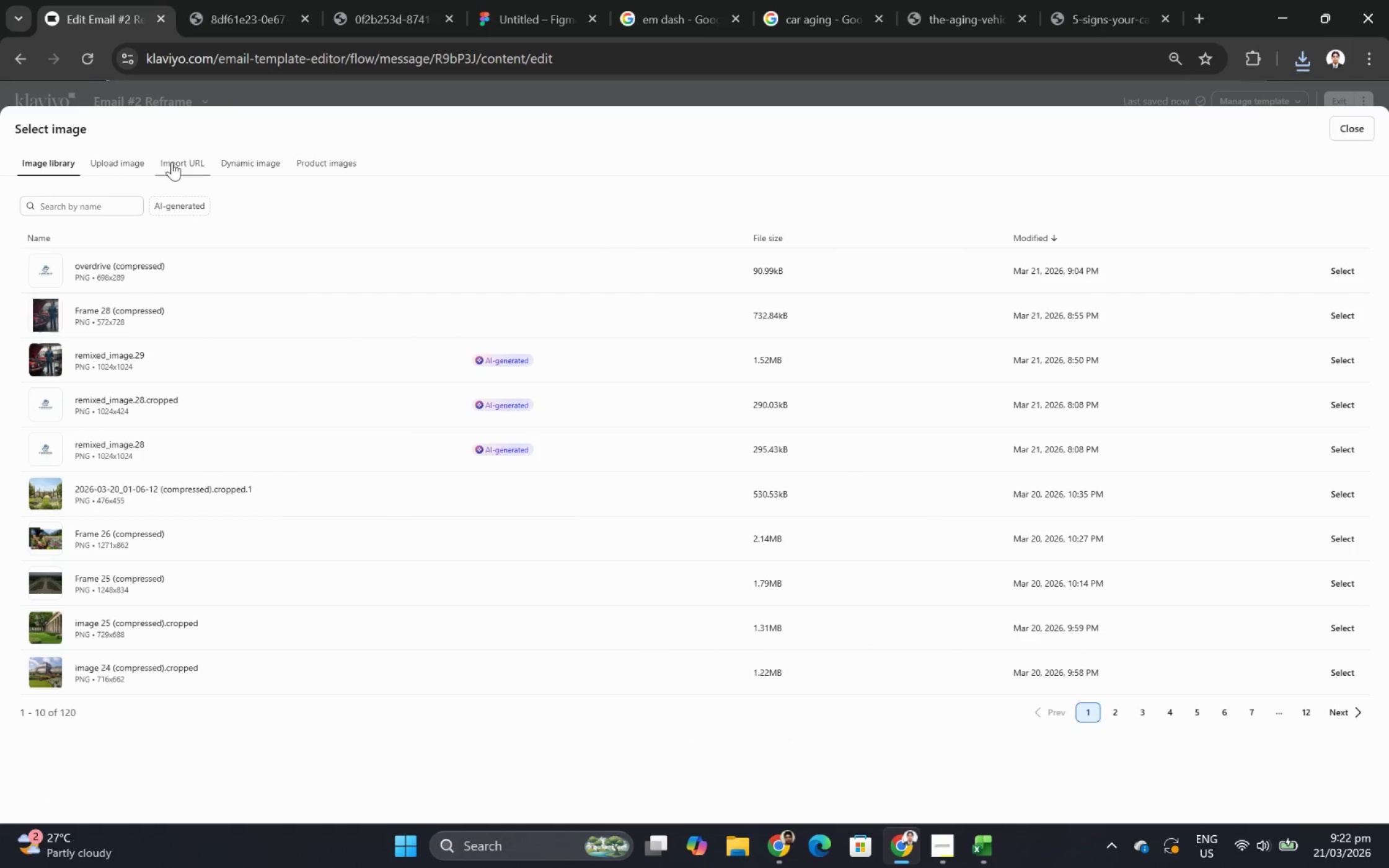 
left_click([127, 158])
 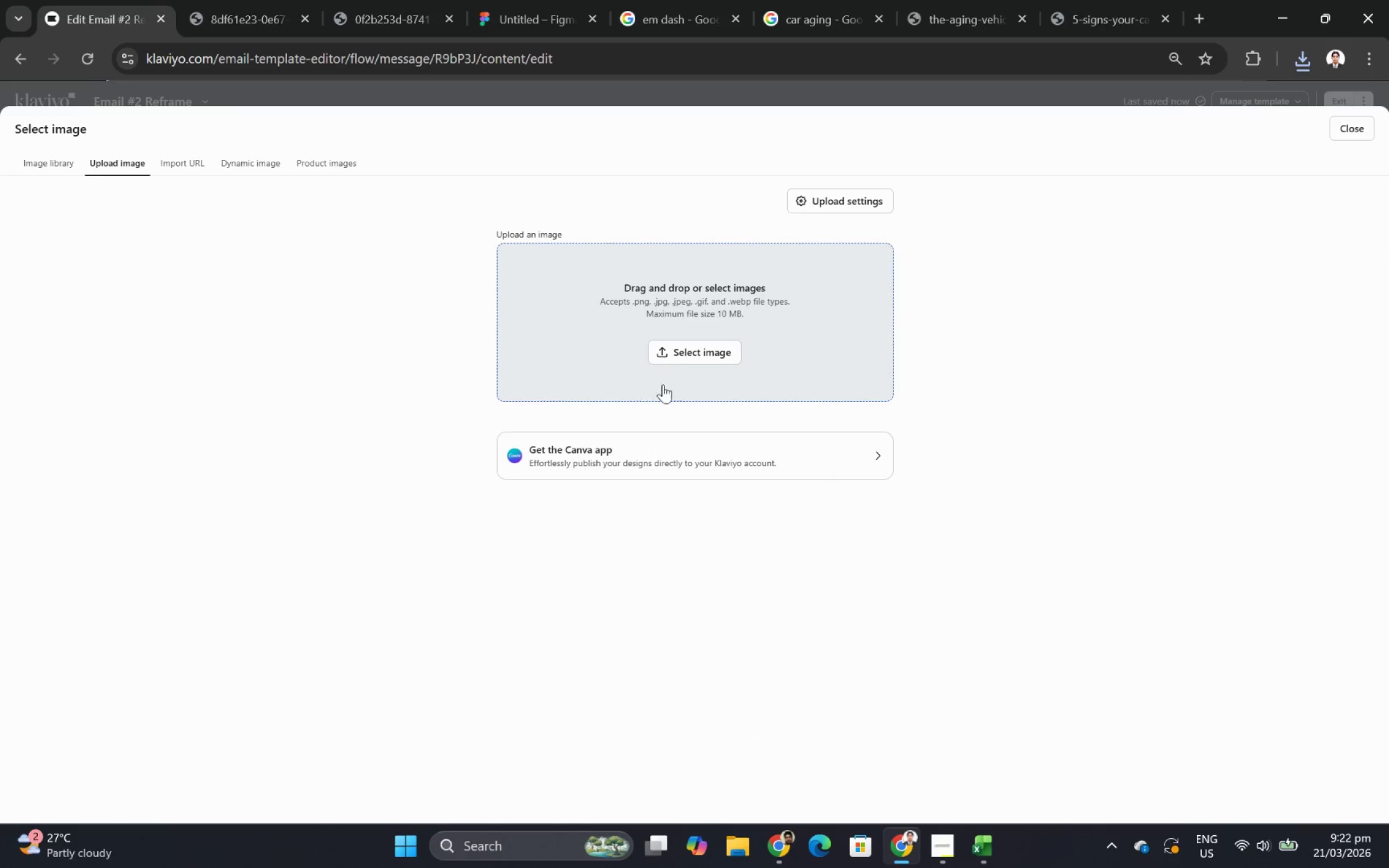 
left_click([681, 341])
 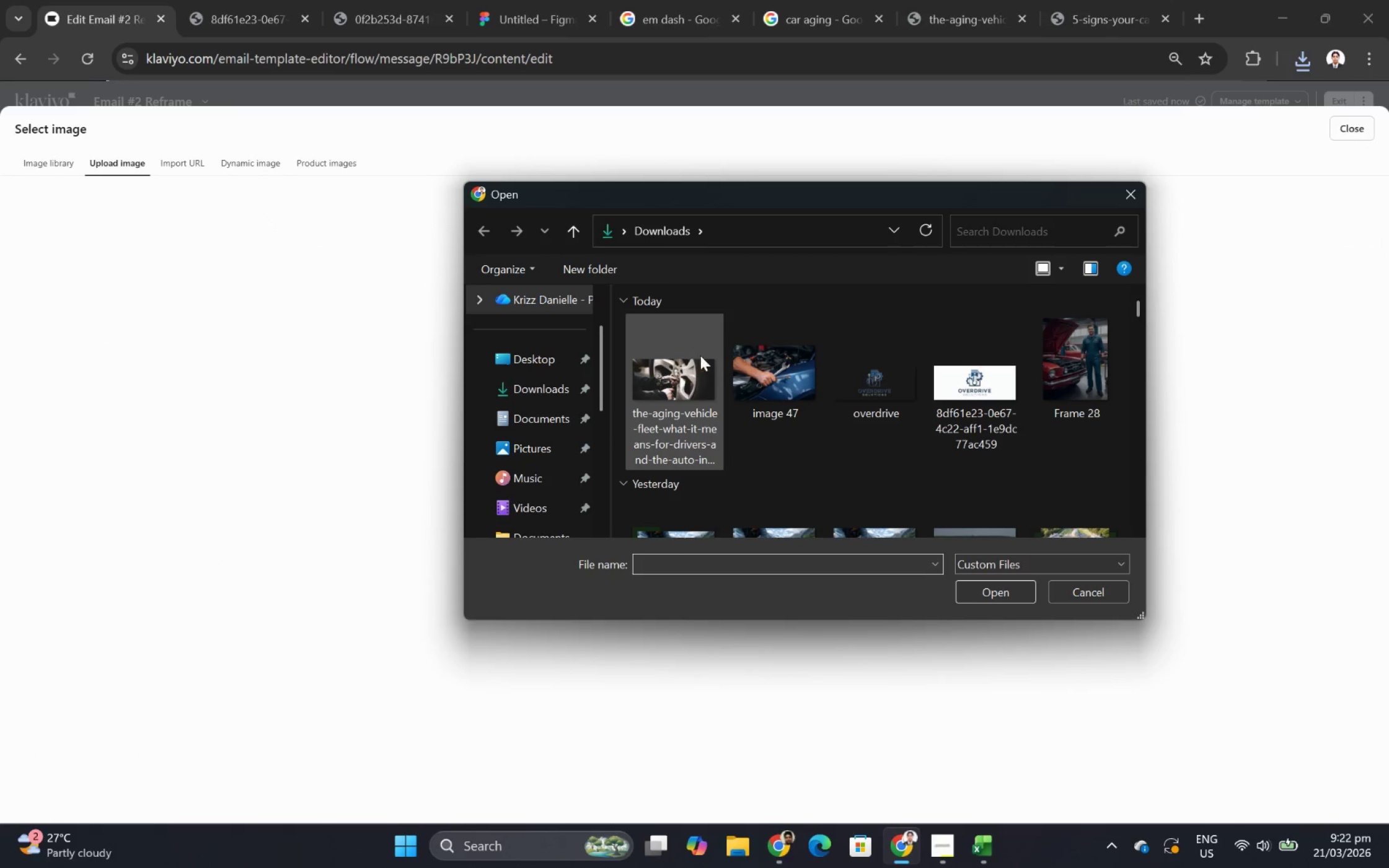 
double_click([699, 370])
 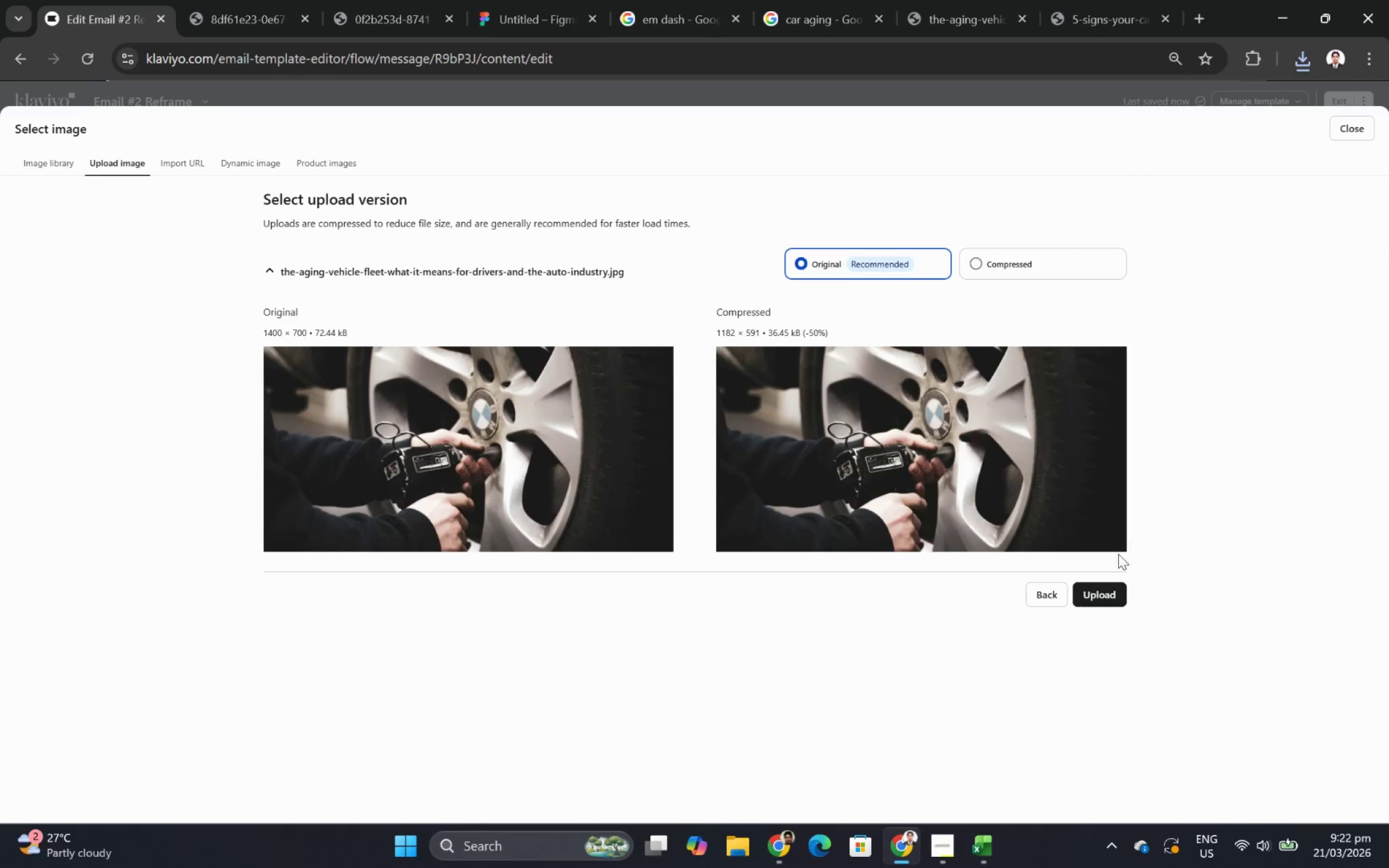 
left_click([1101, 591])
 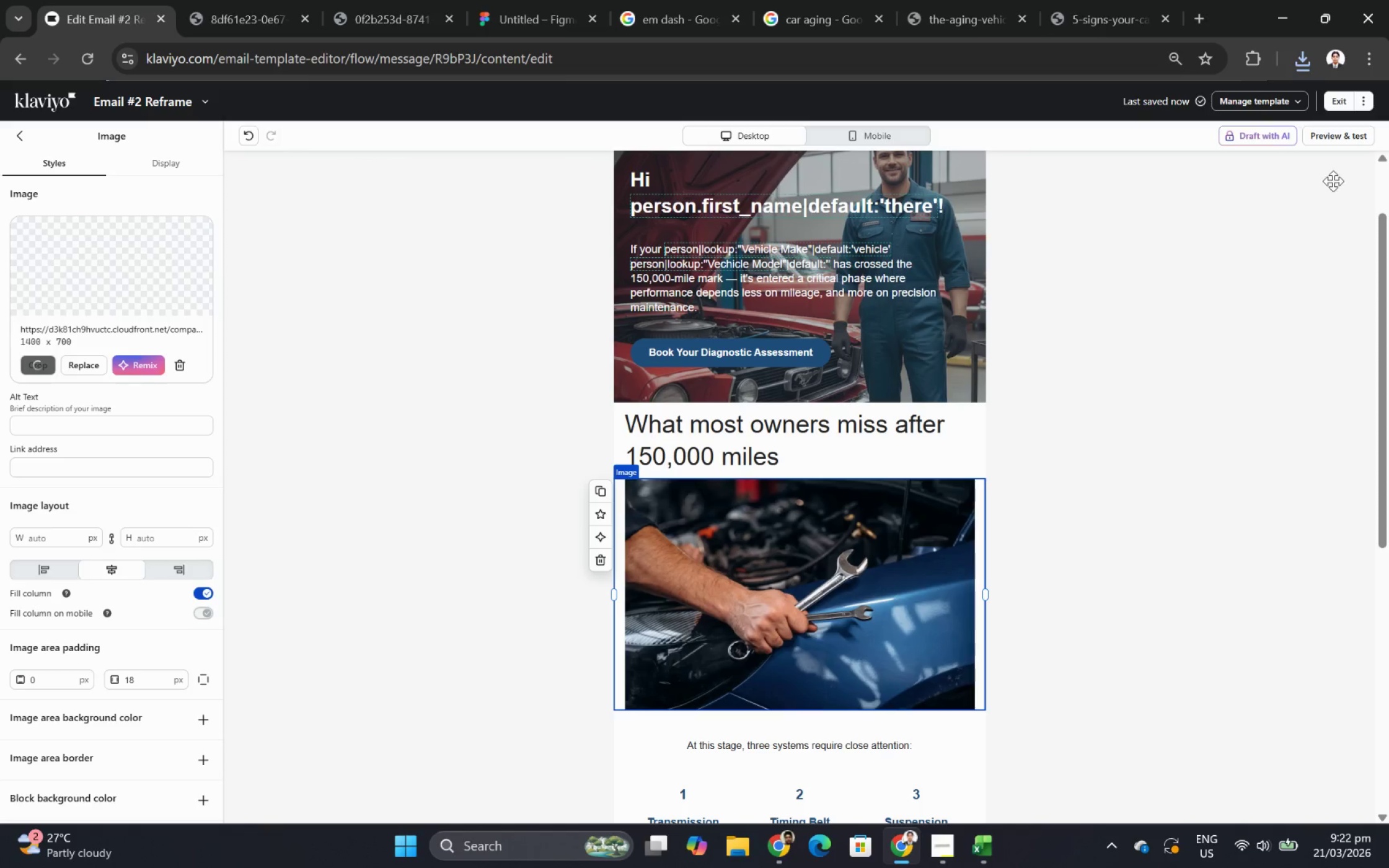 
scroll: coordinate [1093, 510], scroll_direction: down, amount: 6.0
 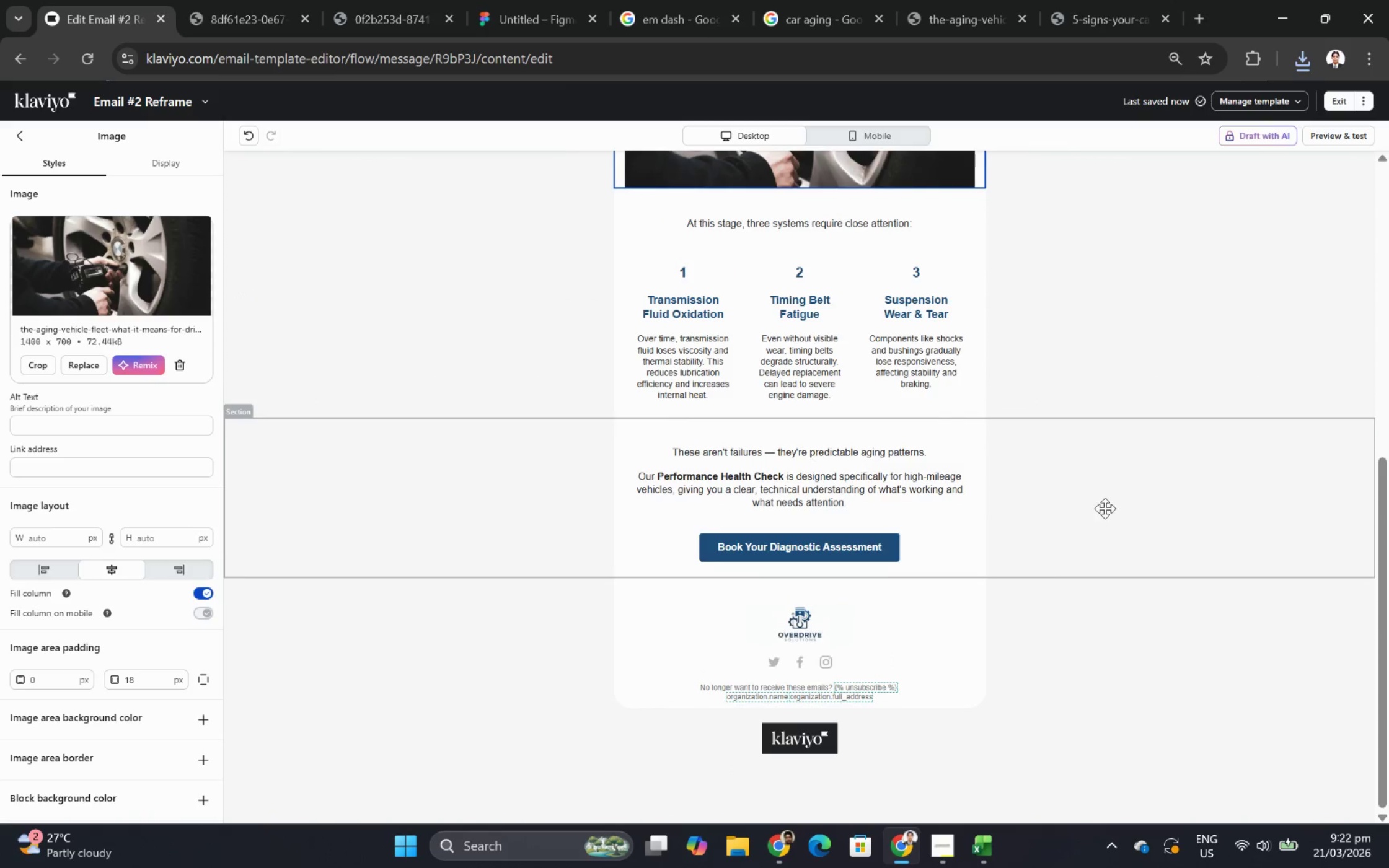 
scroll: coordinate [1105, 508], scroll_direction: up, amount: 3.0
 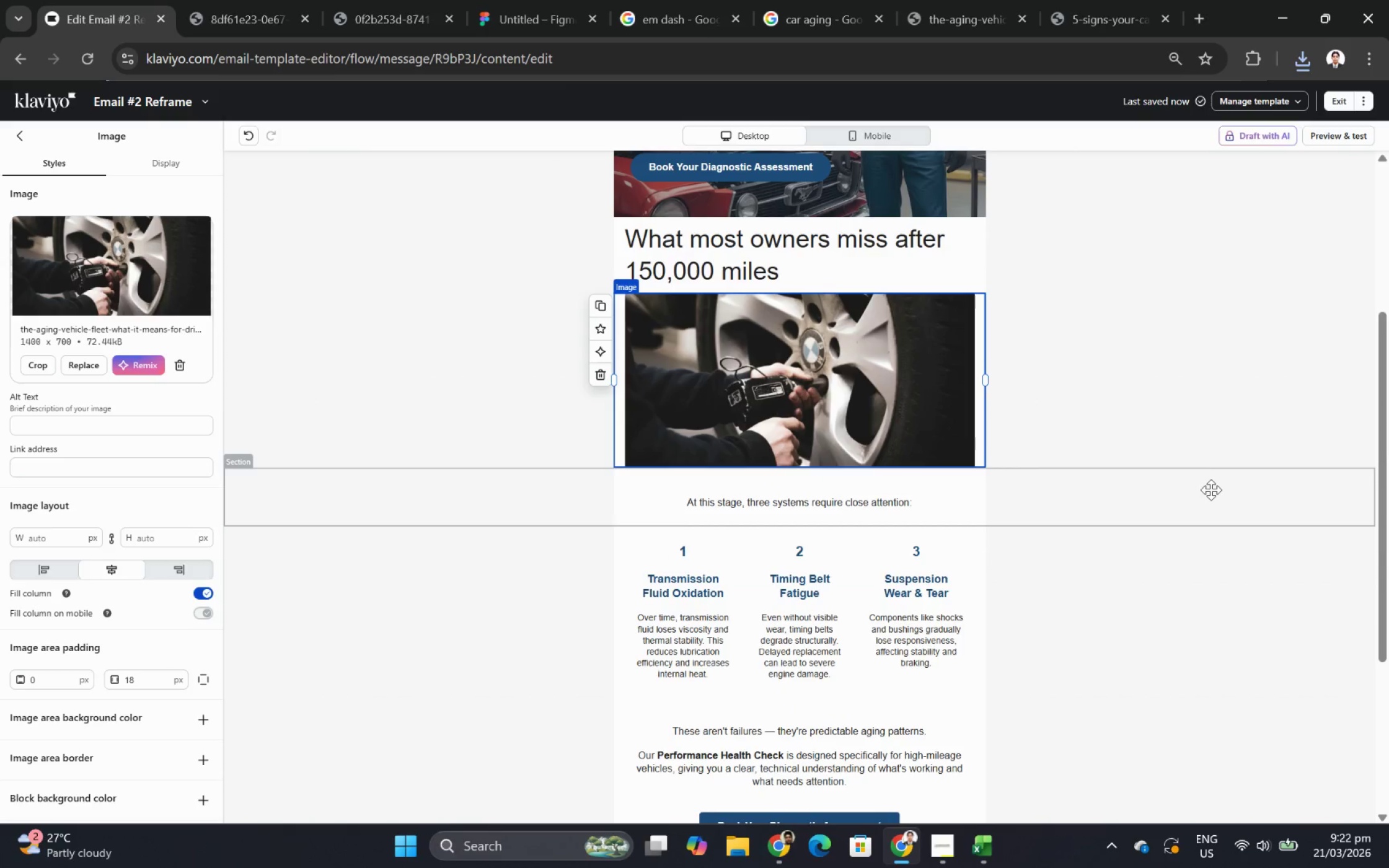 
left_click([1210, 489])
 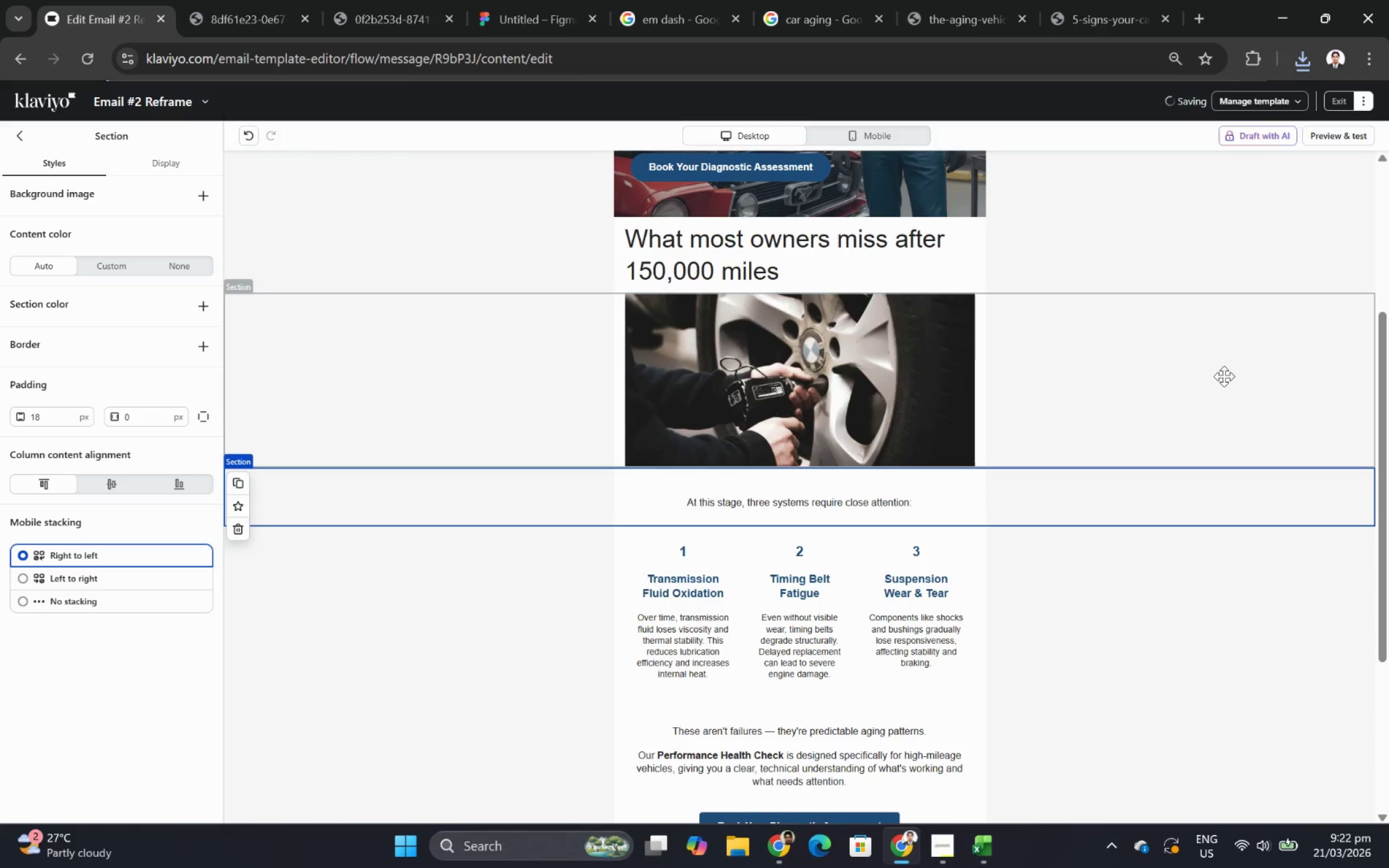 
left_click([1224, 376])
 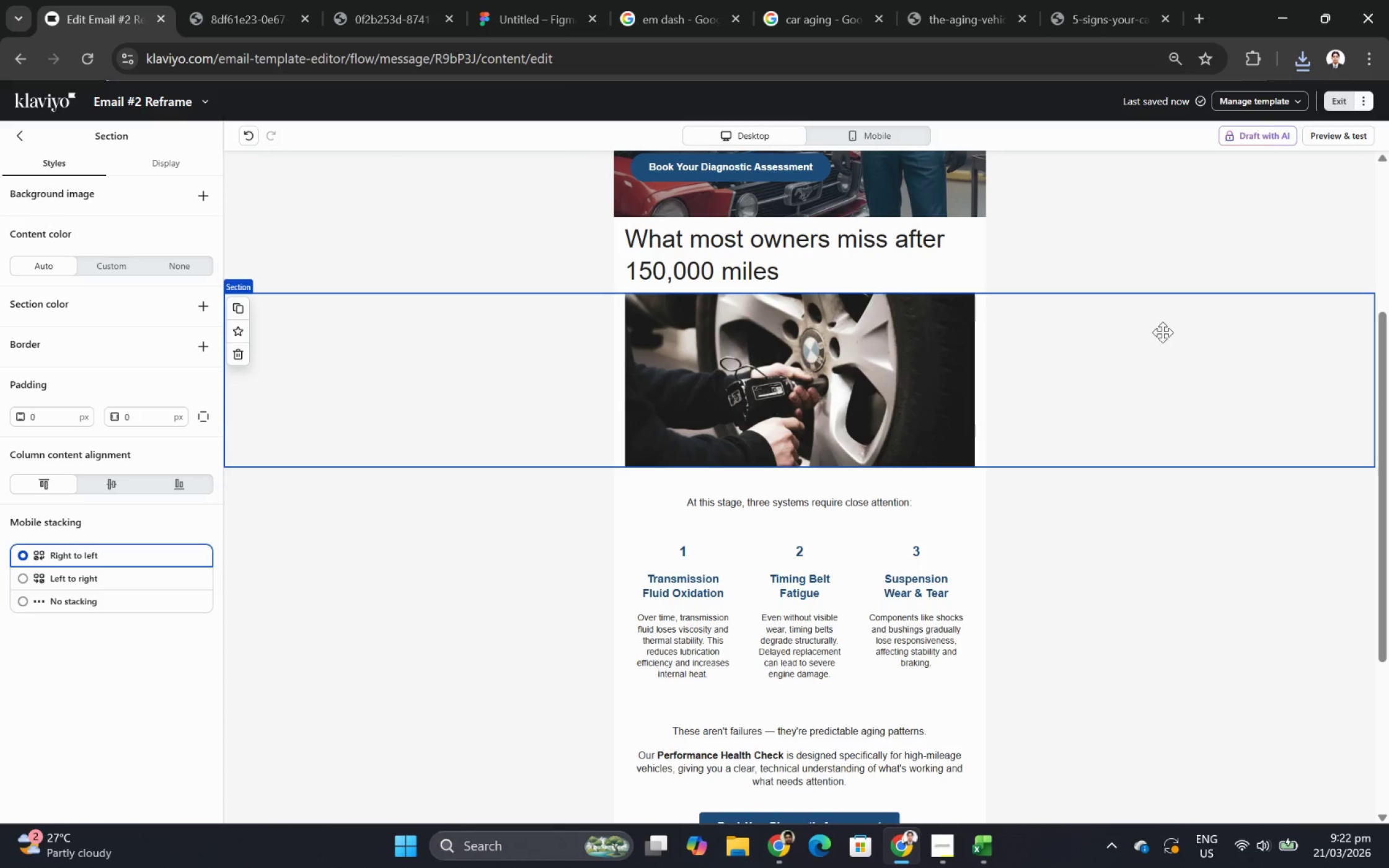 
scroll: coordinate [1162, 332], scroll_direction: up, amount: 3.0
 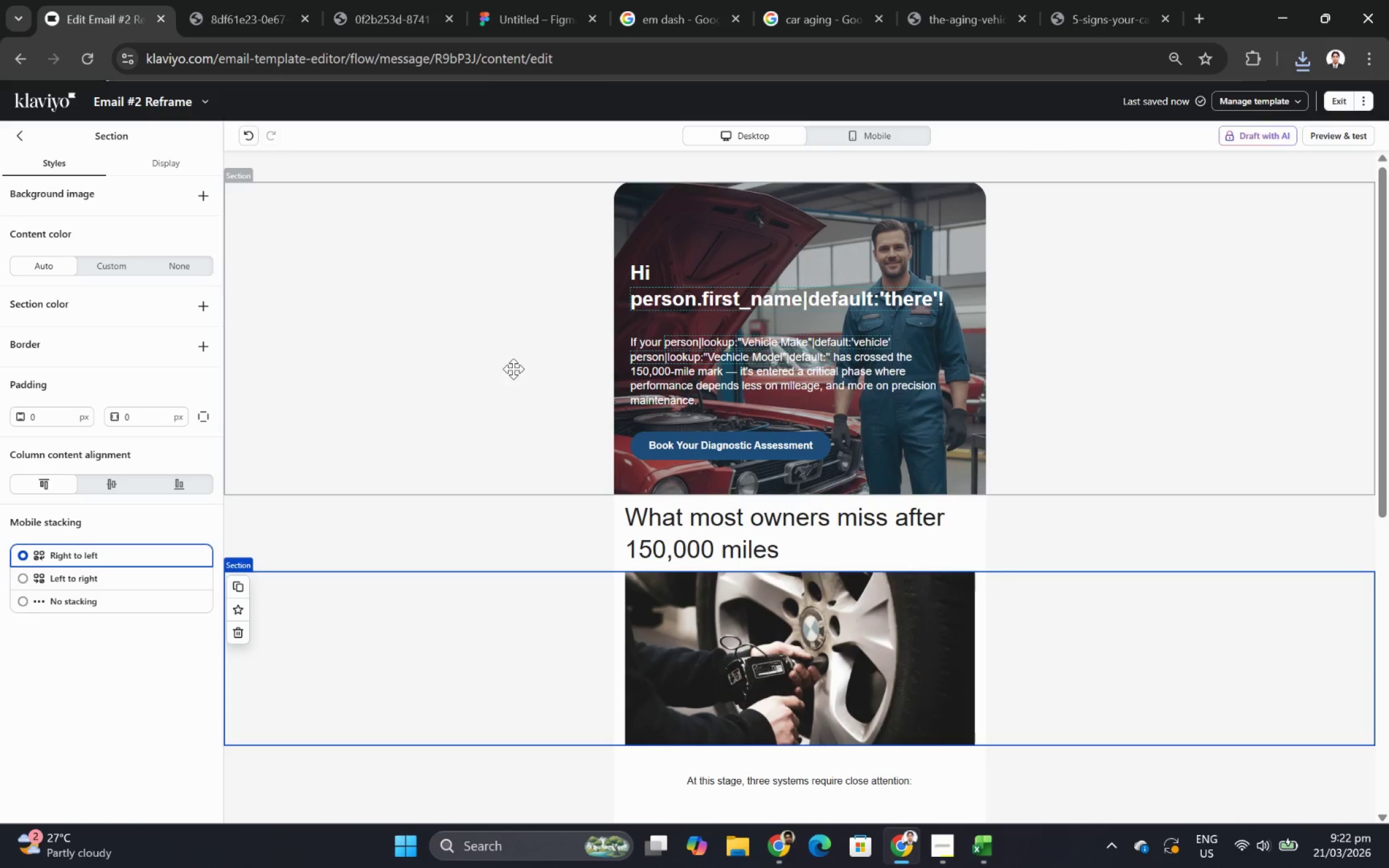 
left_click([508, 364])
 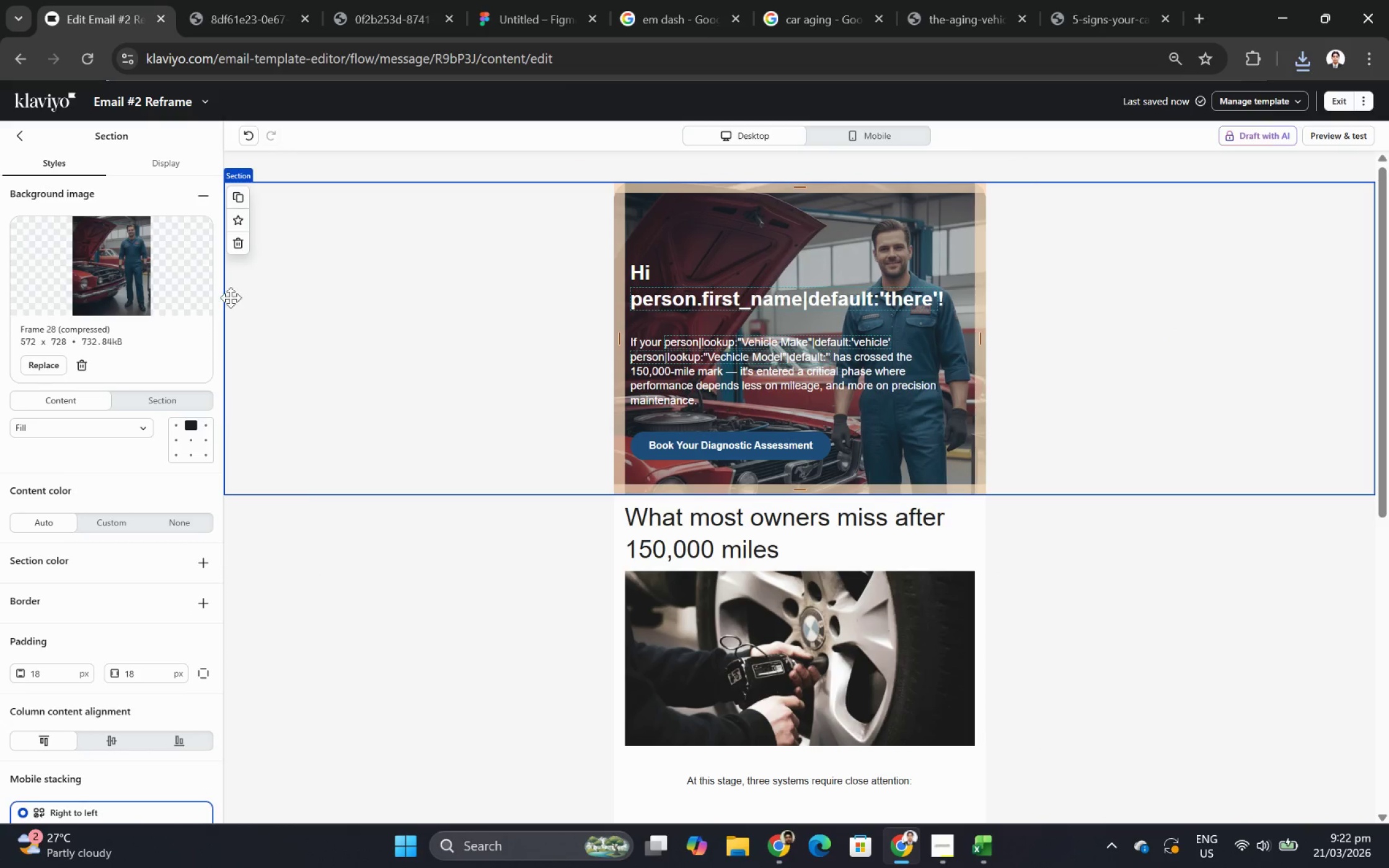 
left_click([241, 240])
 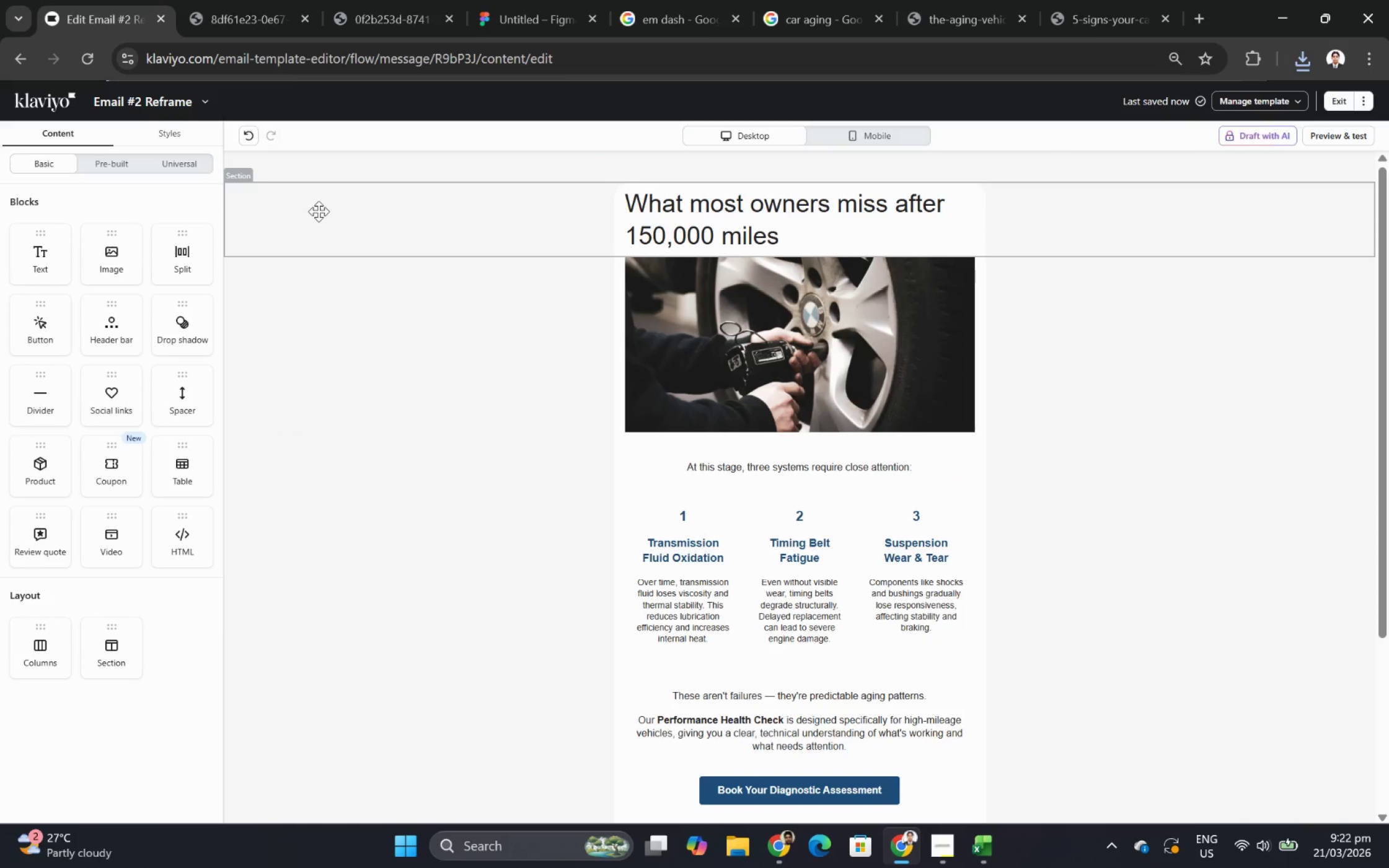 
left_click([174, 133])
 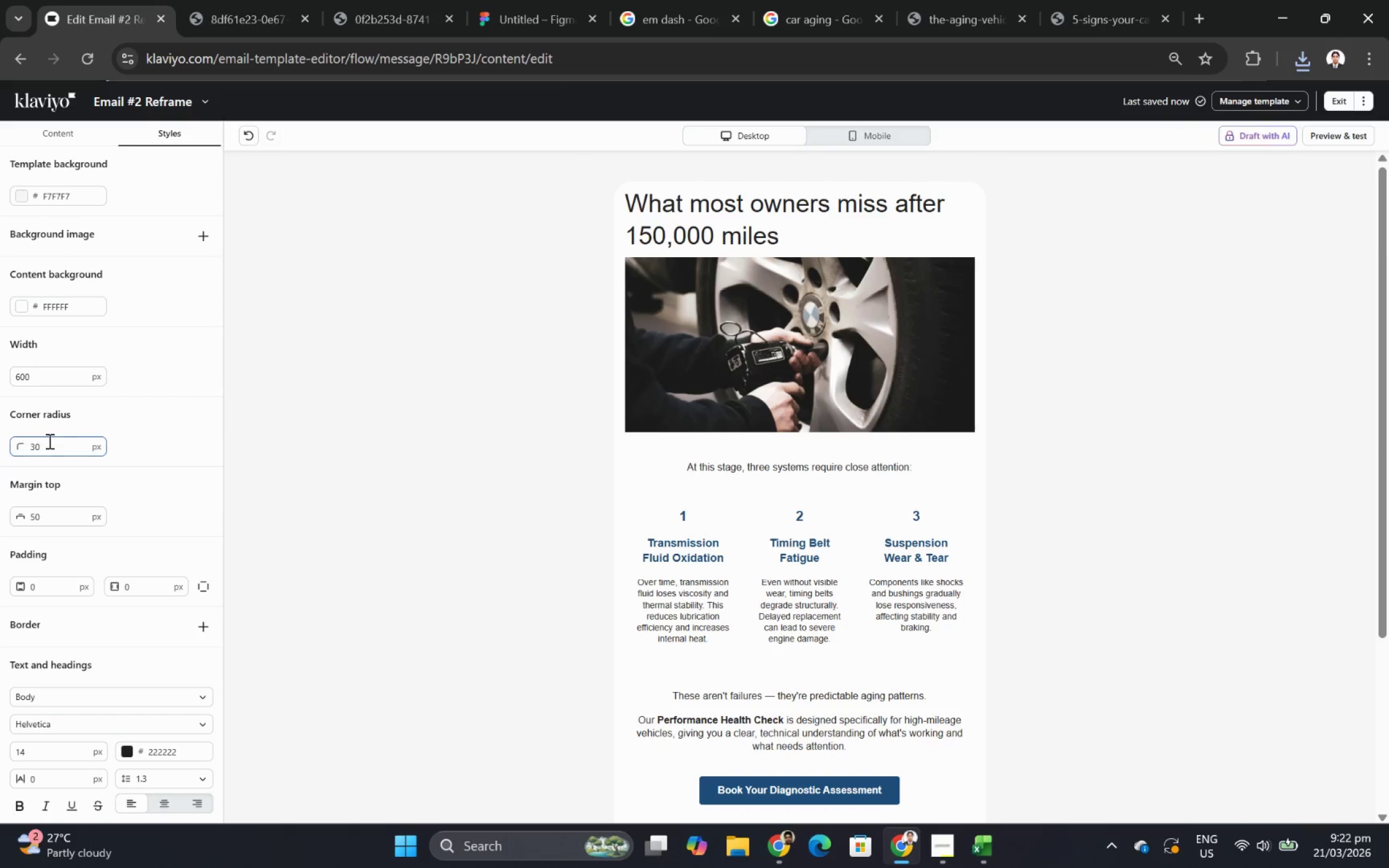 
double_click([50, 446])
 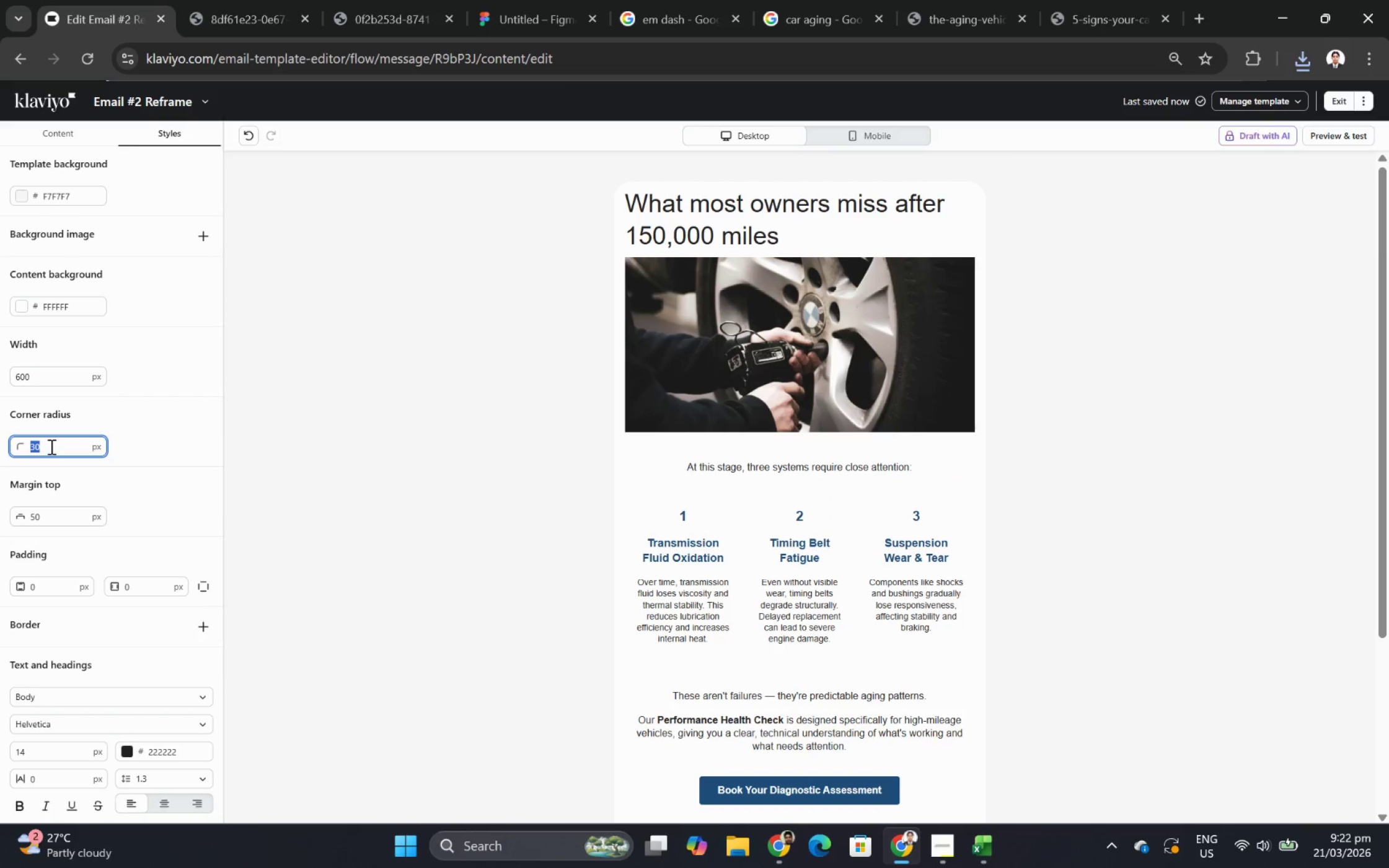 
key(Numpad0)
 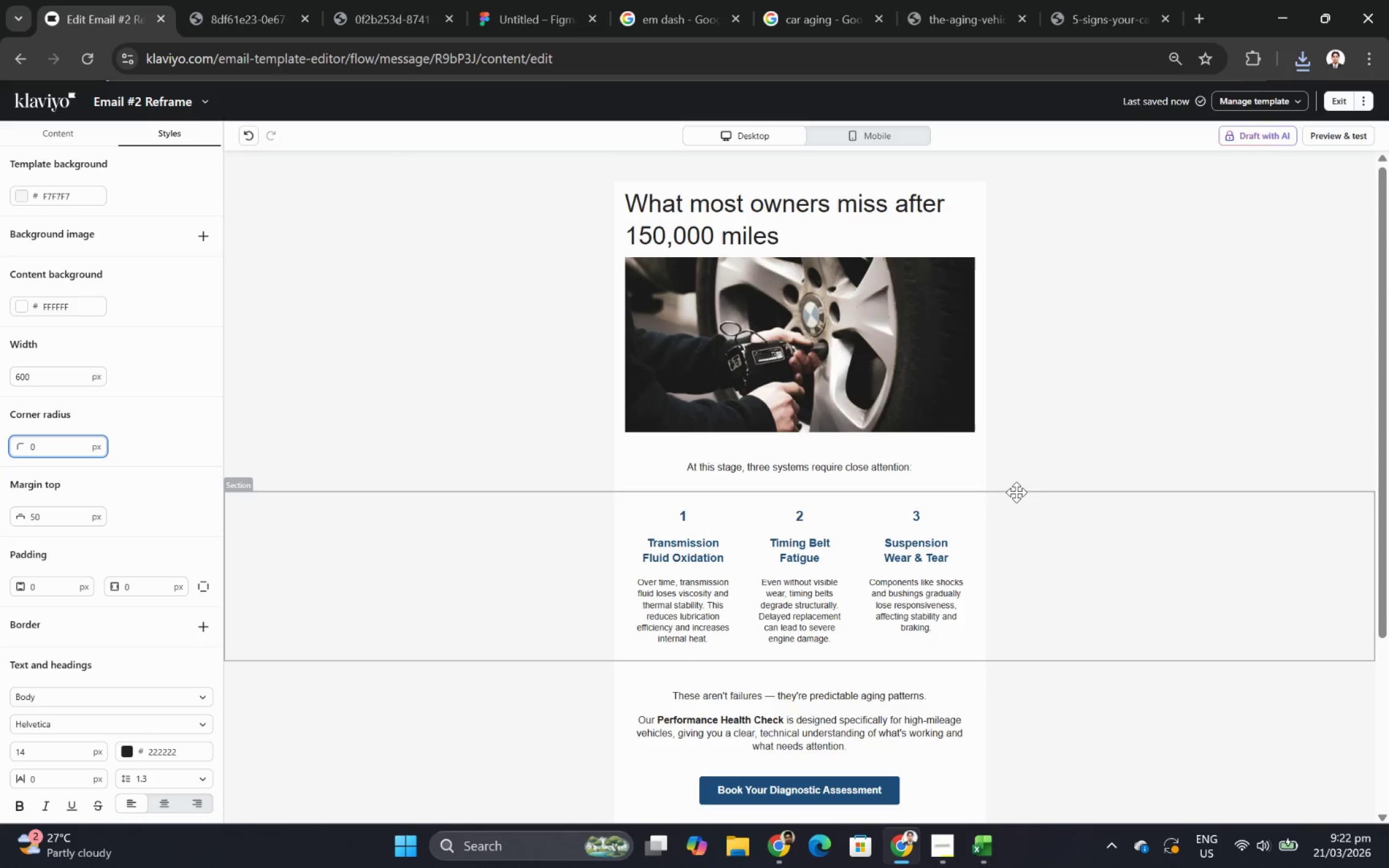 
left_click([1105, 502])
 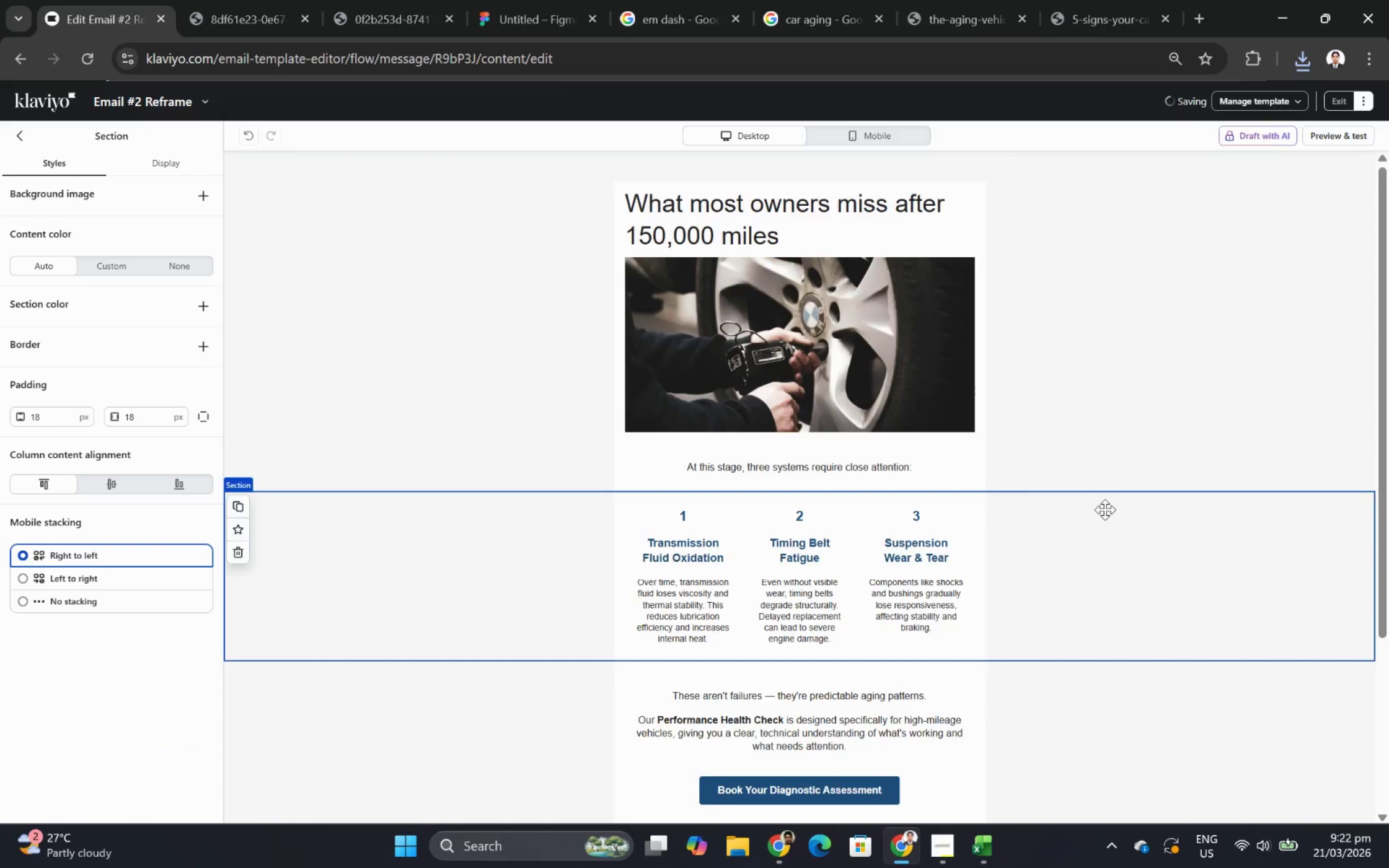 
scroll: coordinate [1115, 511], scroll_direction: down, amount: 5.0
 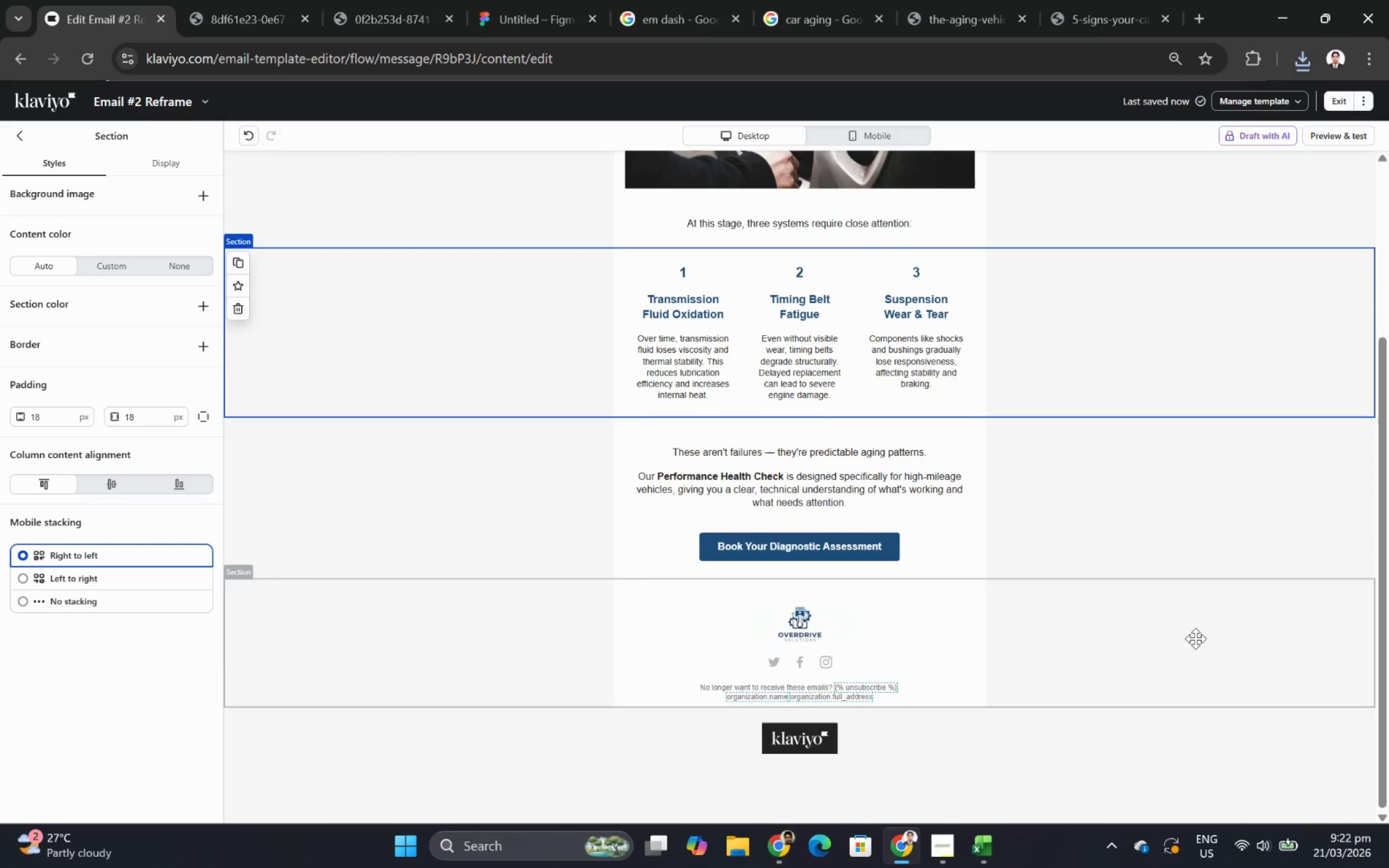 
left_click([1195, 638])
 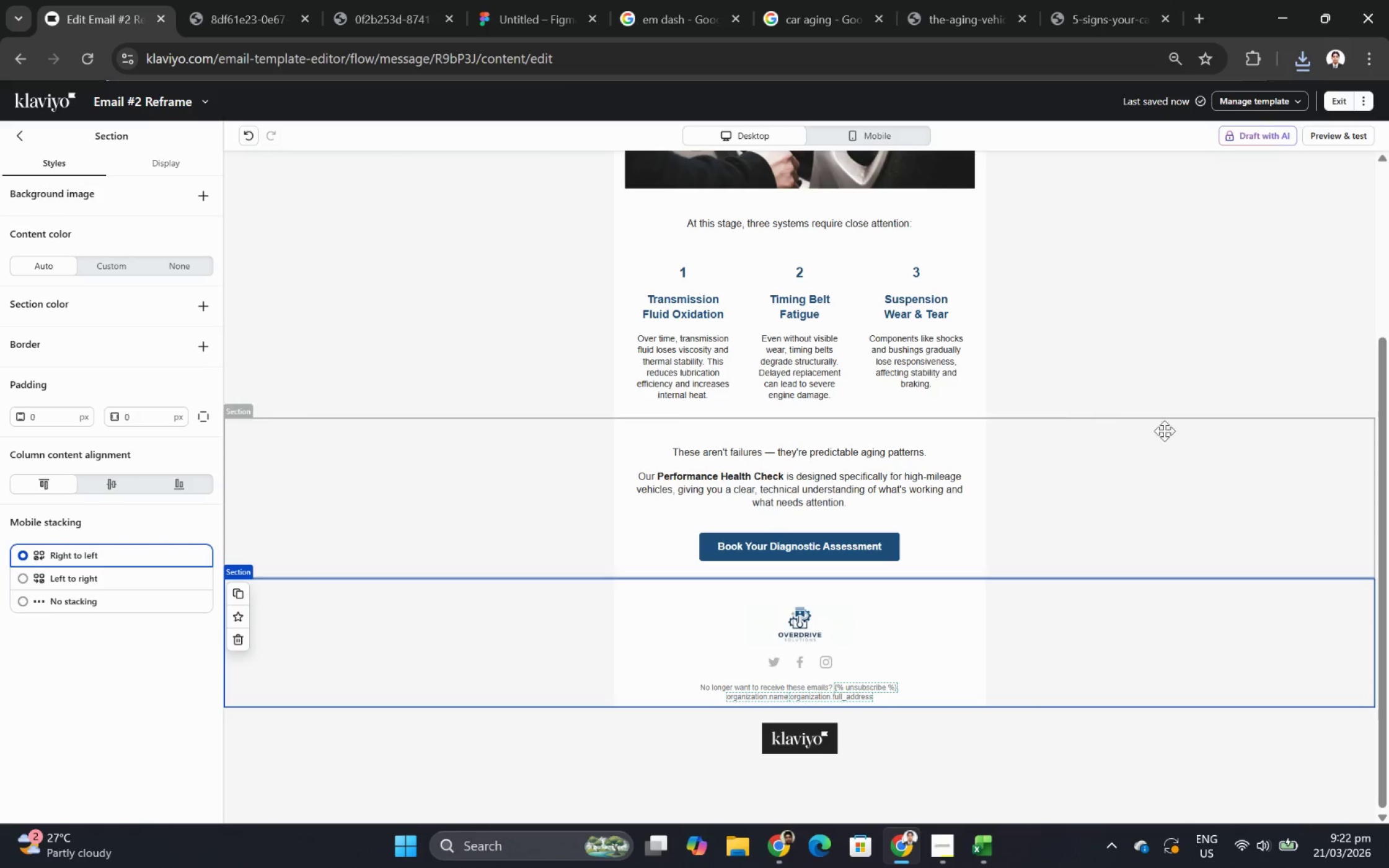 
scroll: coordinate [1163, 426], scroll_direction: up, amount: 4.0
 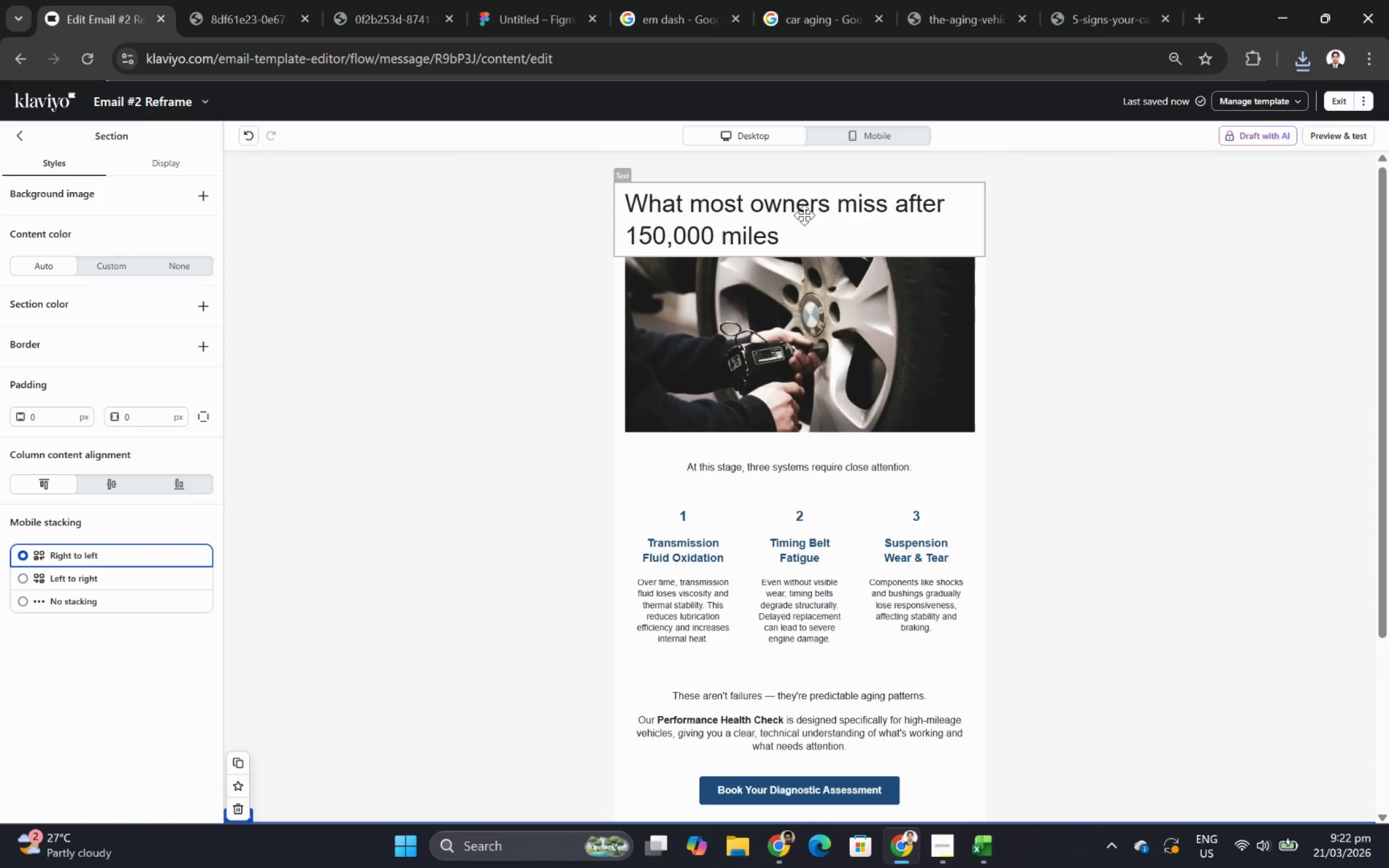 
double_click([804, 215])
 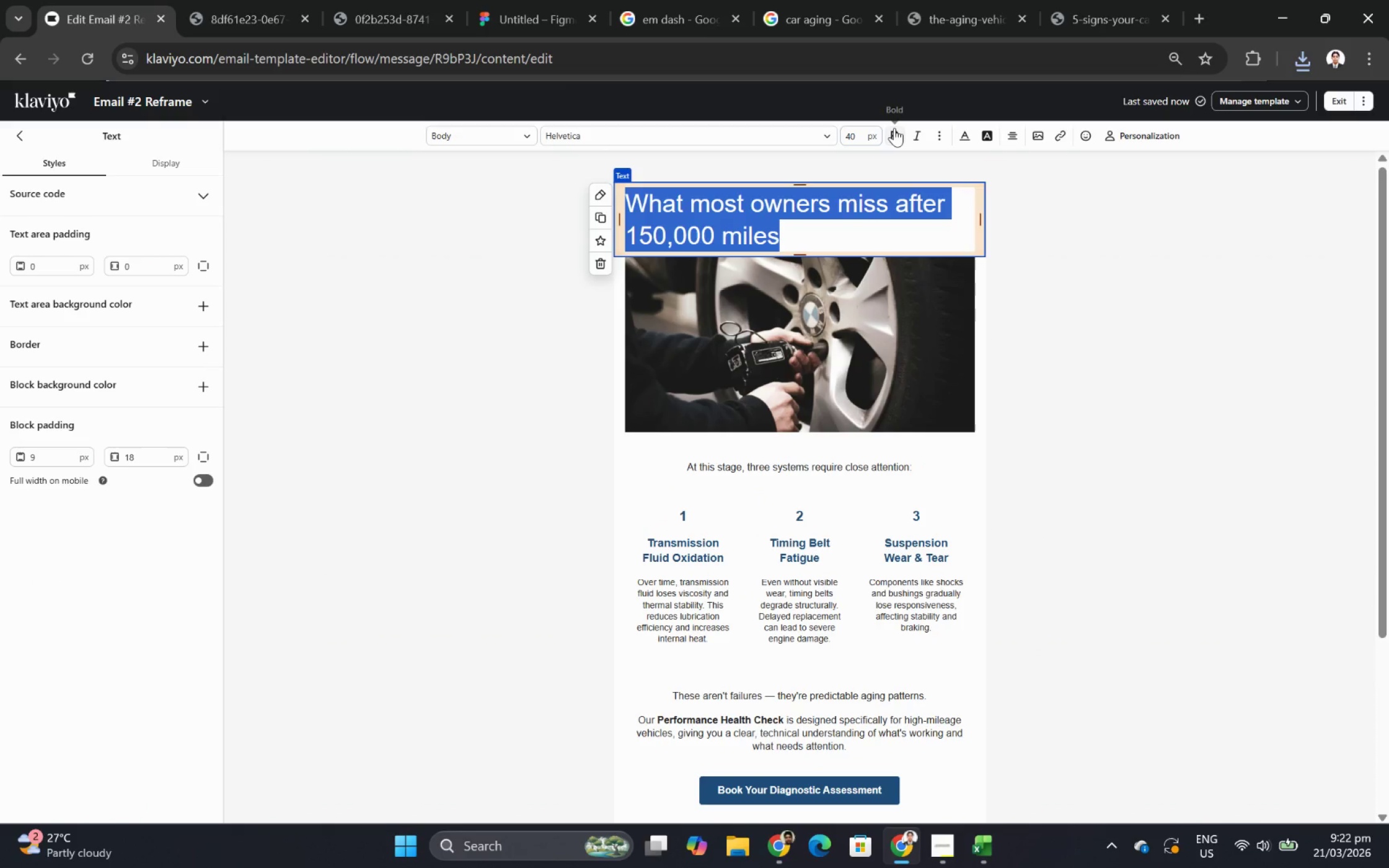 
left_click([898, 133])
 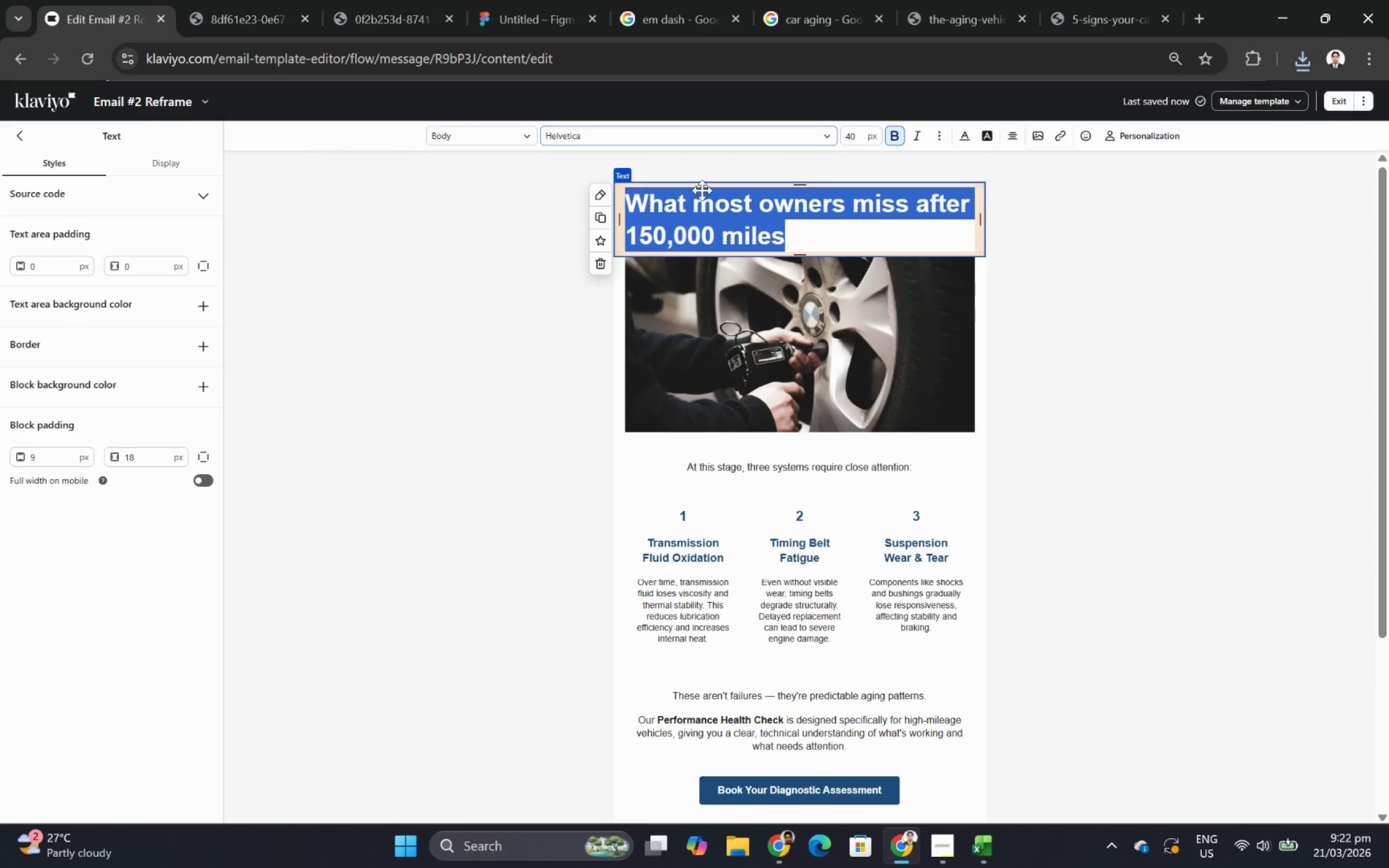 
left_click([335, 225])
 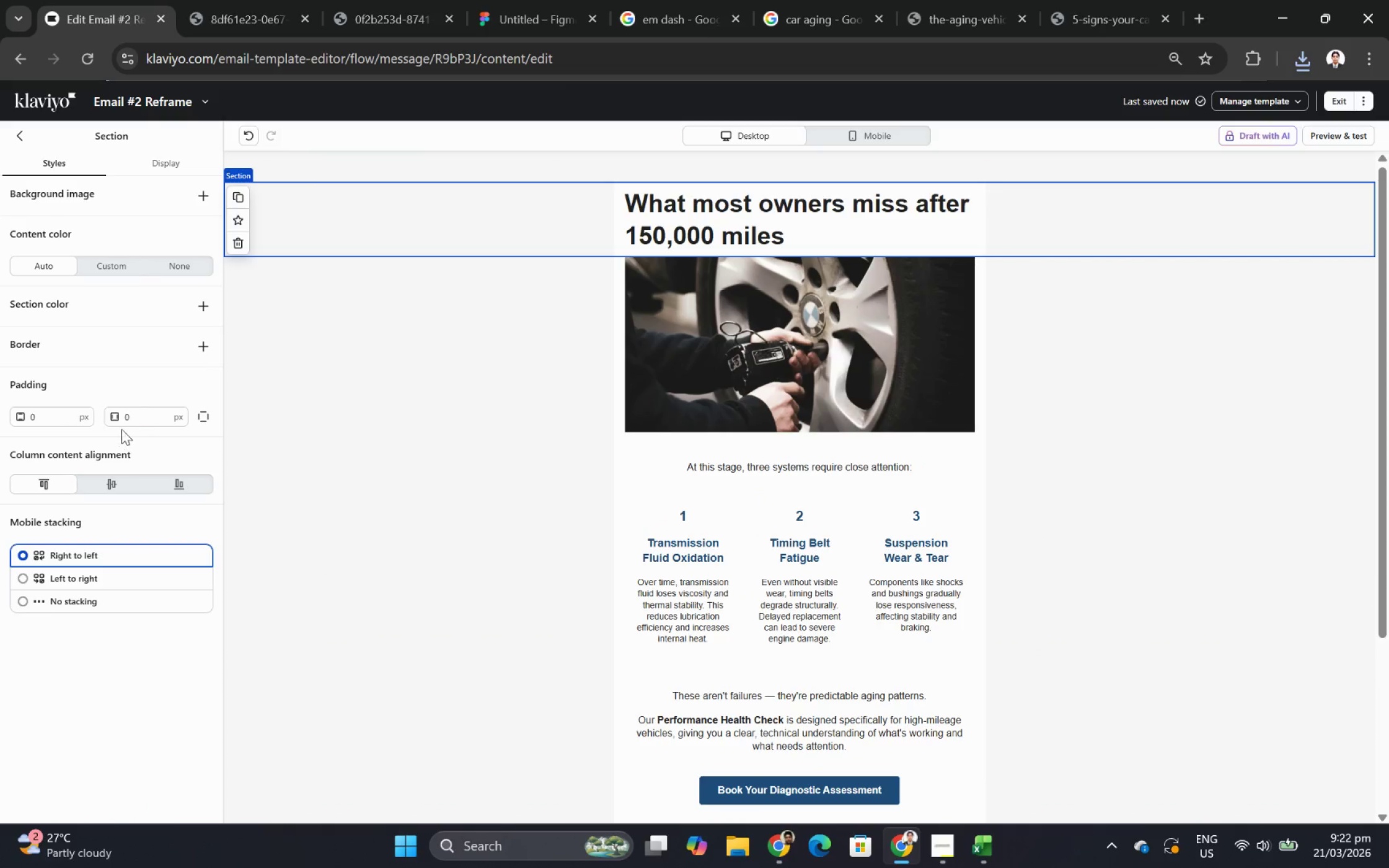 
double_click([146, 418])
 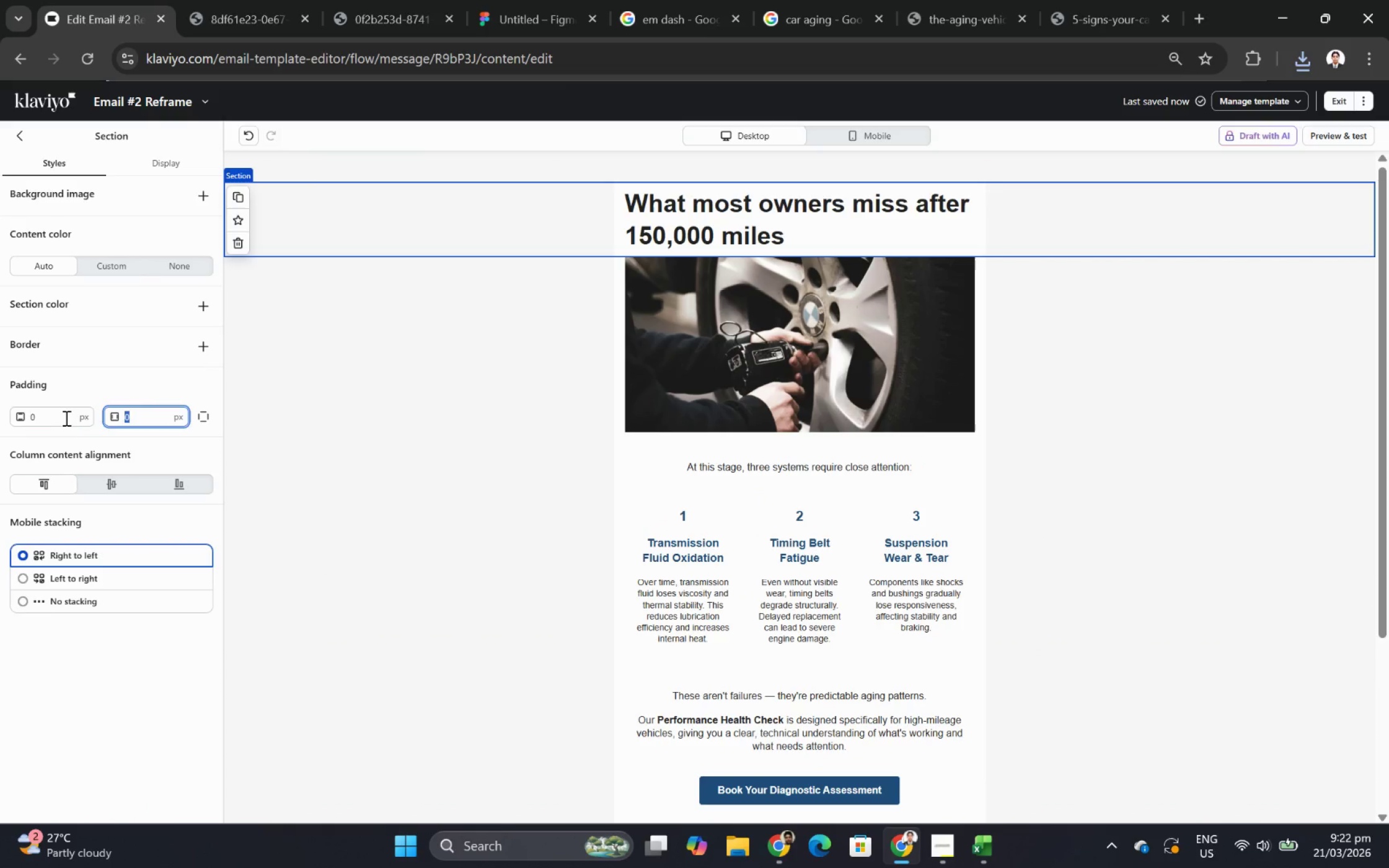 
triple_click([63, 418])
 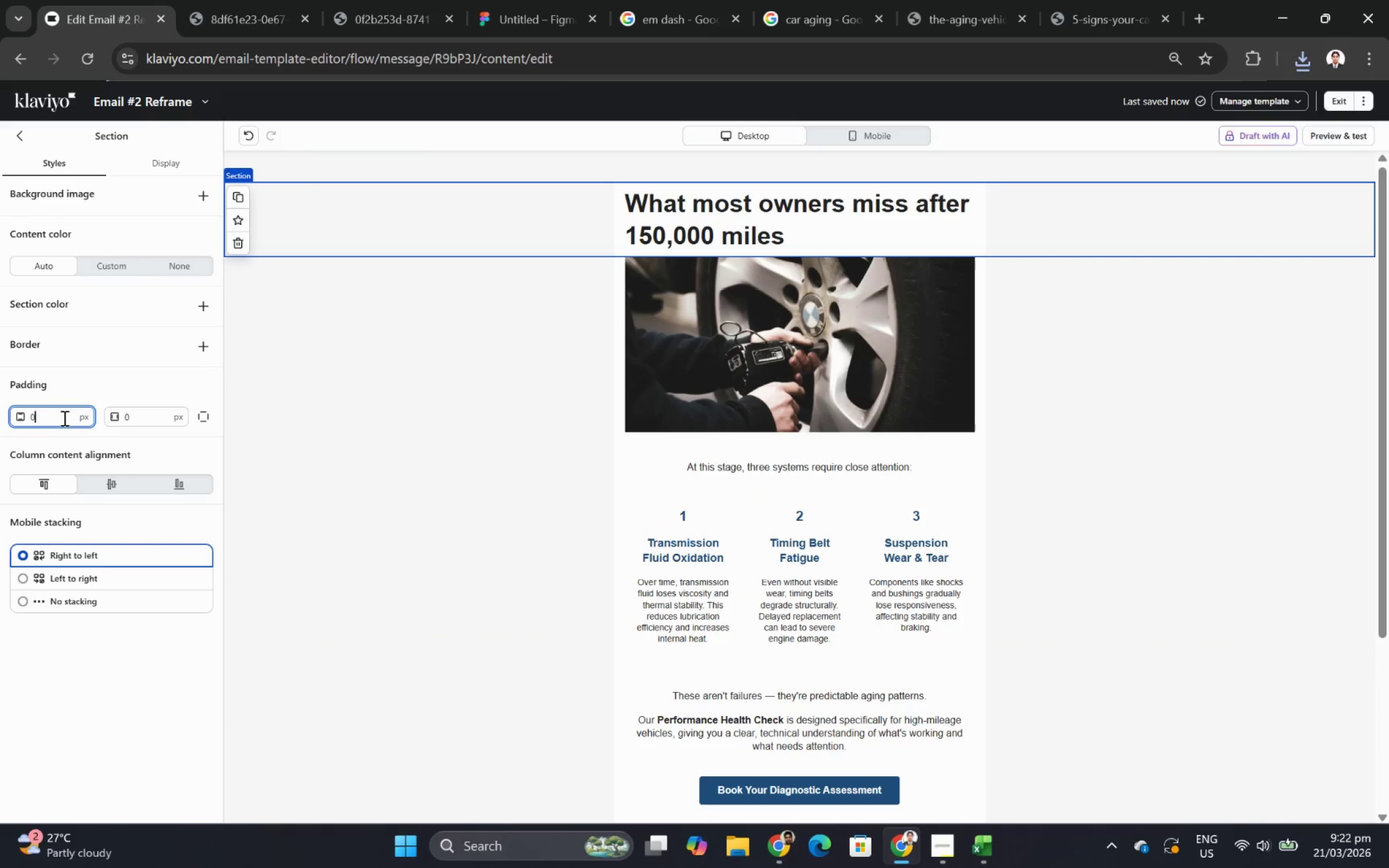 
triple_click([63, 418])
 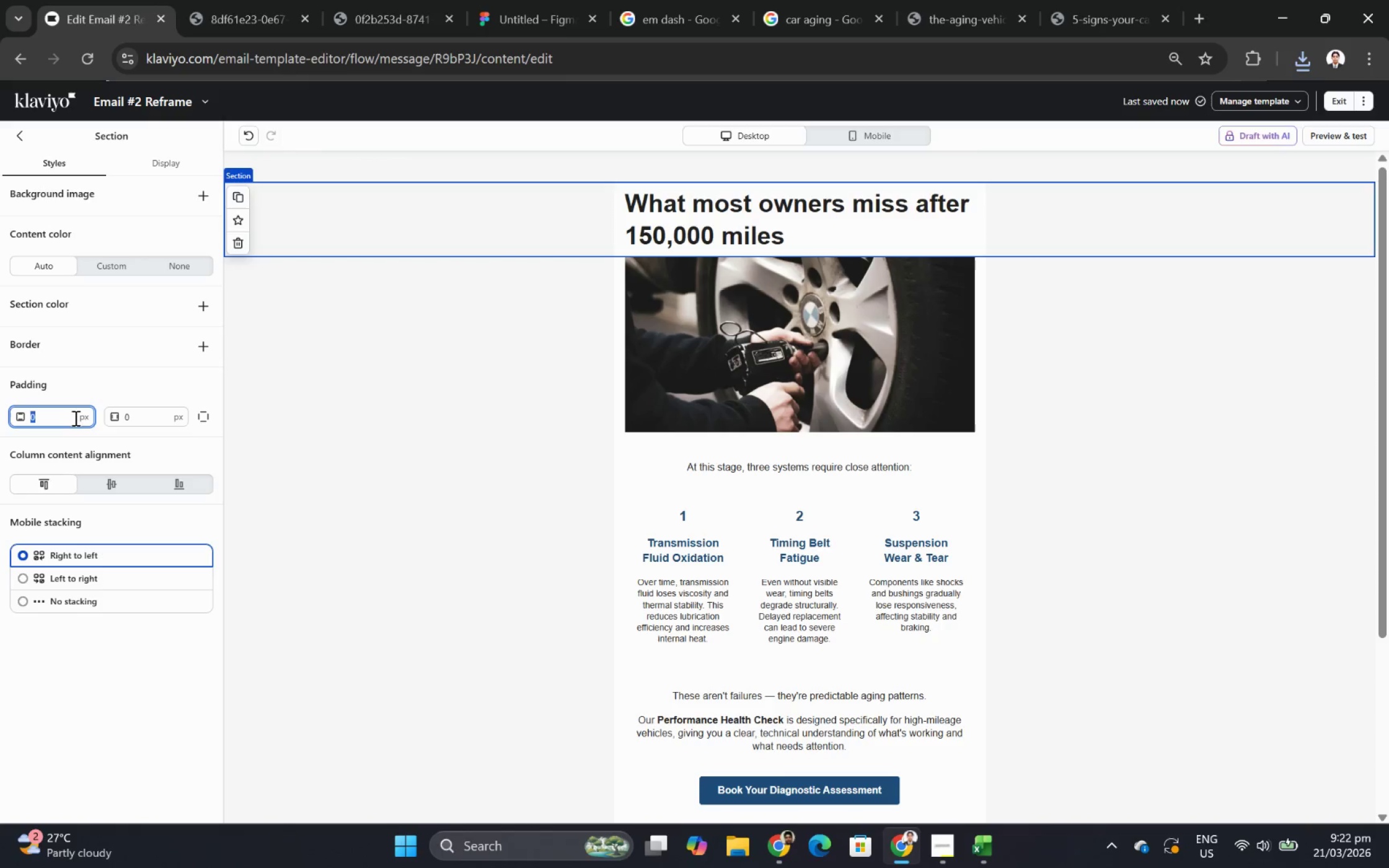 
key(Numpad1)
 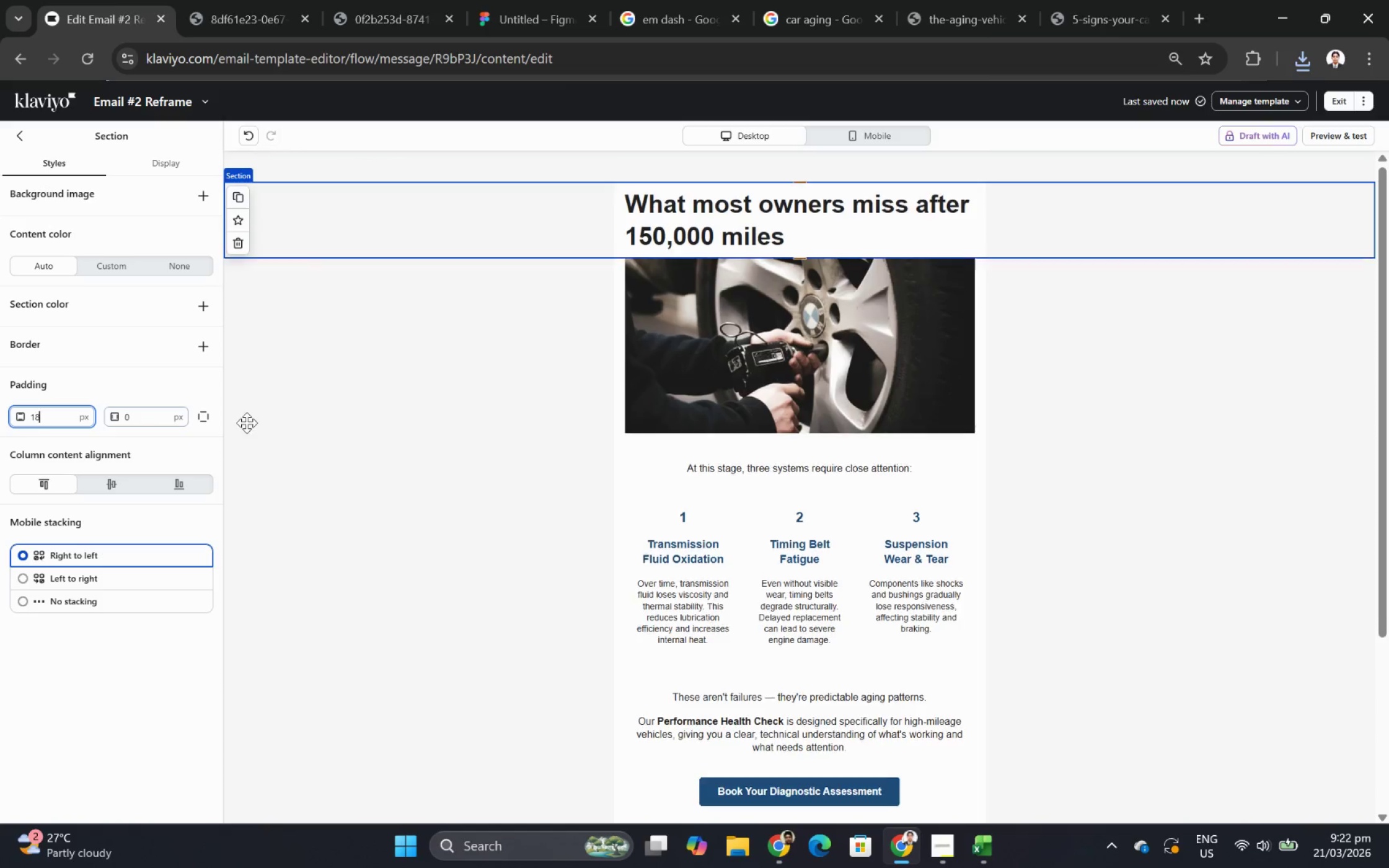 
key(Numpad8)
 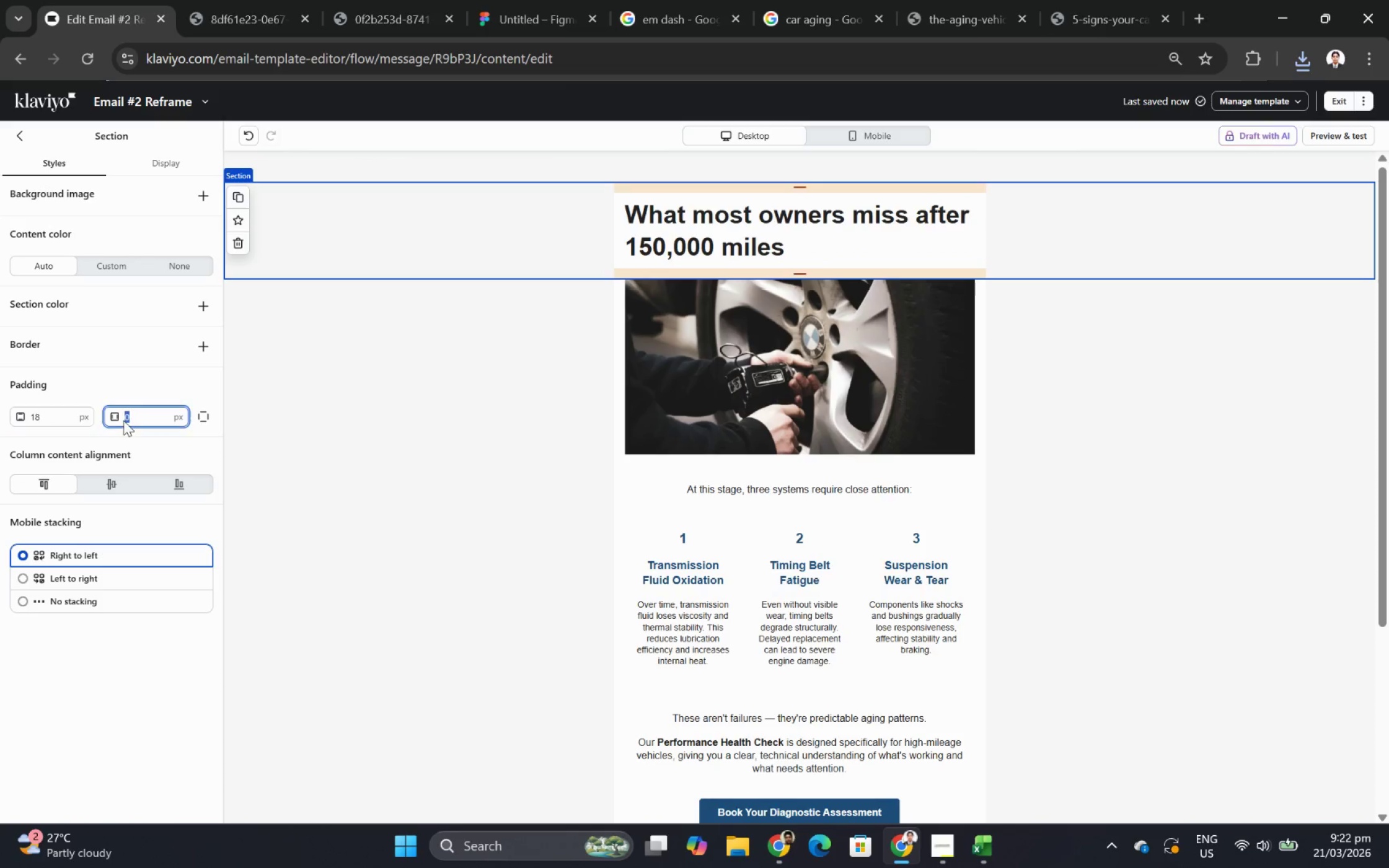 
double_click([123, 420])
 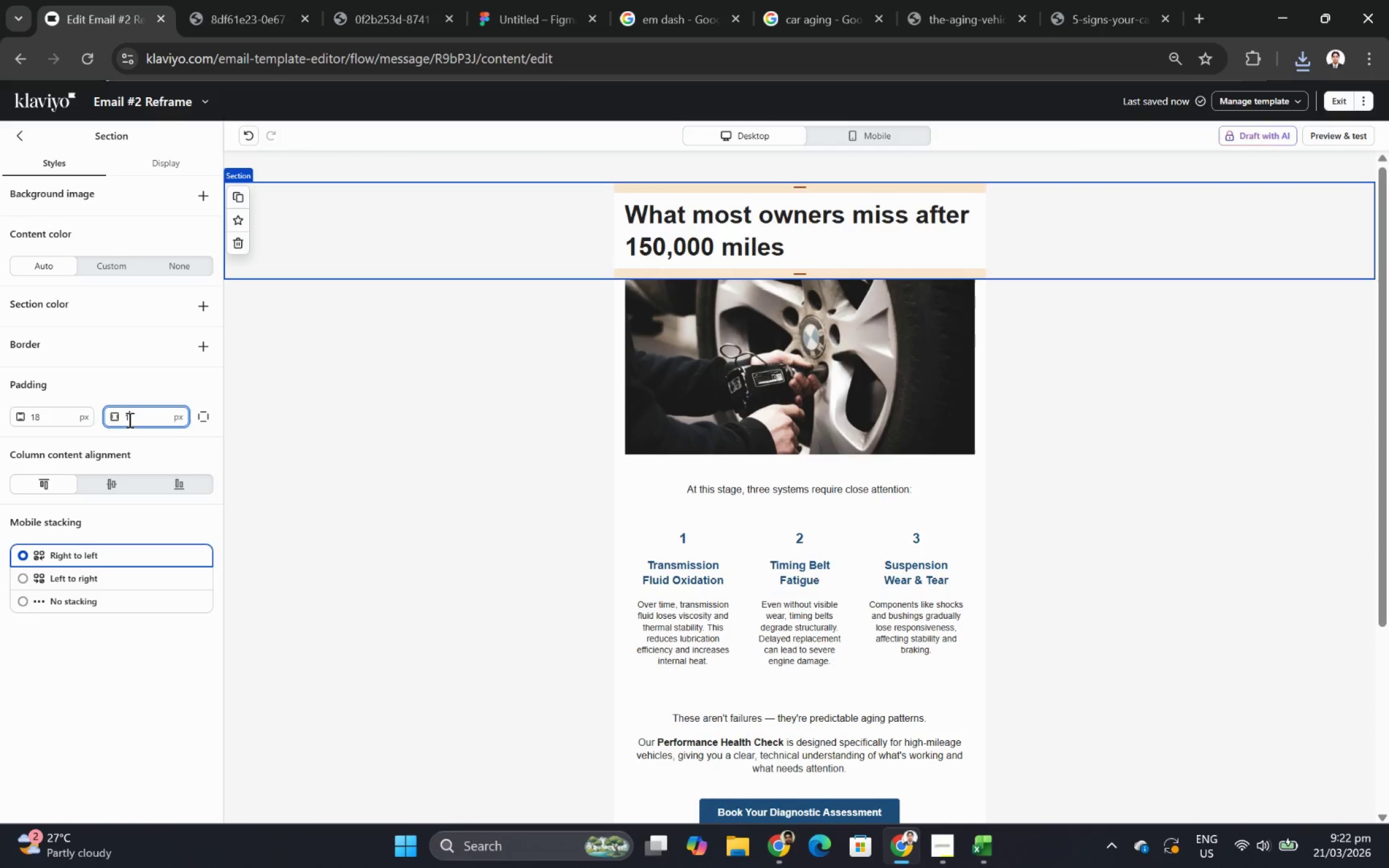 
key(Numpad1)
 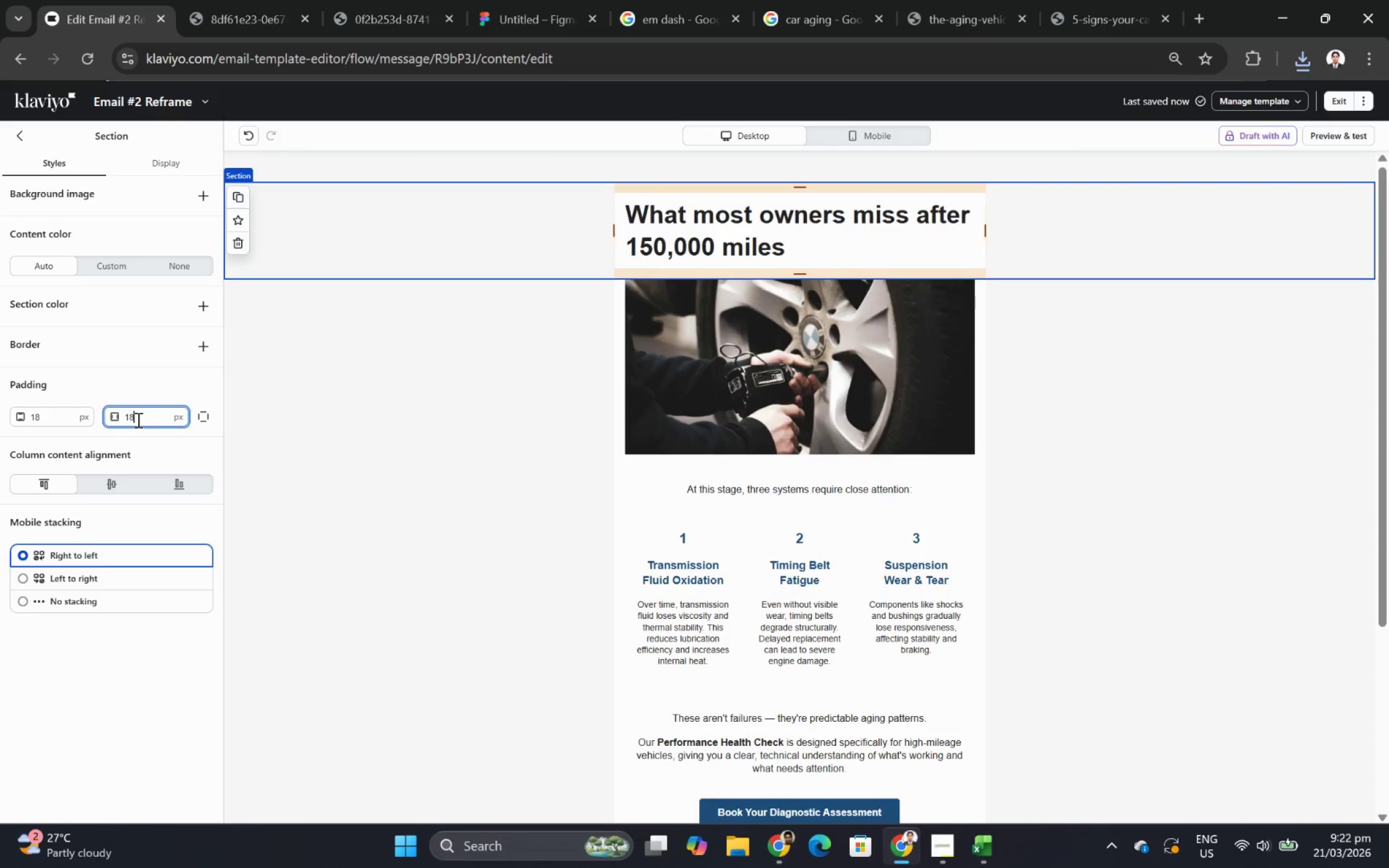 
key(Numpad8)
 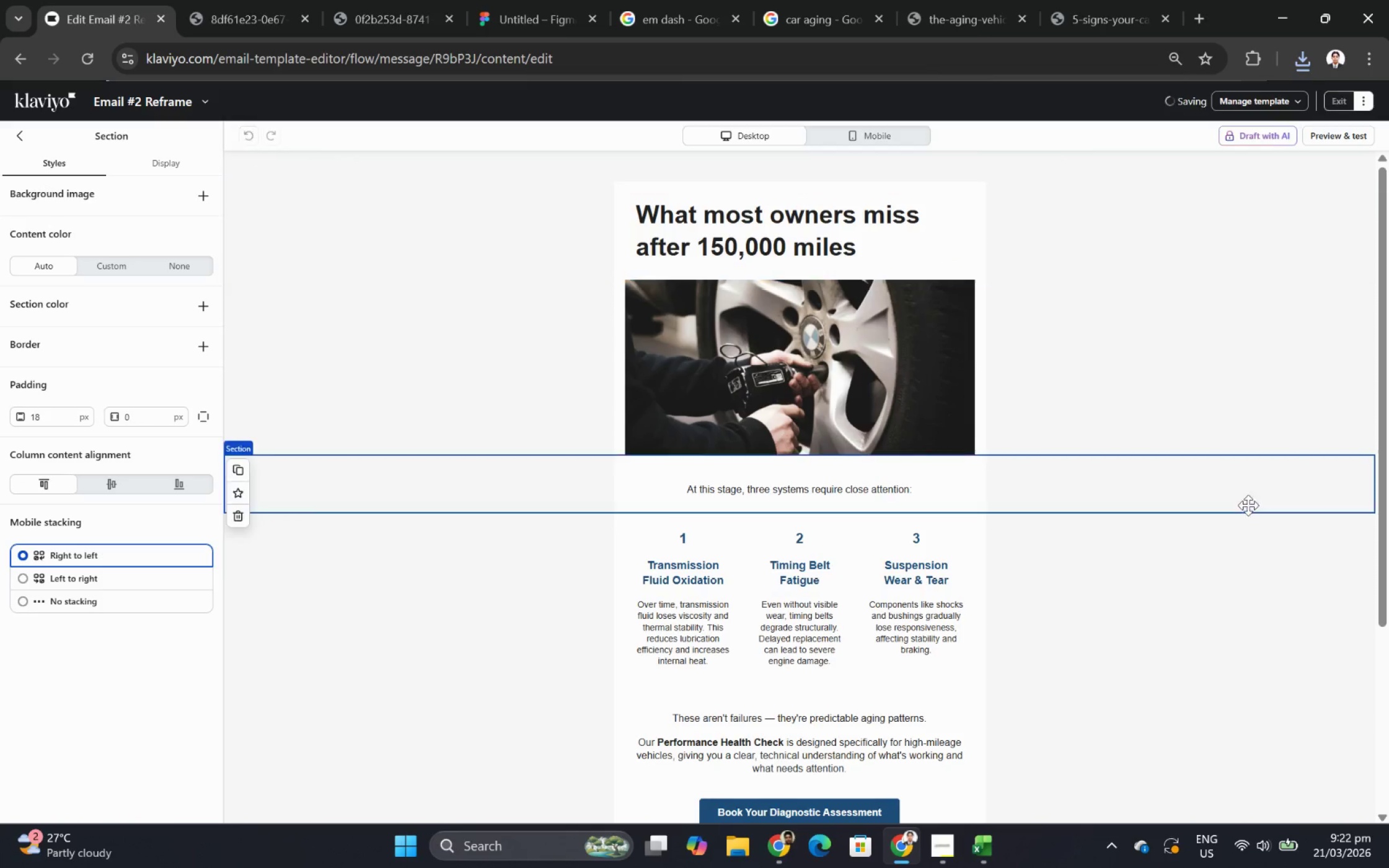 
double_click([1191, 633])
 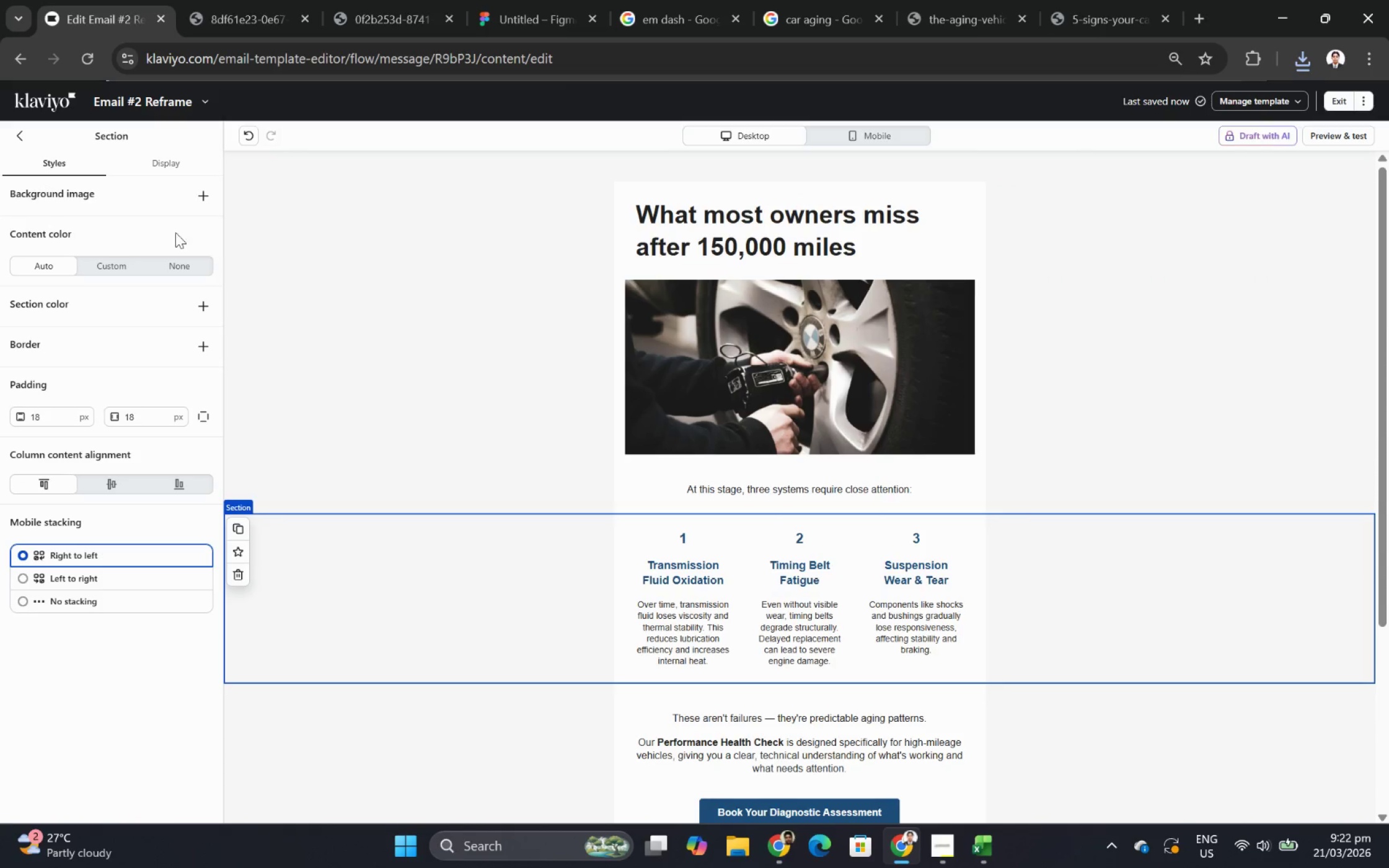 
left_click([25, 130])
 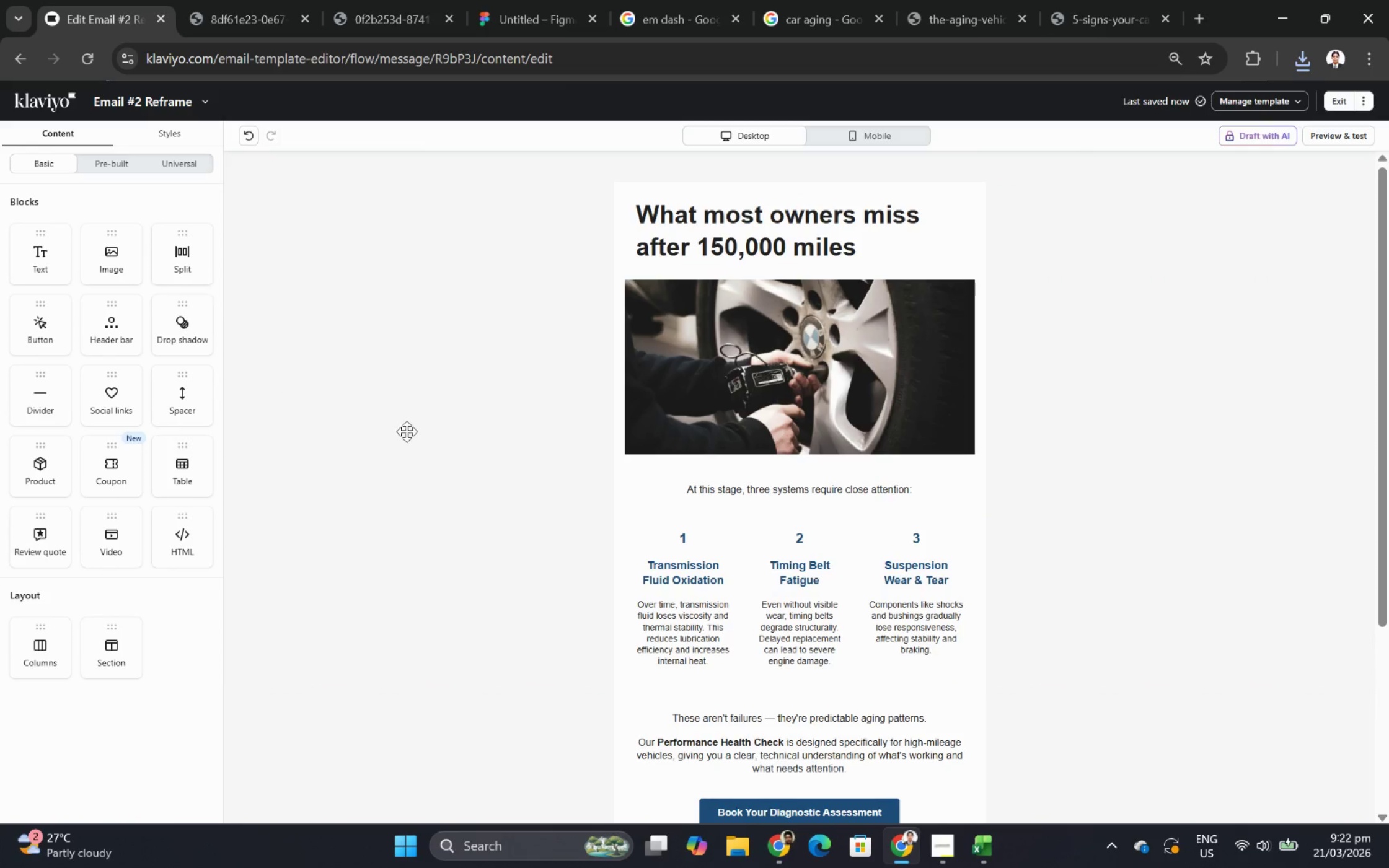 
scroll: coordinate [777, 507], scroll_direction: down, amount: 4.0
 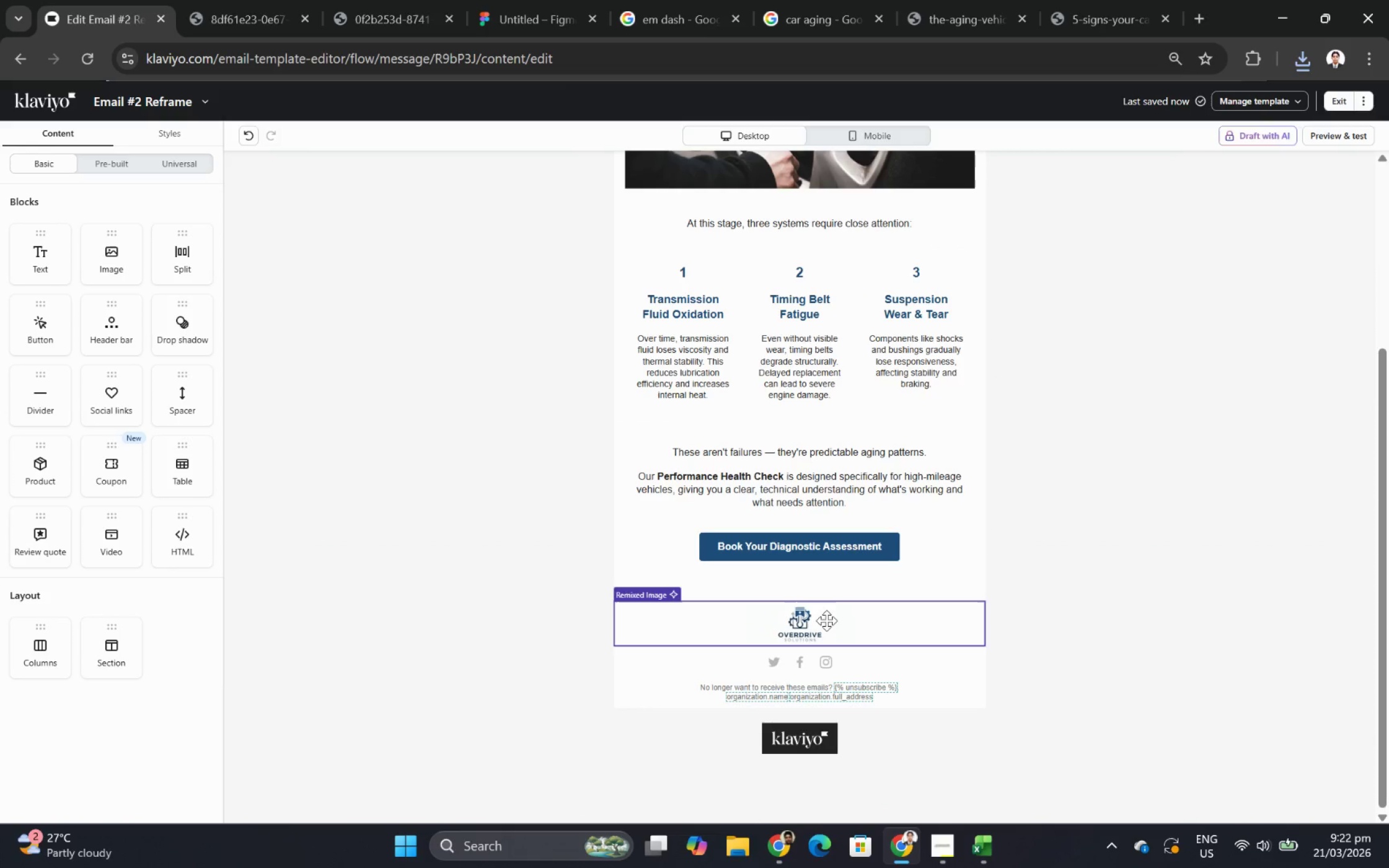 
left_click([827, 613])
 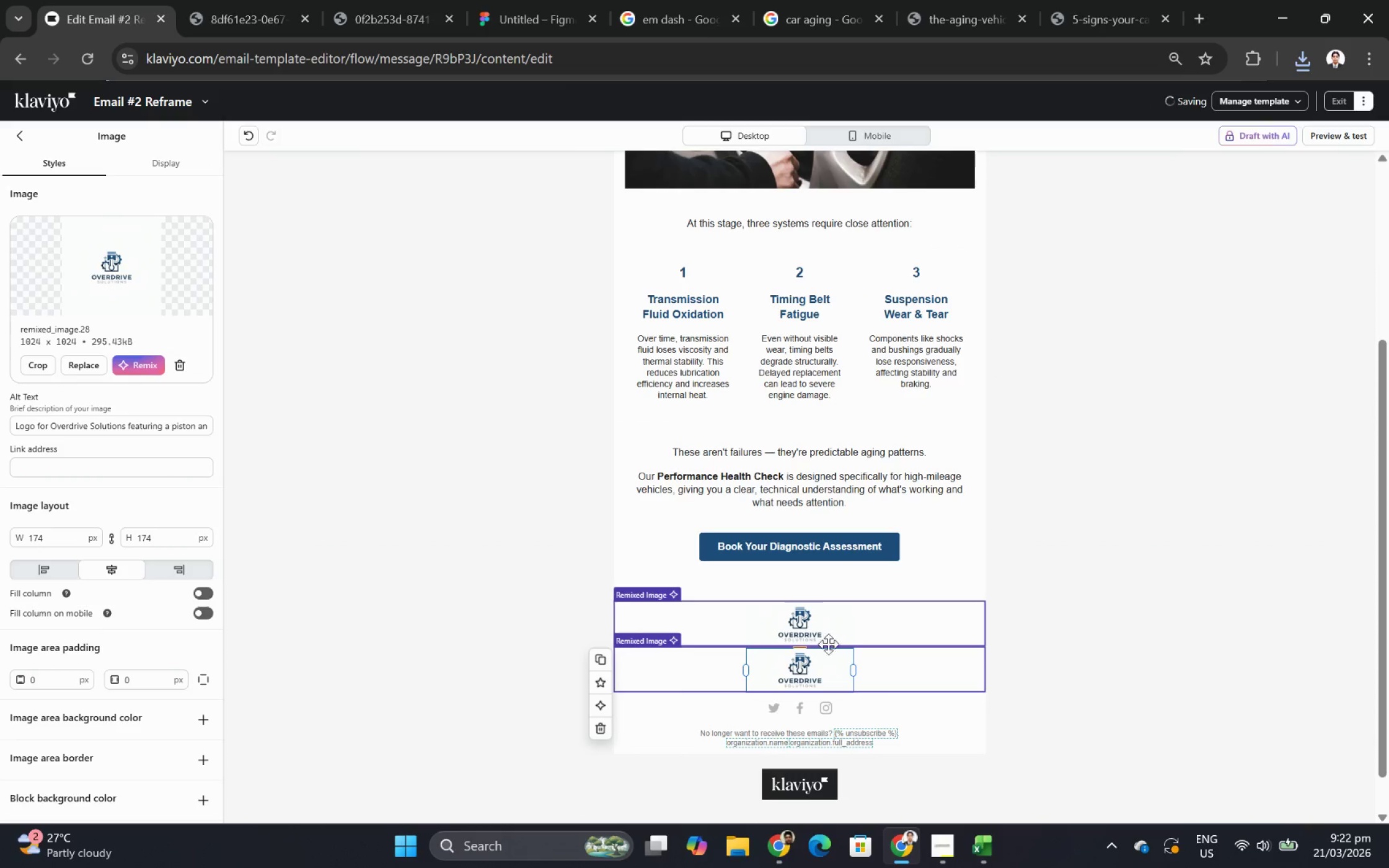 
left_click_drag(start_coordinate=[824, 621], to_coordinate=[811, 216])
 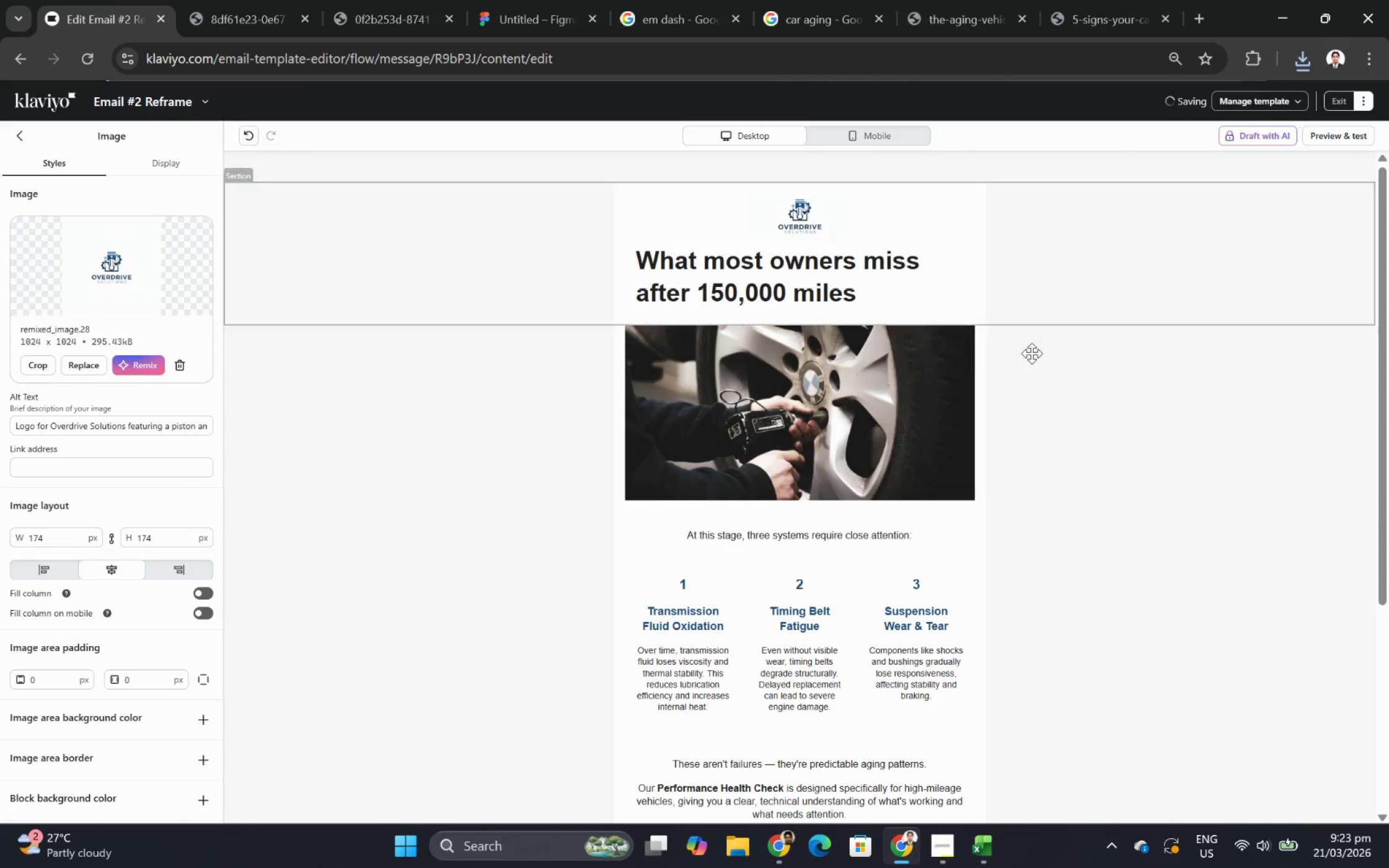 
left_click([1156, 420])
 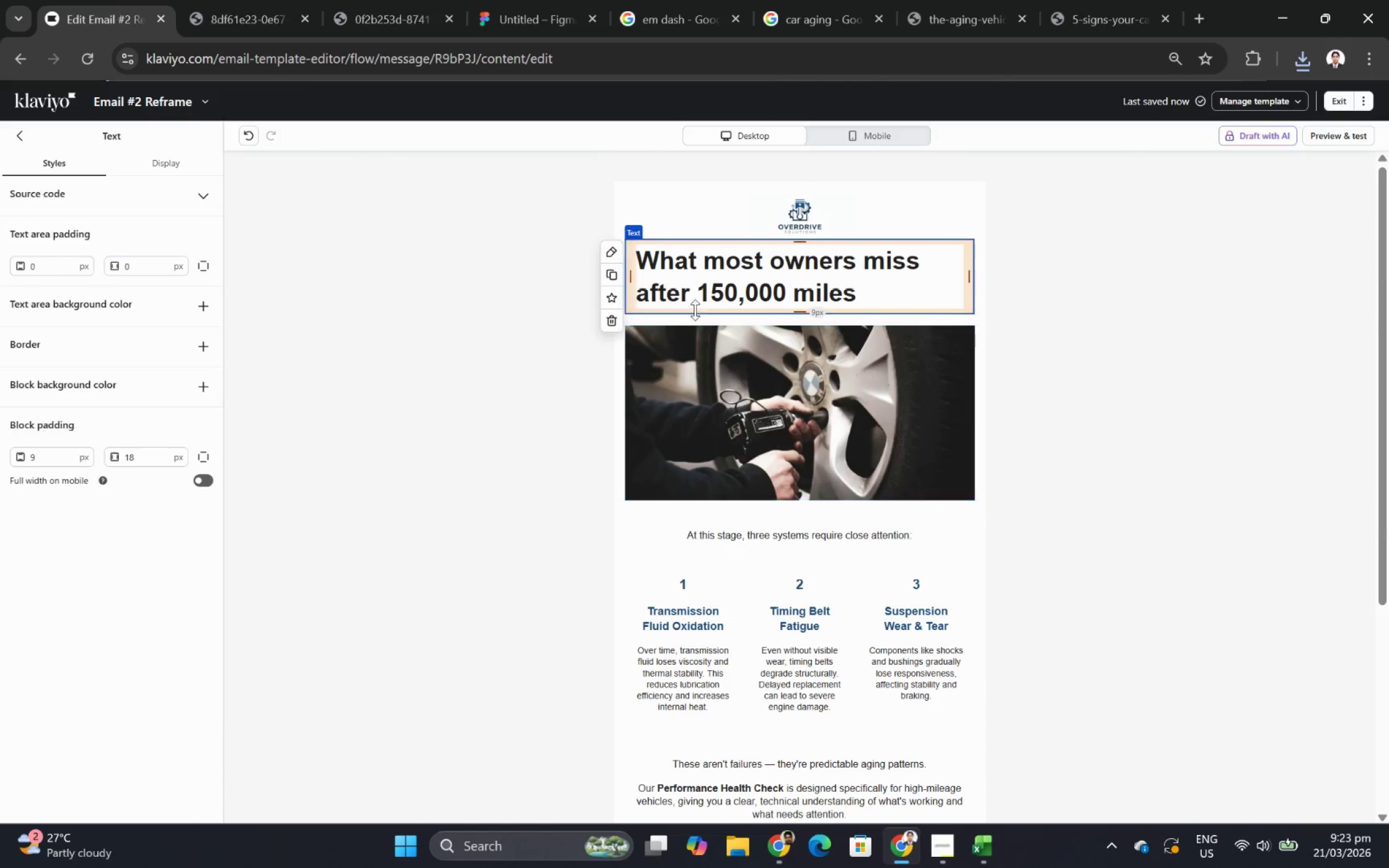 
double_click([722, 299])
 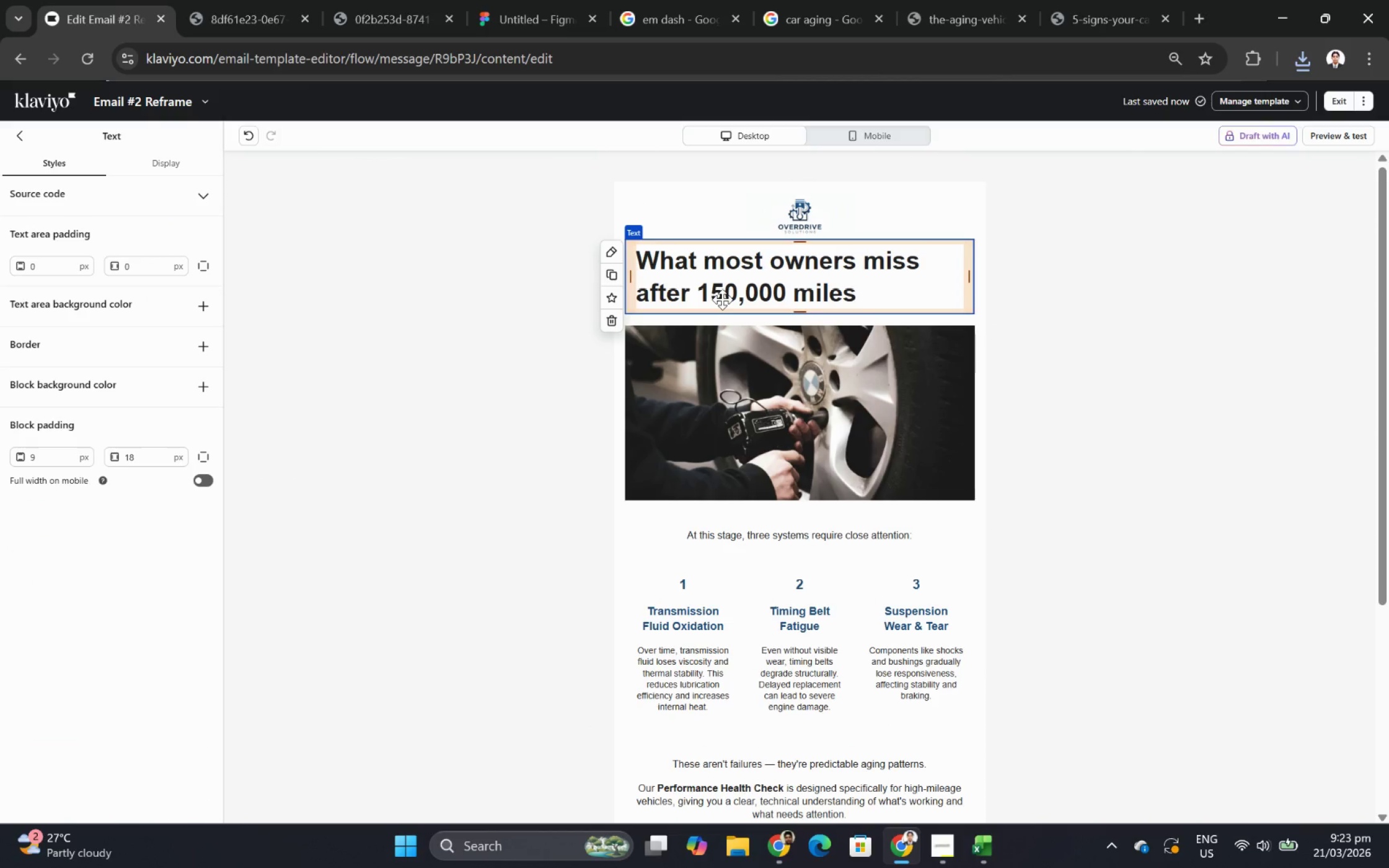 
double_click([722, 299])
 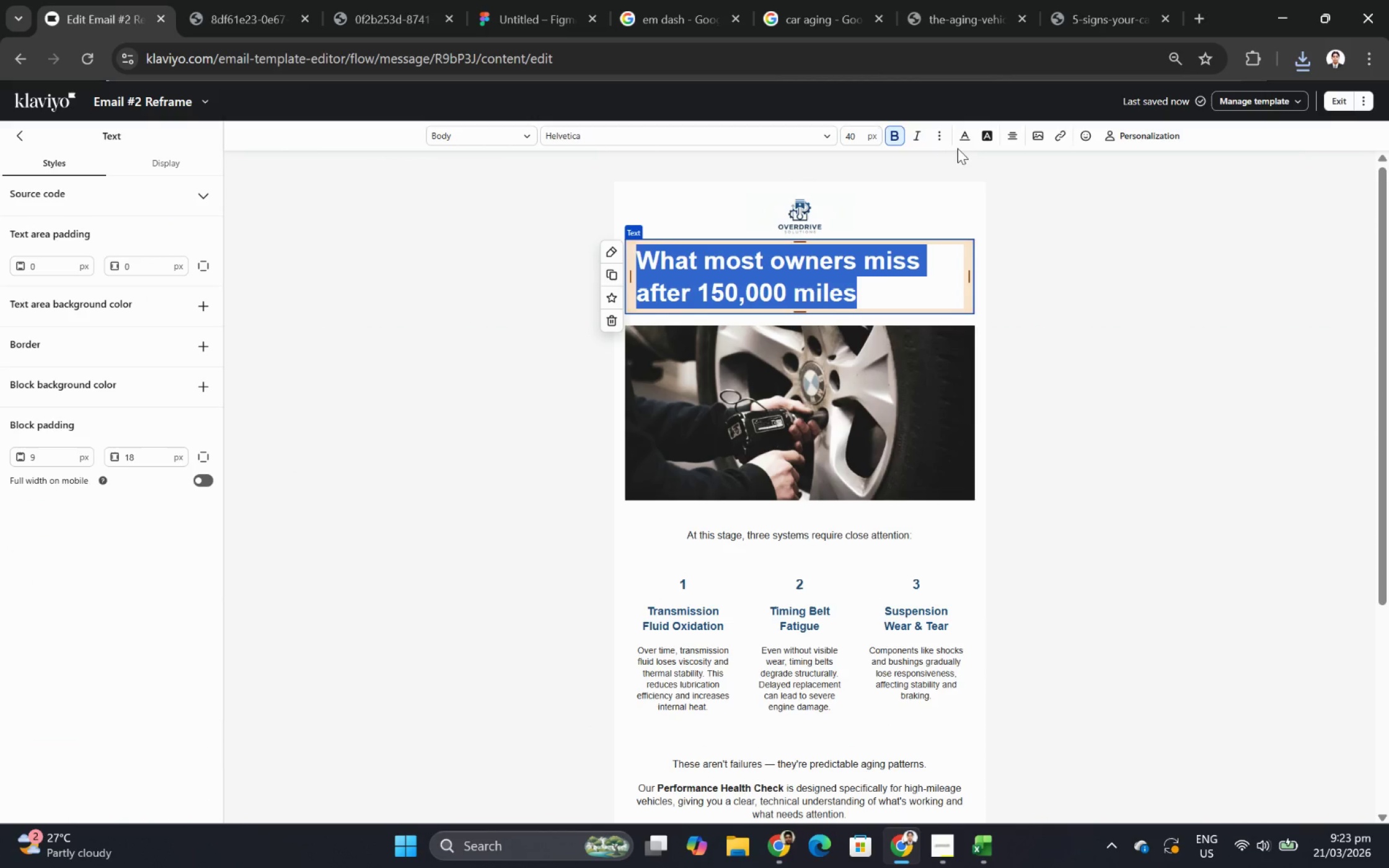 
left_click([968, 139])
 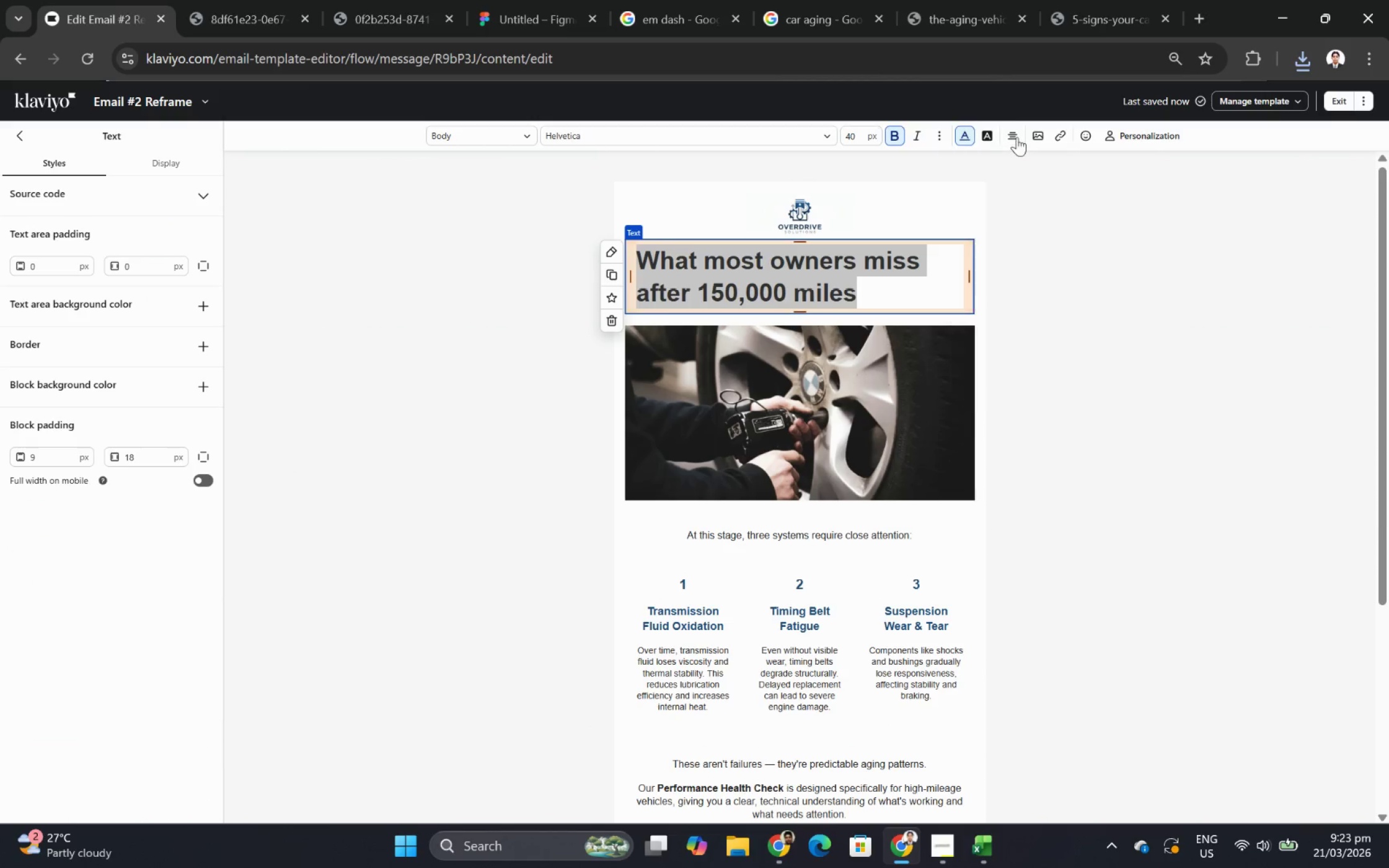 
double_click([1016, 137])
 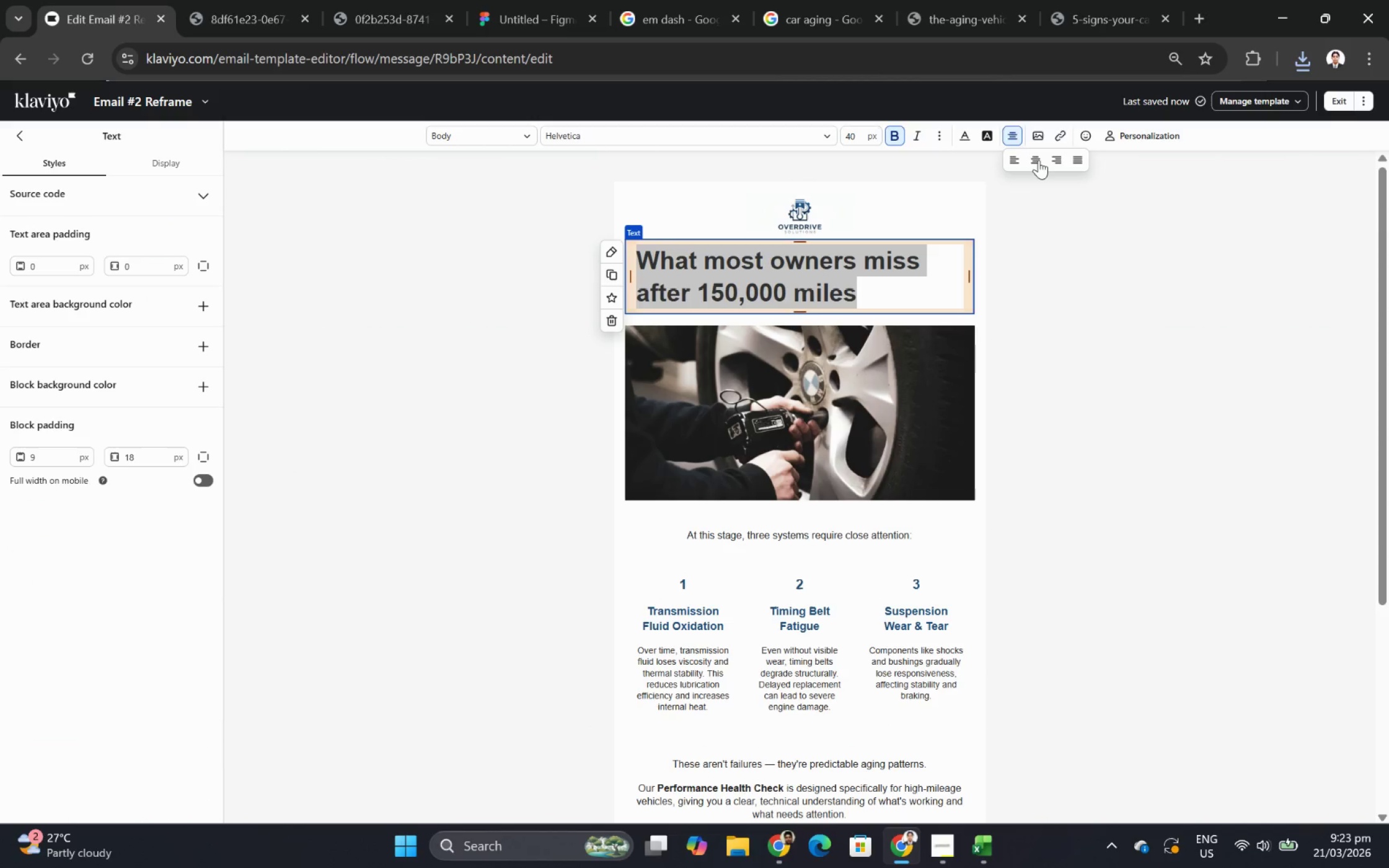 
left_click([1036, 159])
 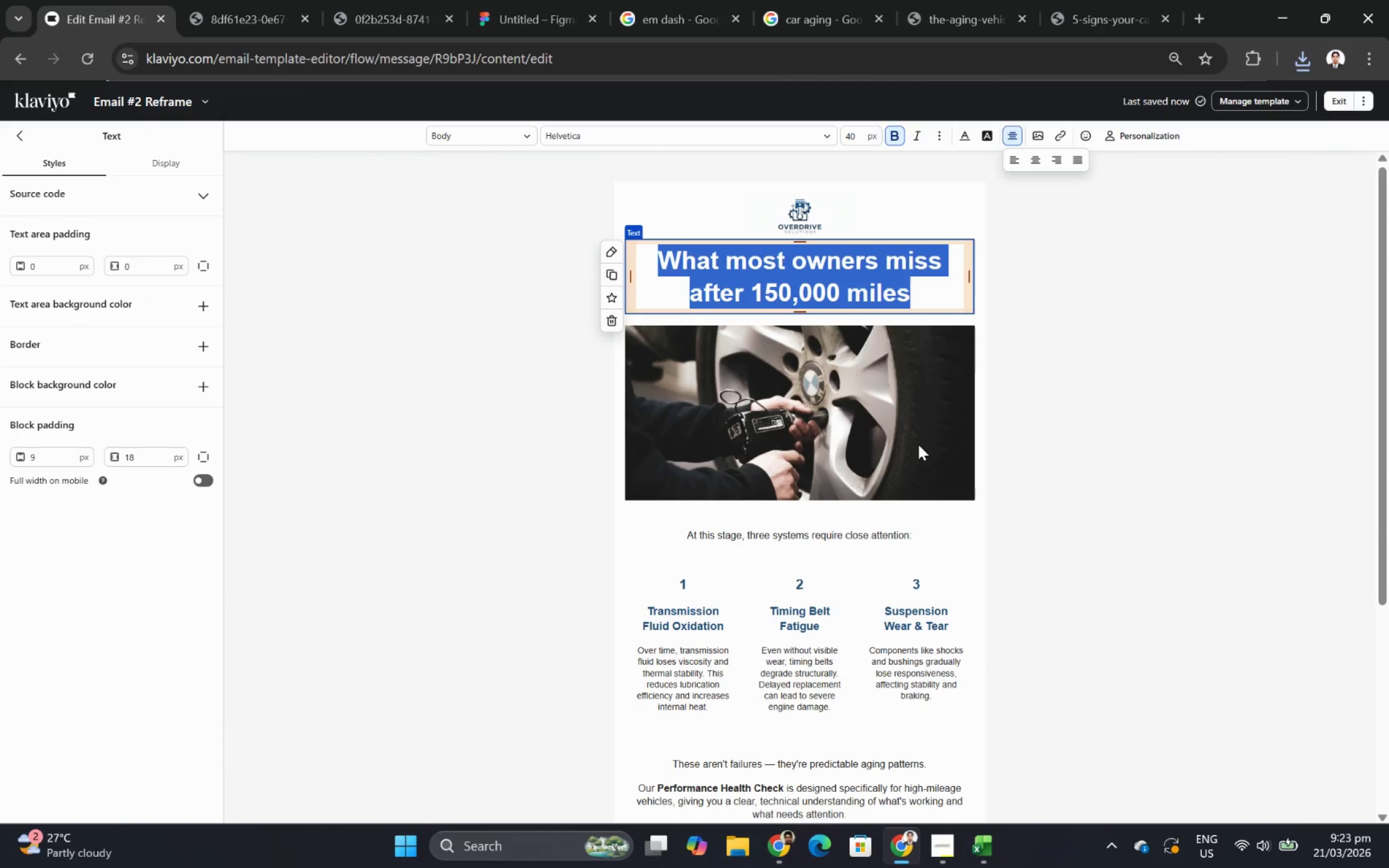 
left_click([868, 423])
 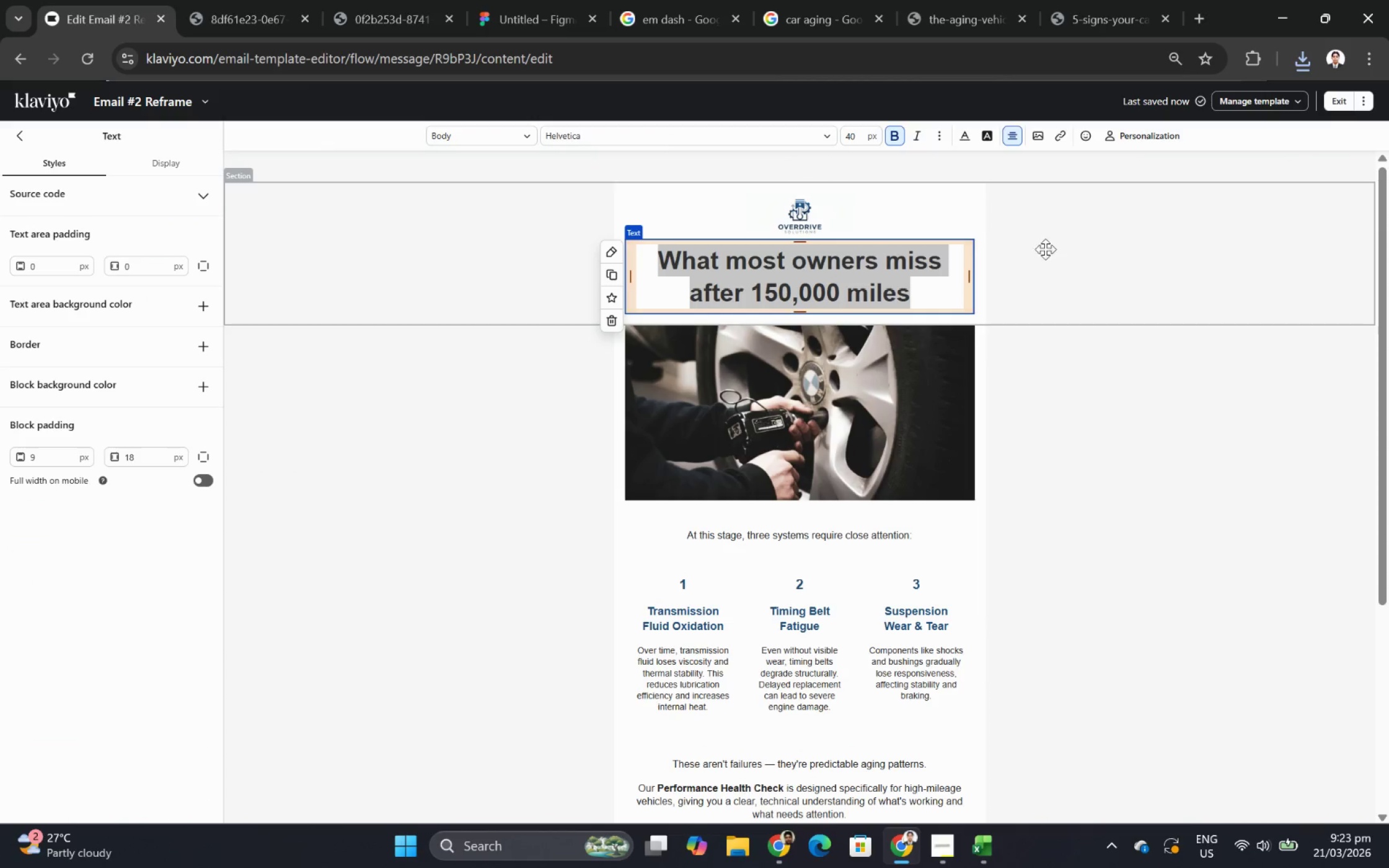 
left_click([1000, 230])
 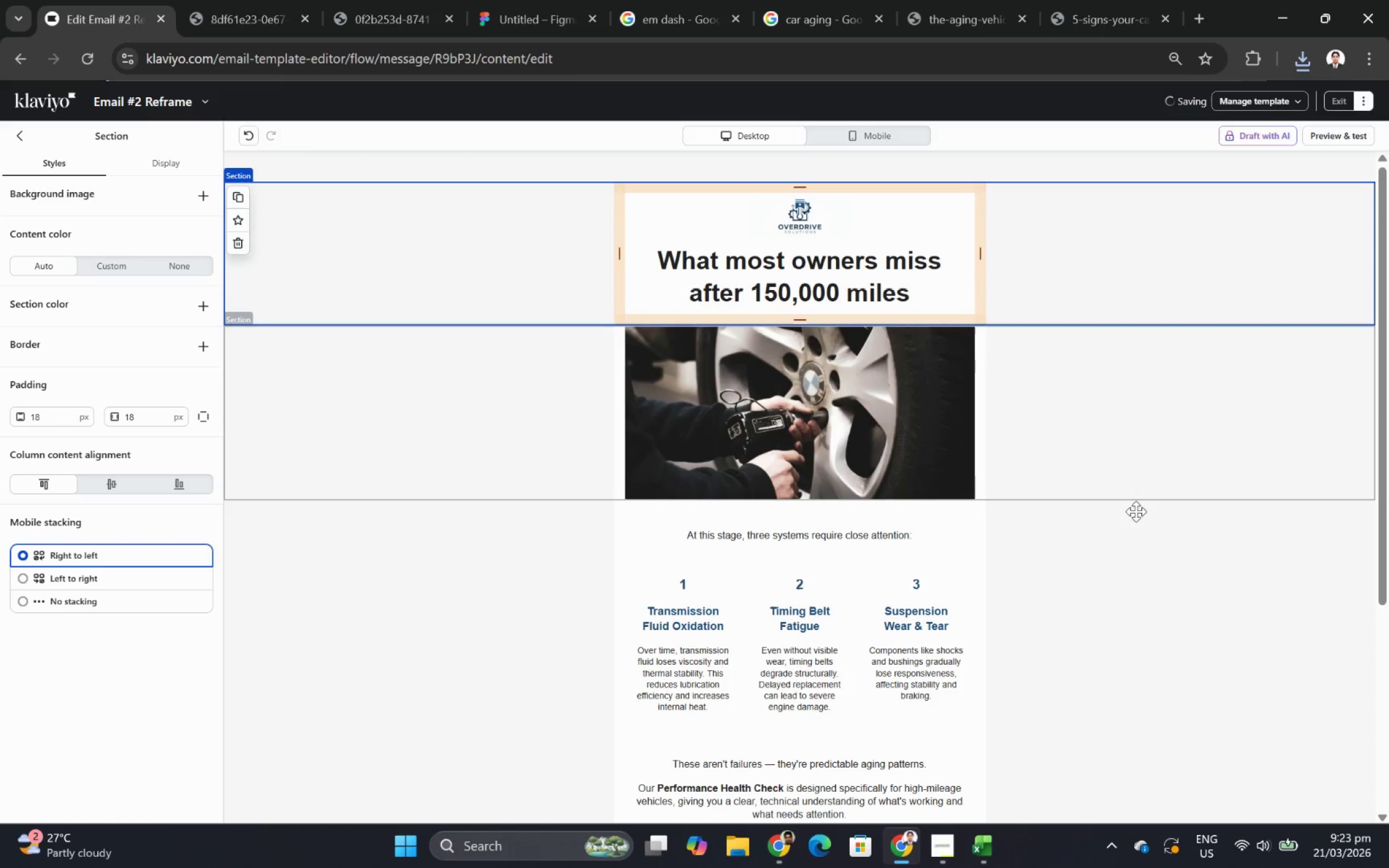 
left_click([1108, 551])
 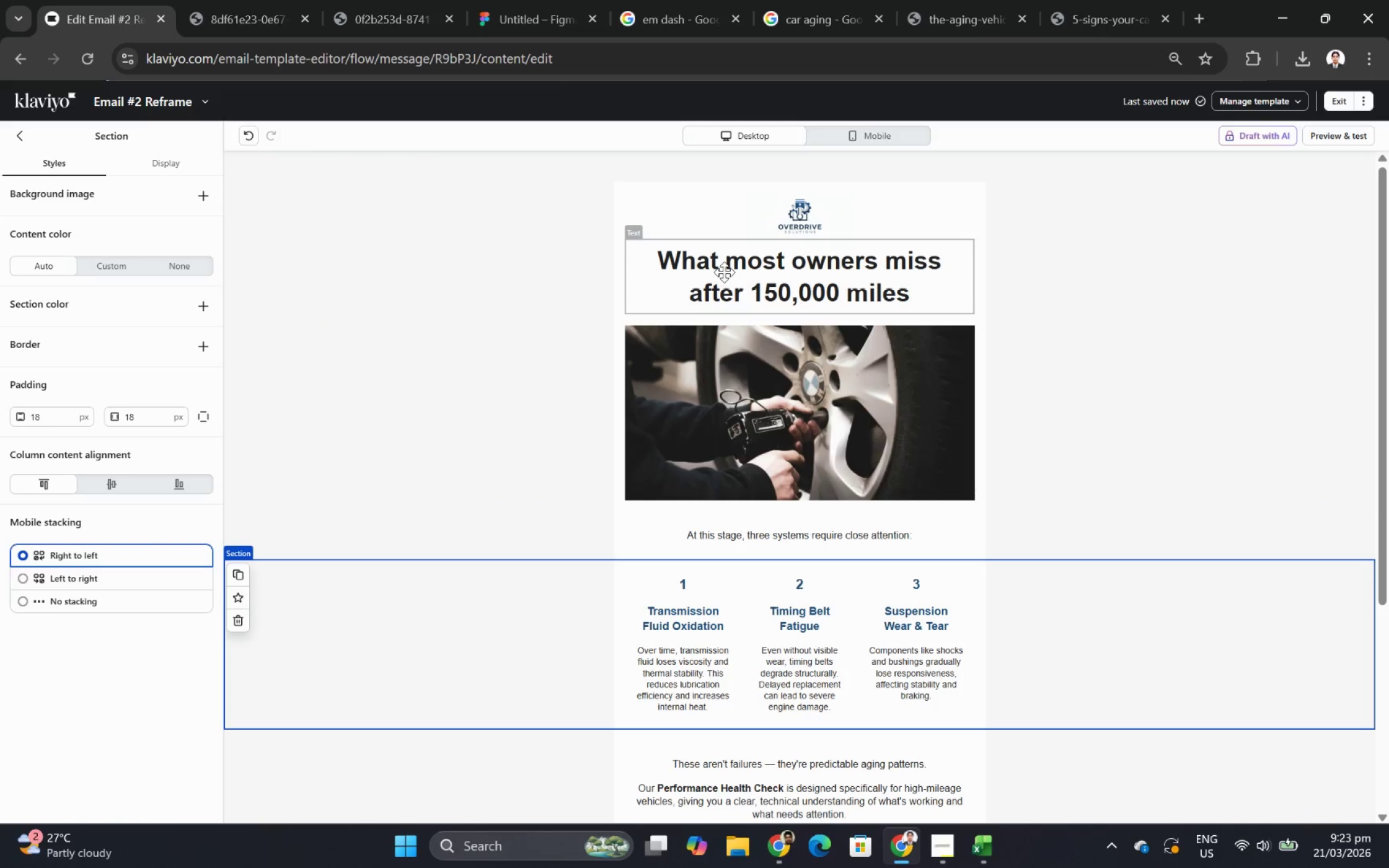 
wait(6.25)
 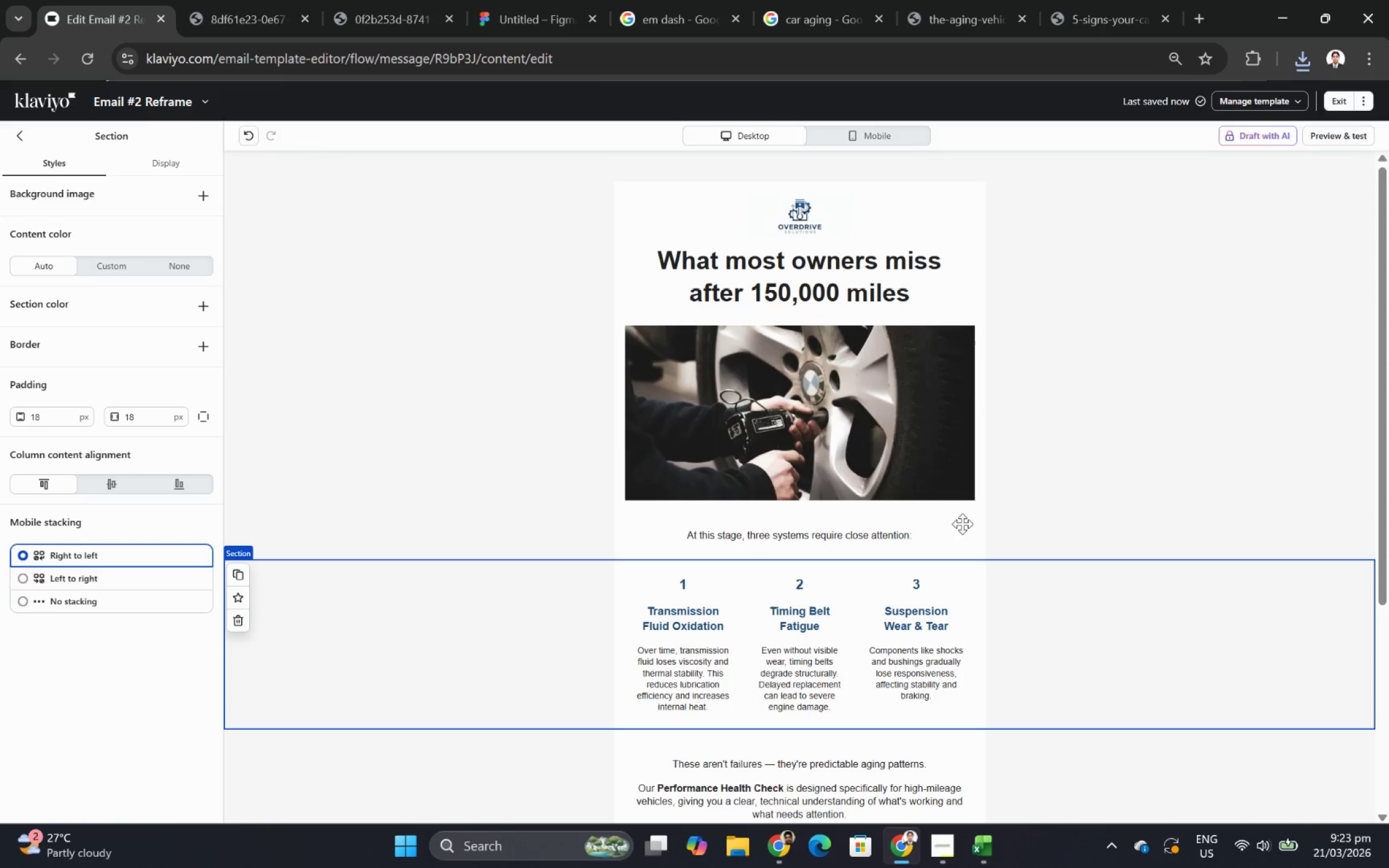 
left_click([16, 137])
 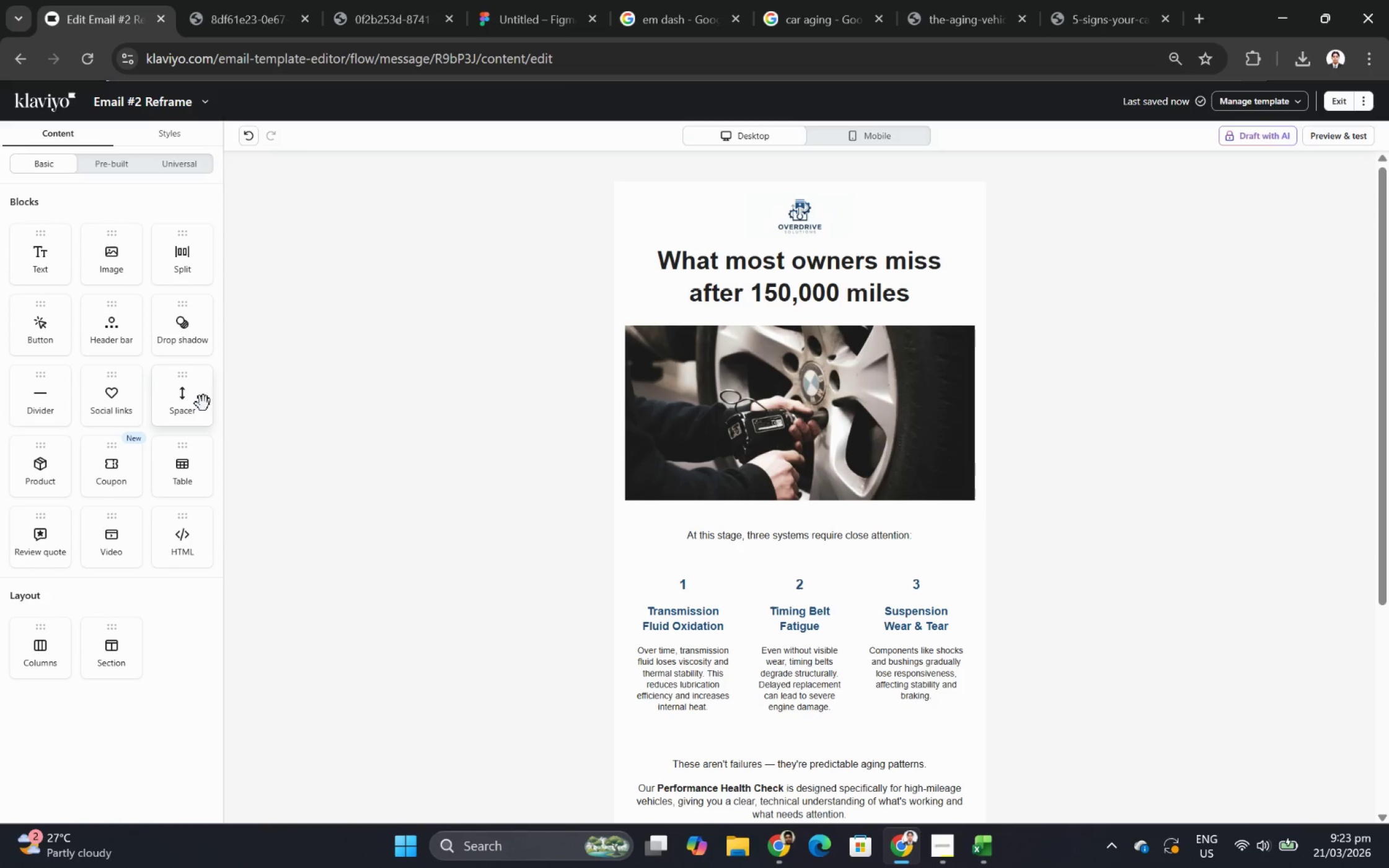 
left_click_drag(start_coordinate=[182, 398], to_coordinate=[906, 276])
 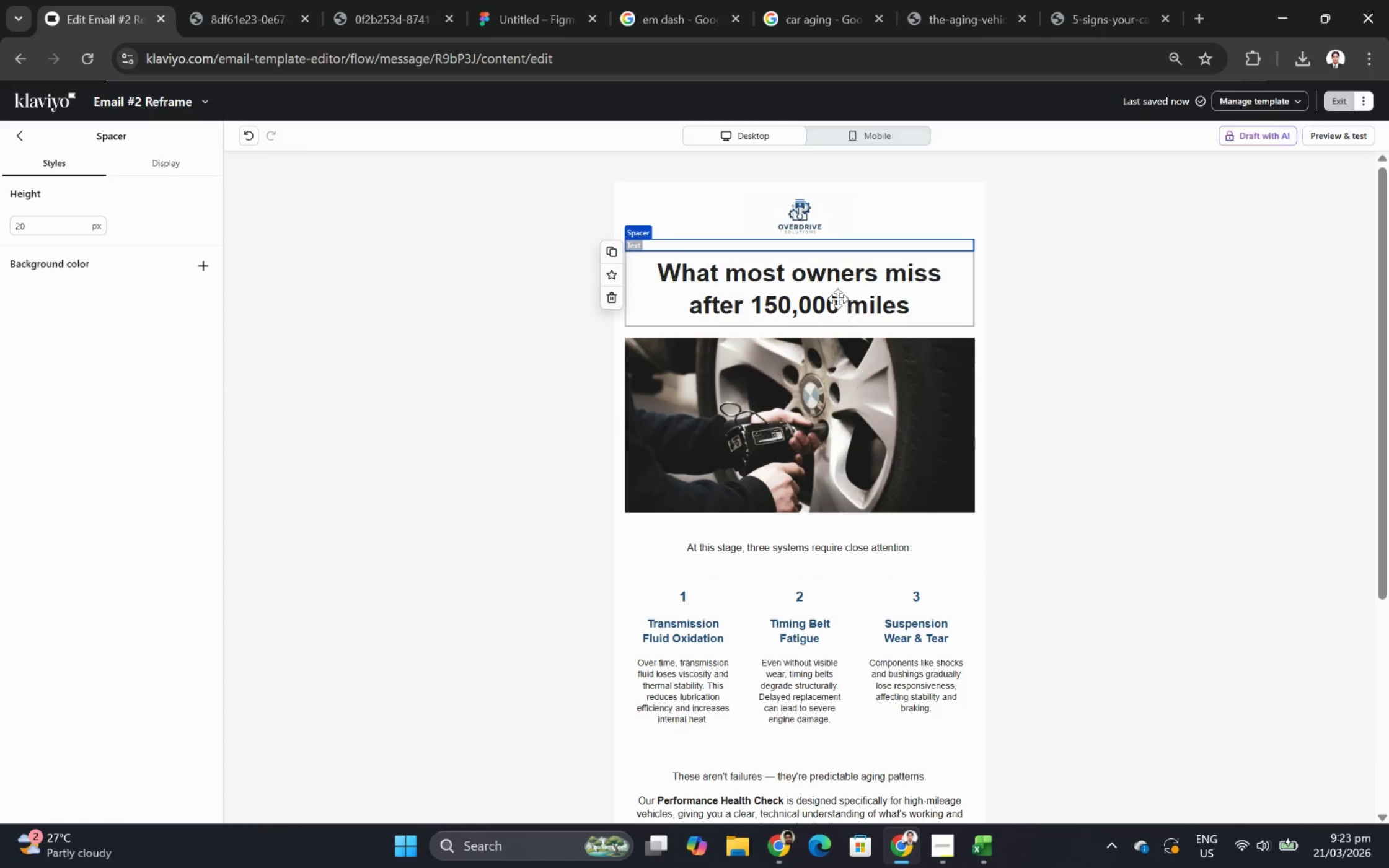 
double_click([837, 298])
 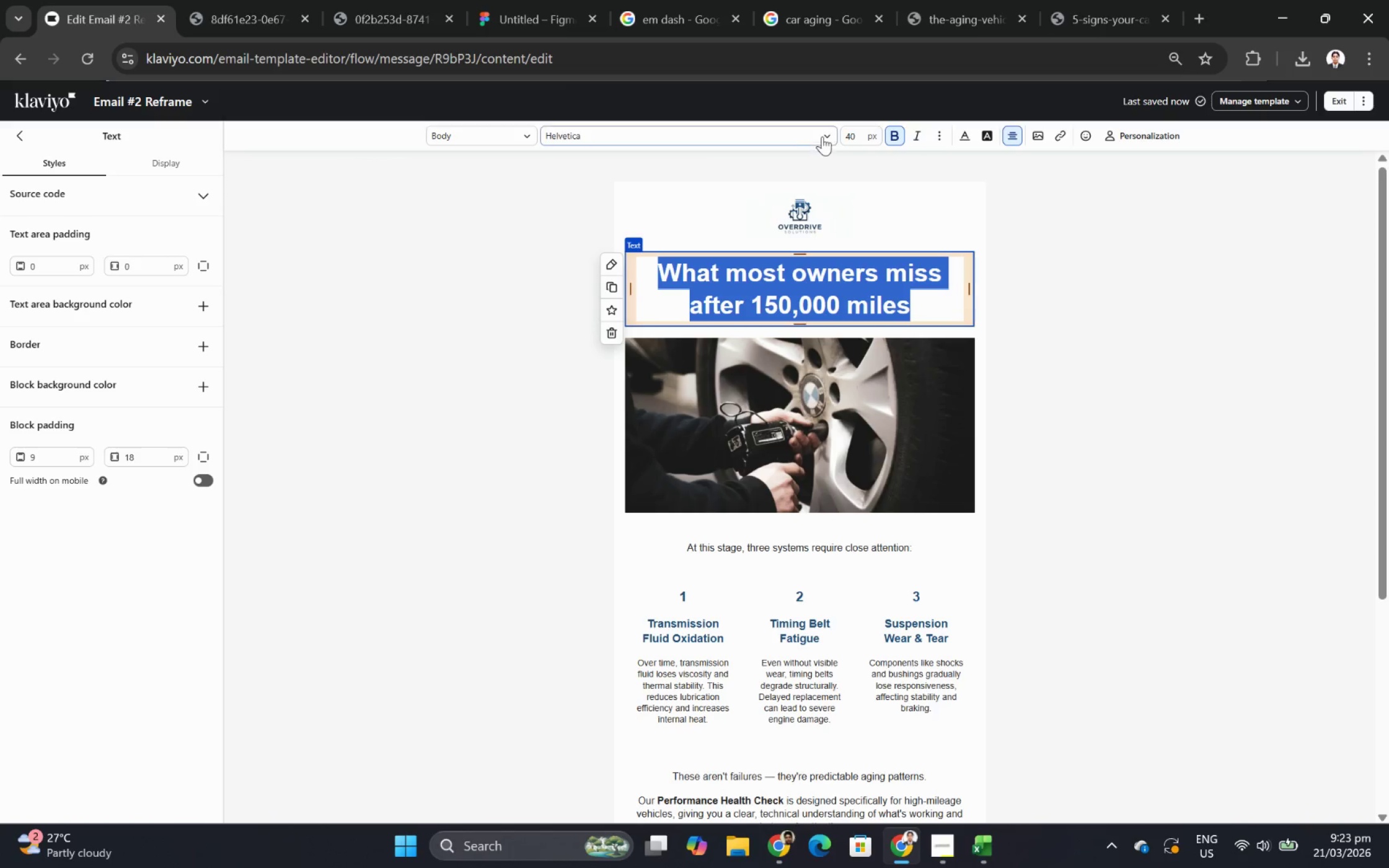 
left_click([822, 136])
 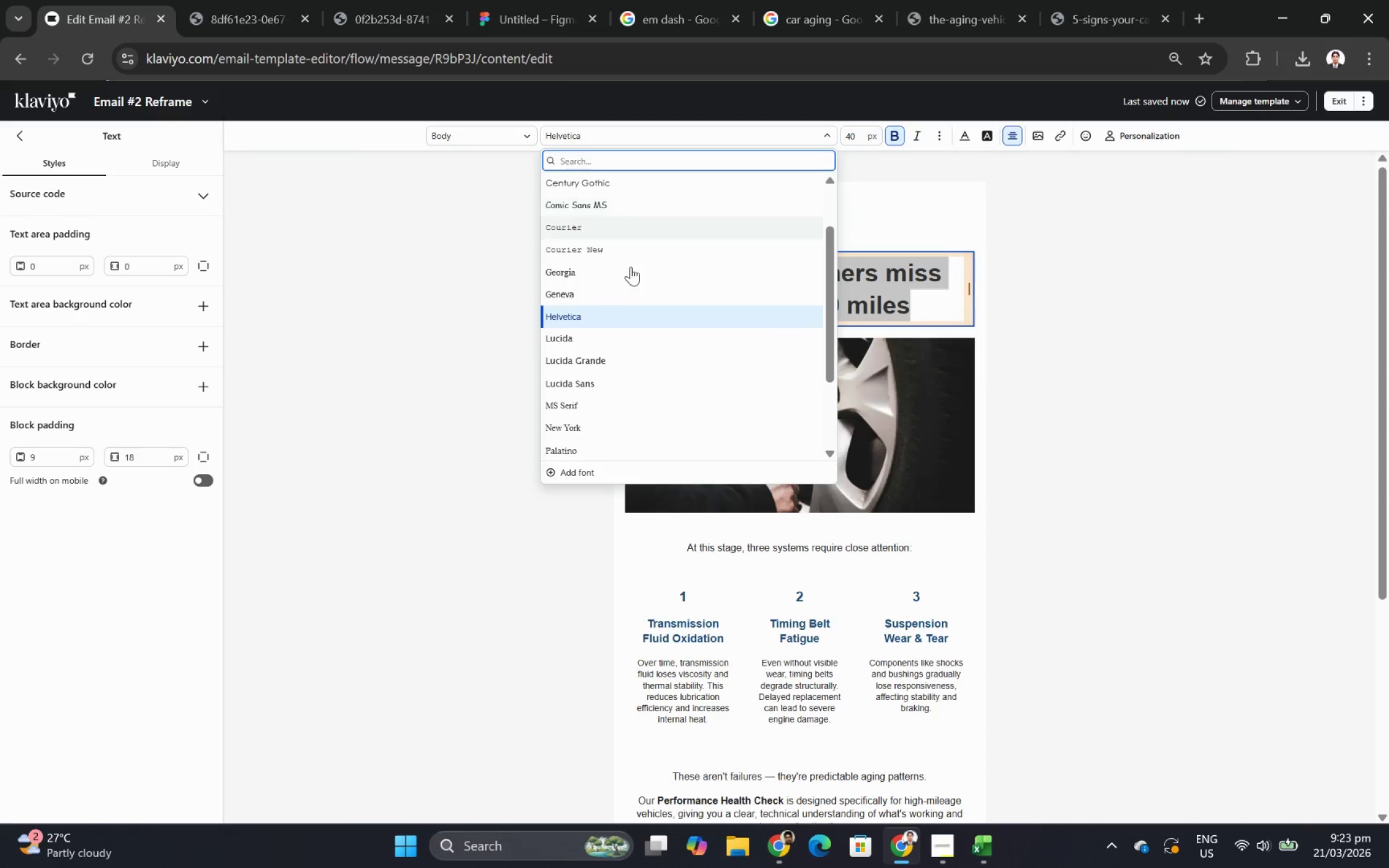 
scroll: coordinate [663, 283], scroll_direction: up, amount: 5.0
 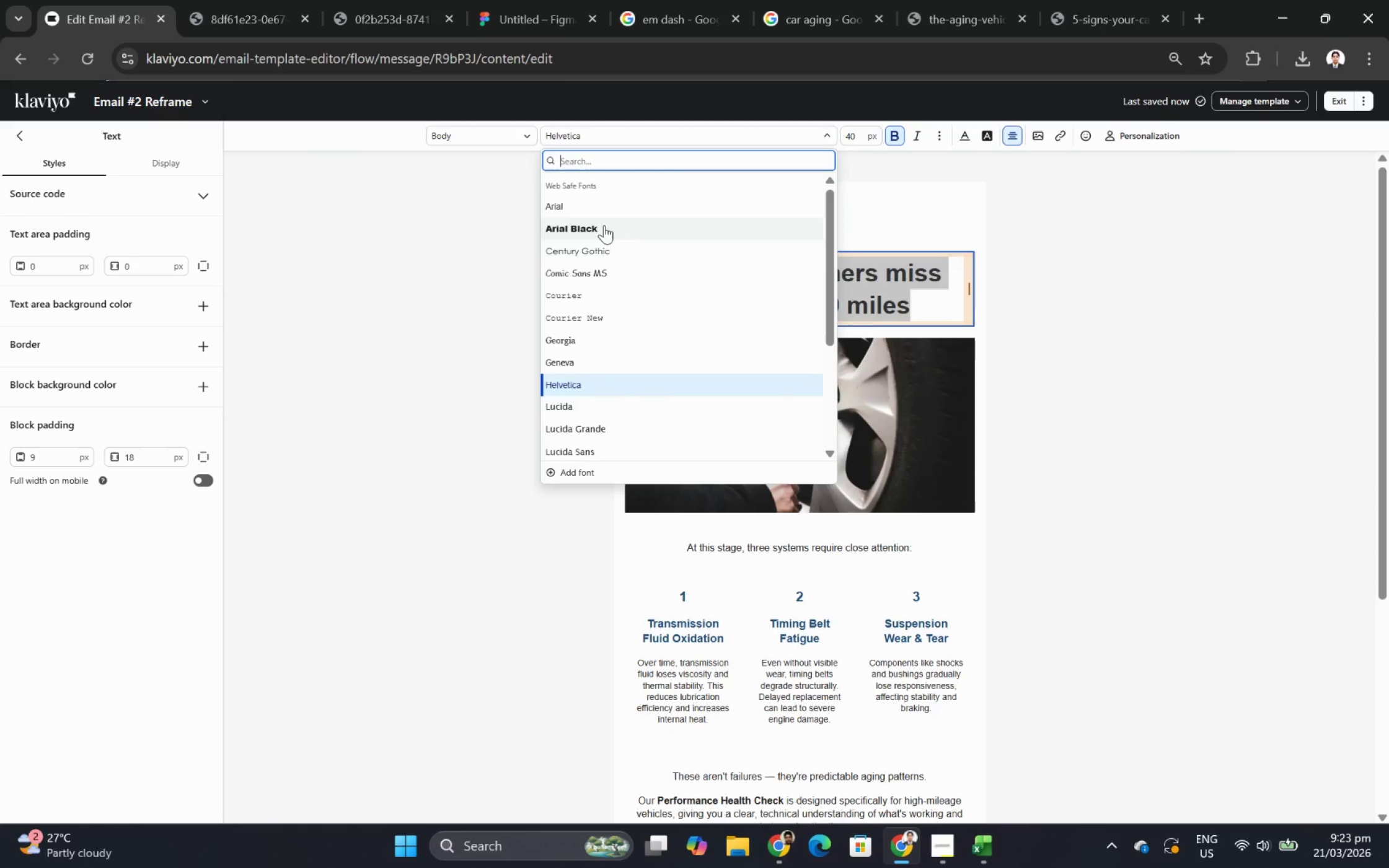 
left_click([602, 224])
 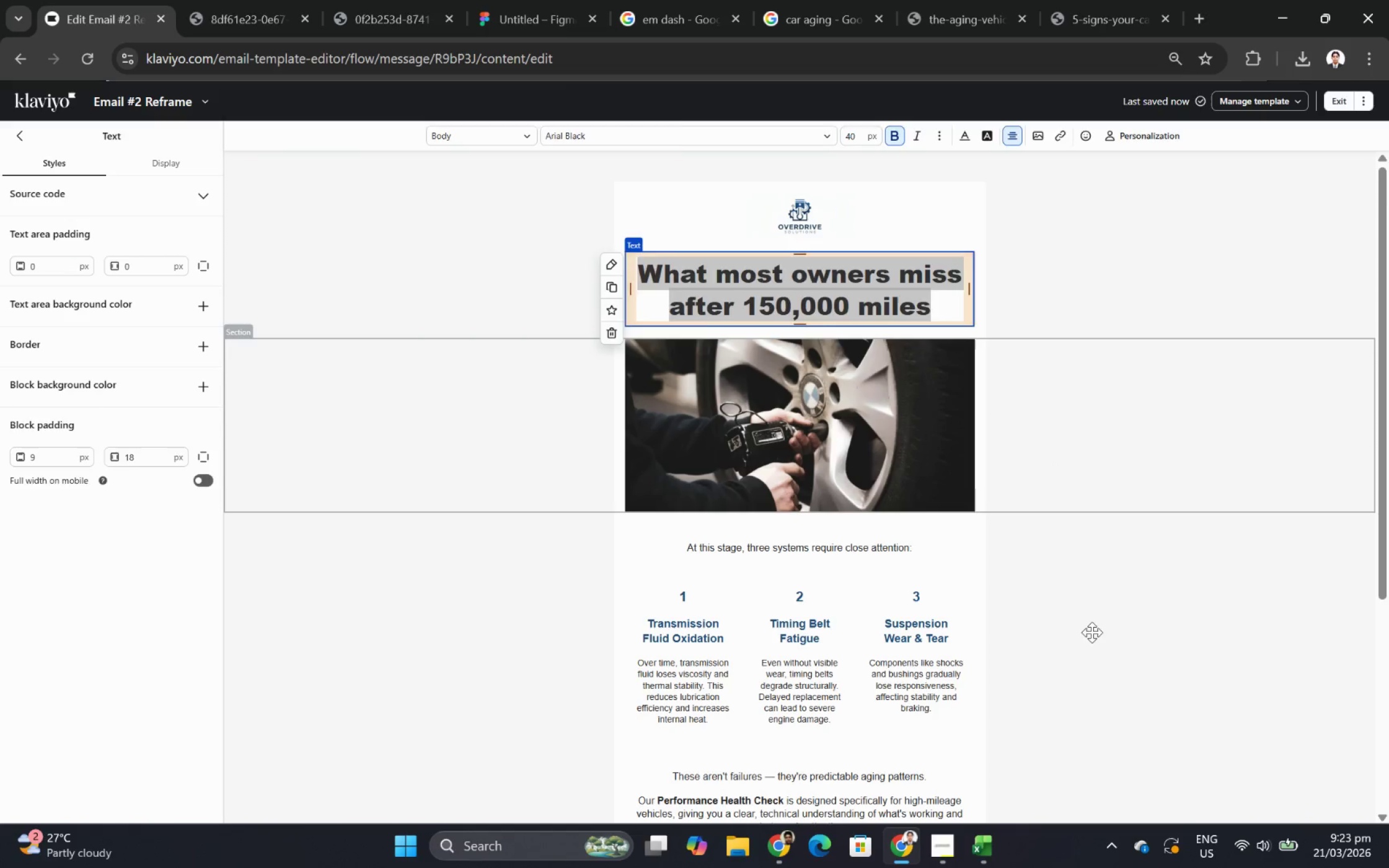 
double_click([1067, 673])
 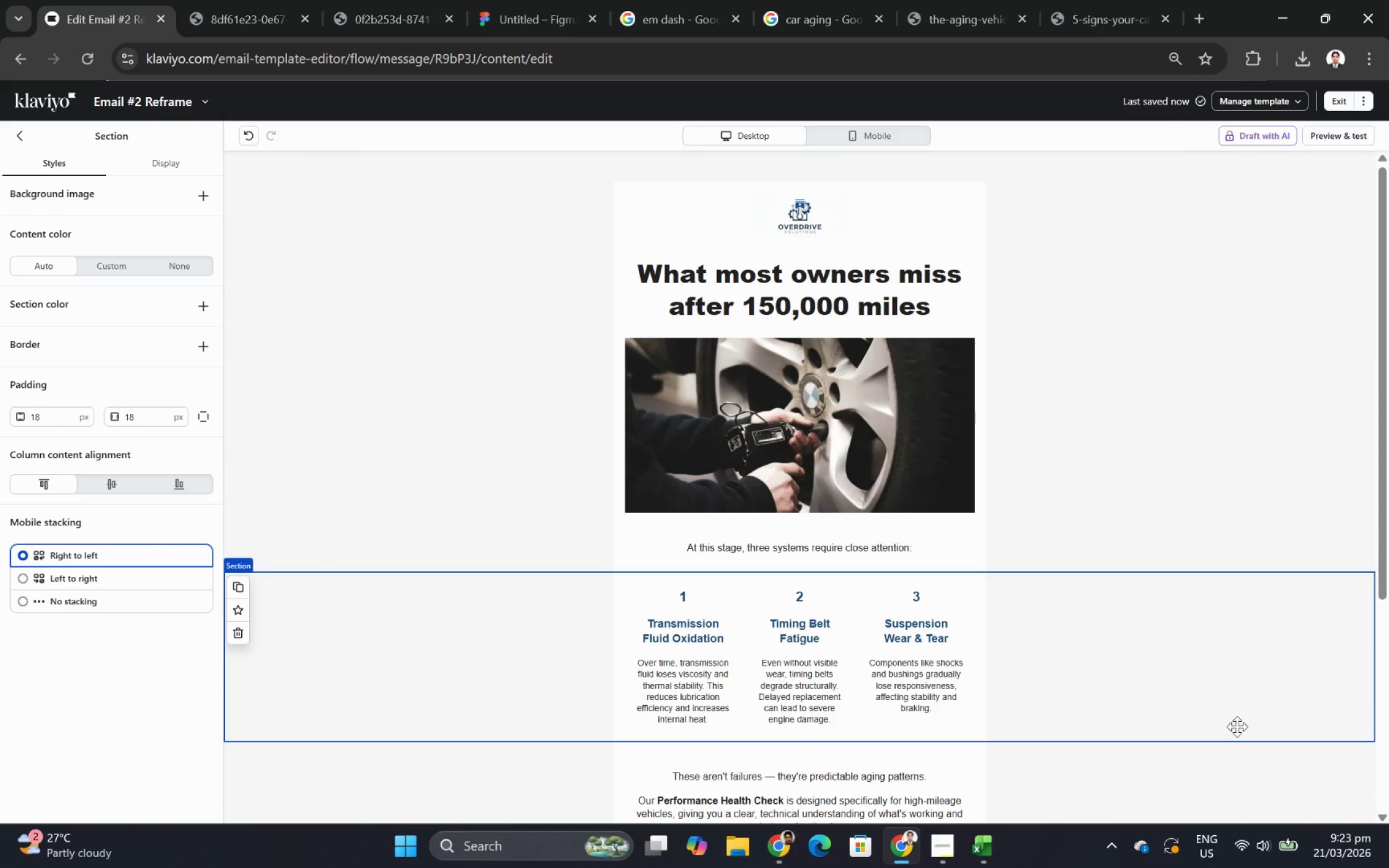 
scroll: coordinate [1256, 688], scroll_direction: up, amount: 1.0
 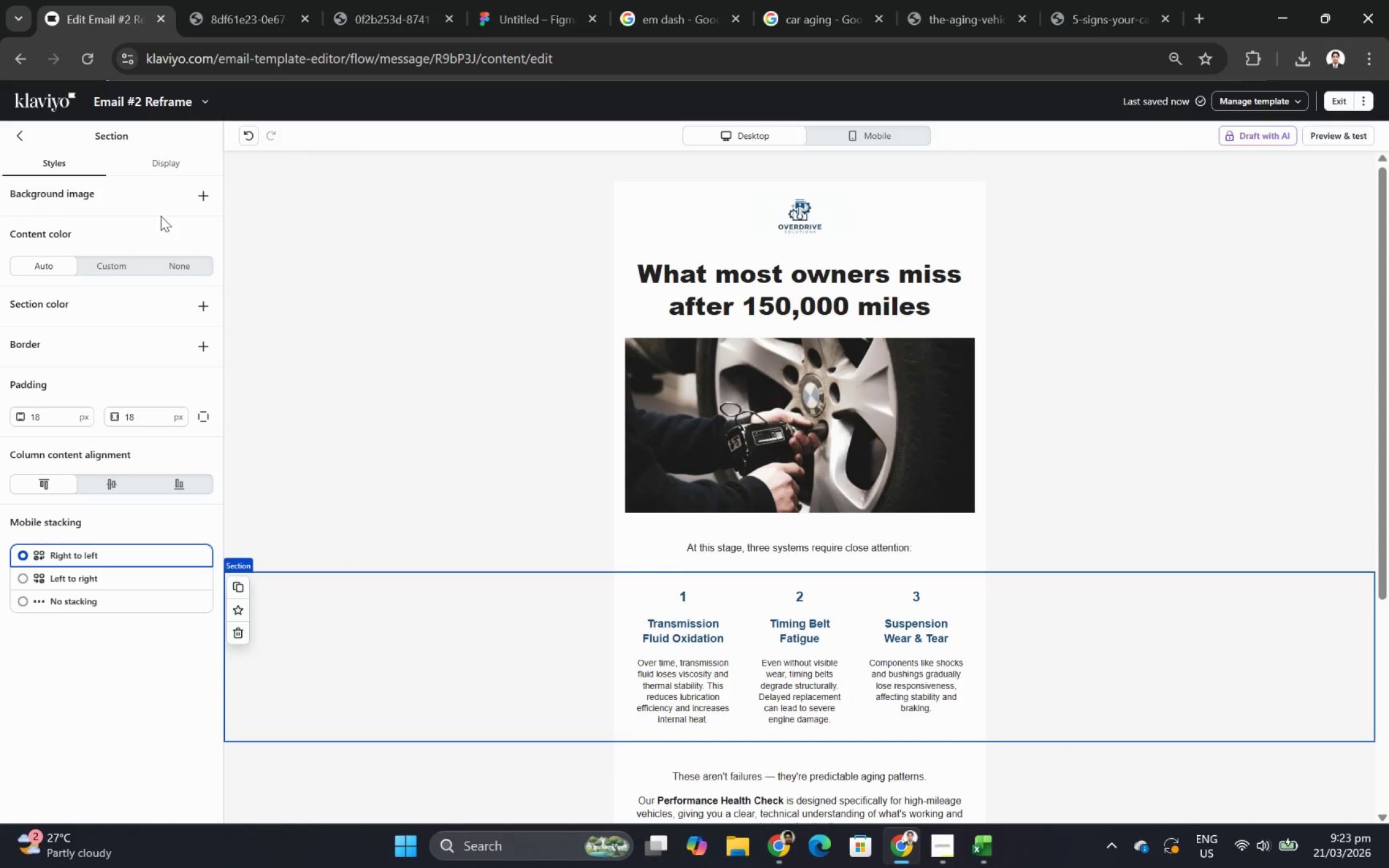 
left_click([22, 142])
 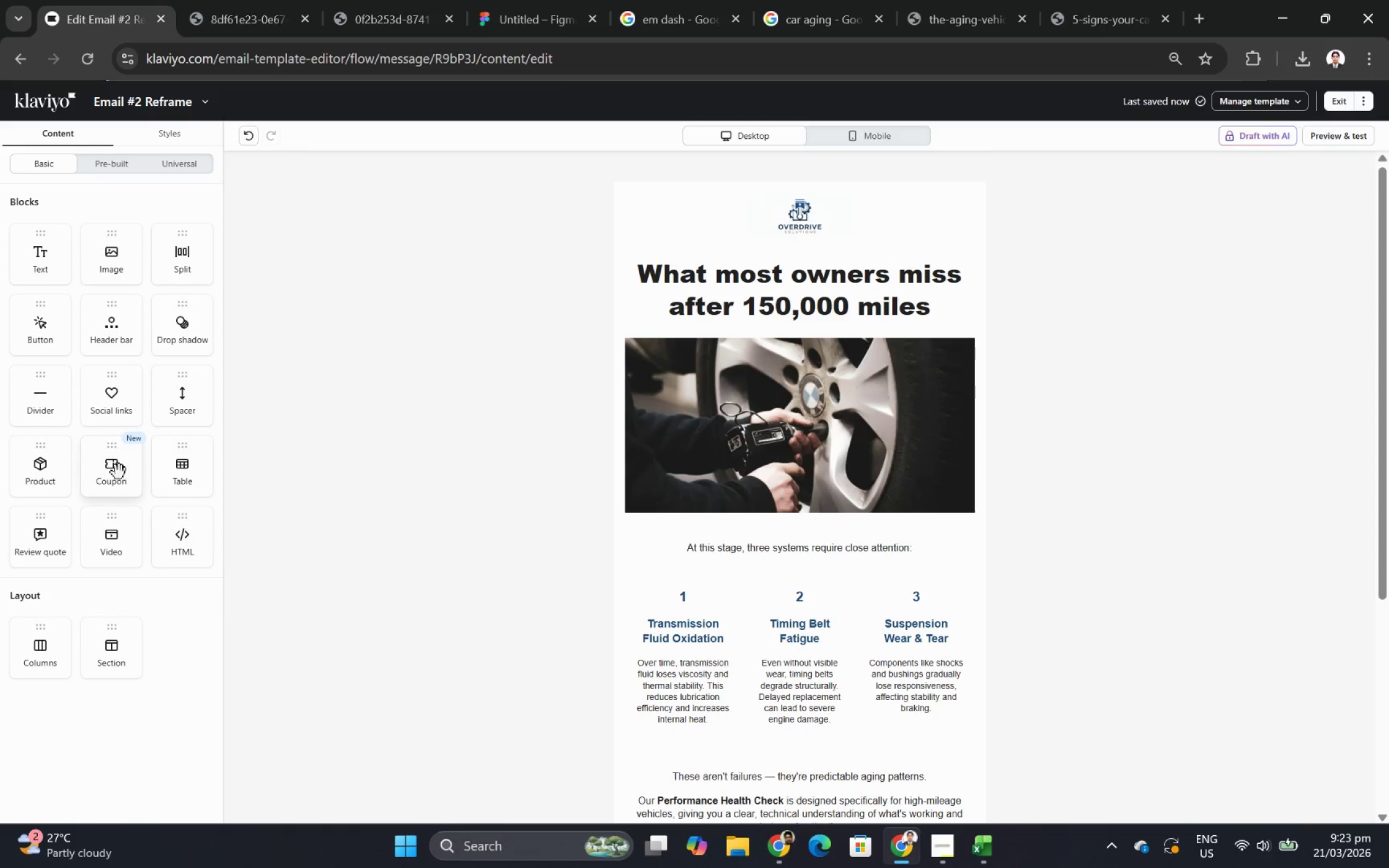 
wait(6.62)
 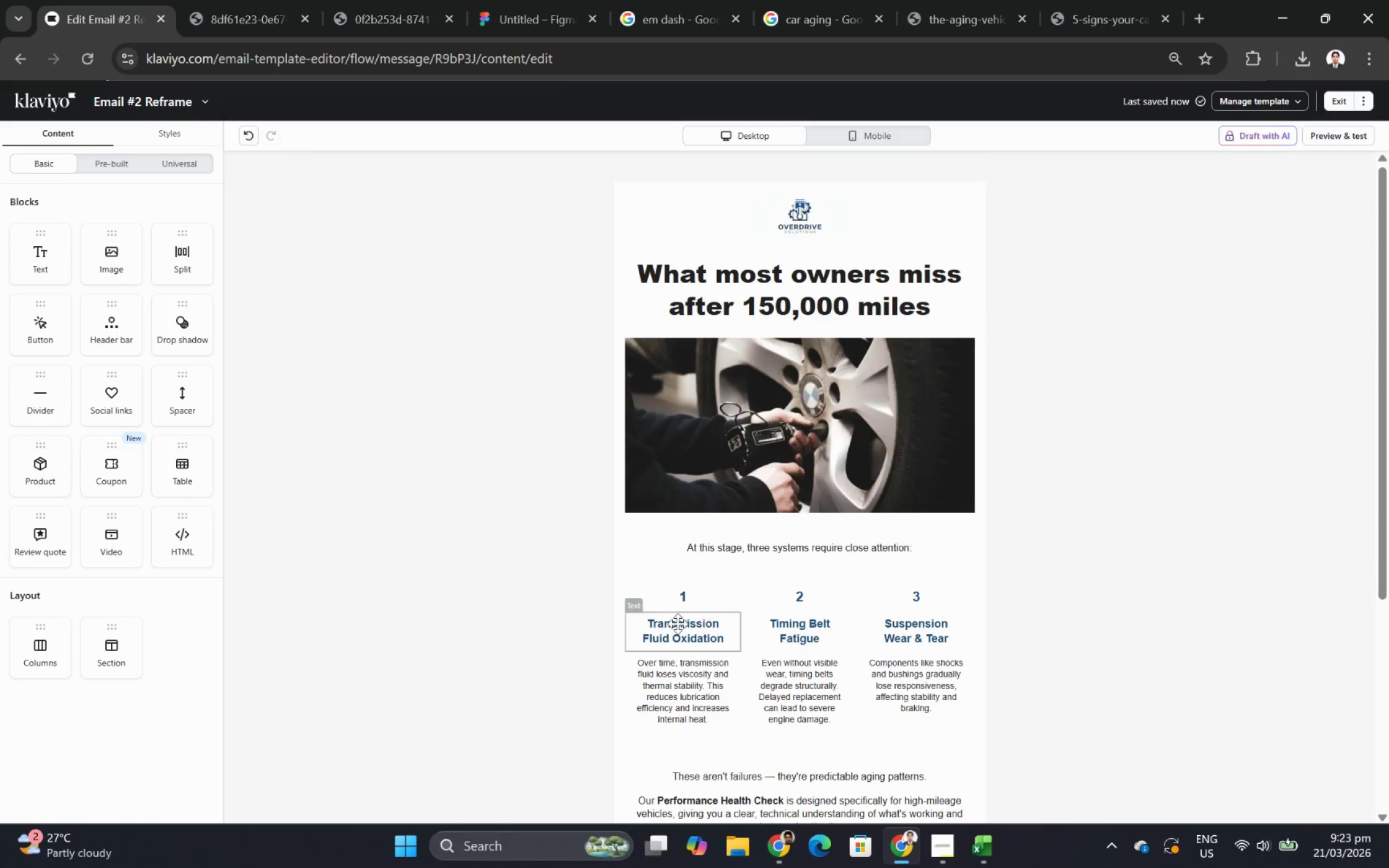 
double_click([804, 309])
 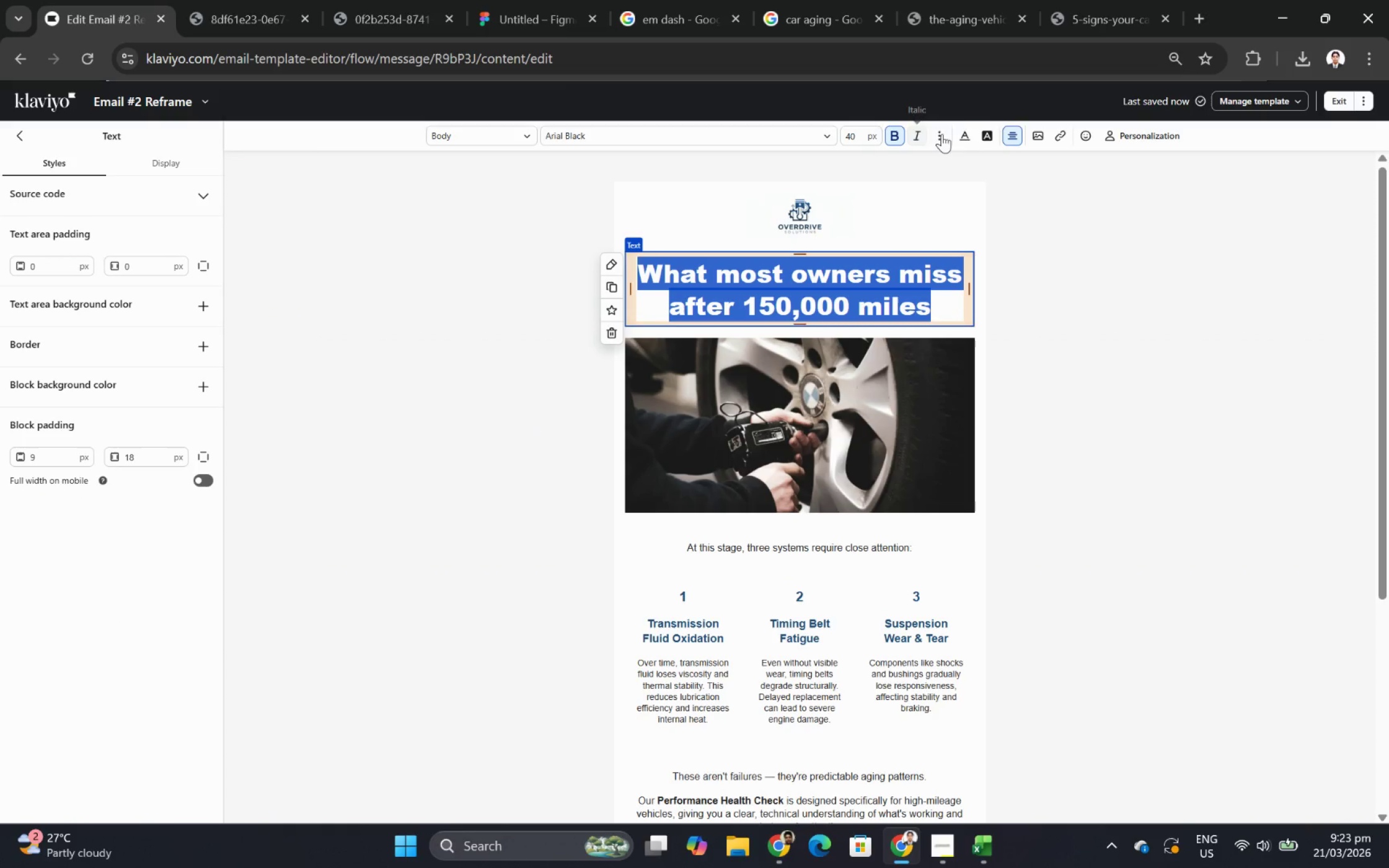 
left_click([971, 133])
 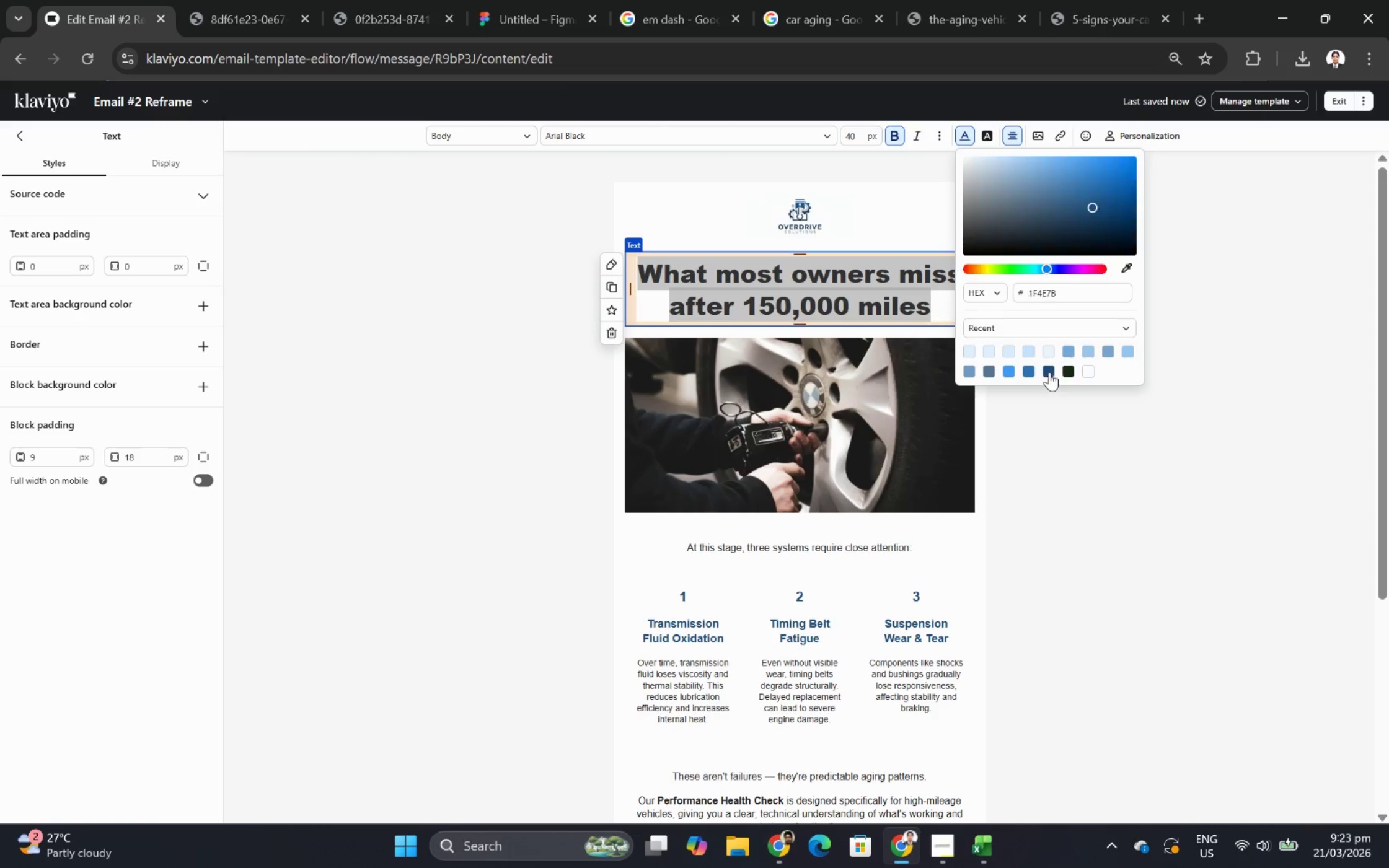 
double_click([881, 309])
 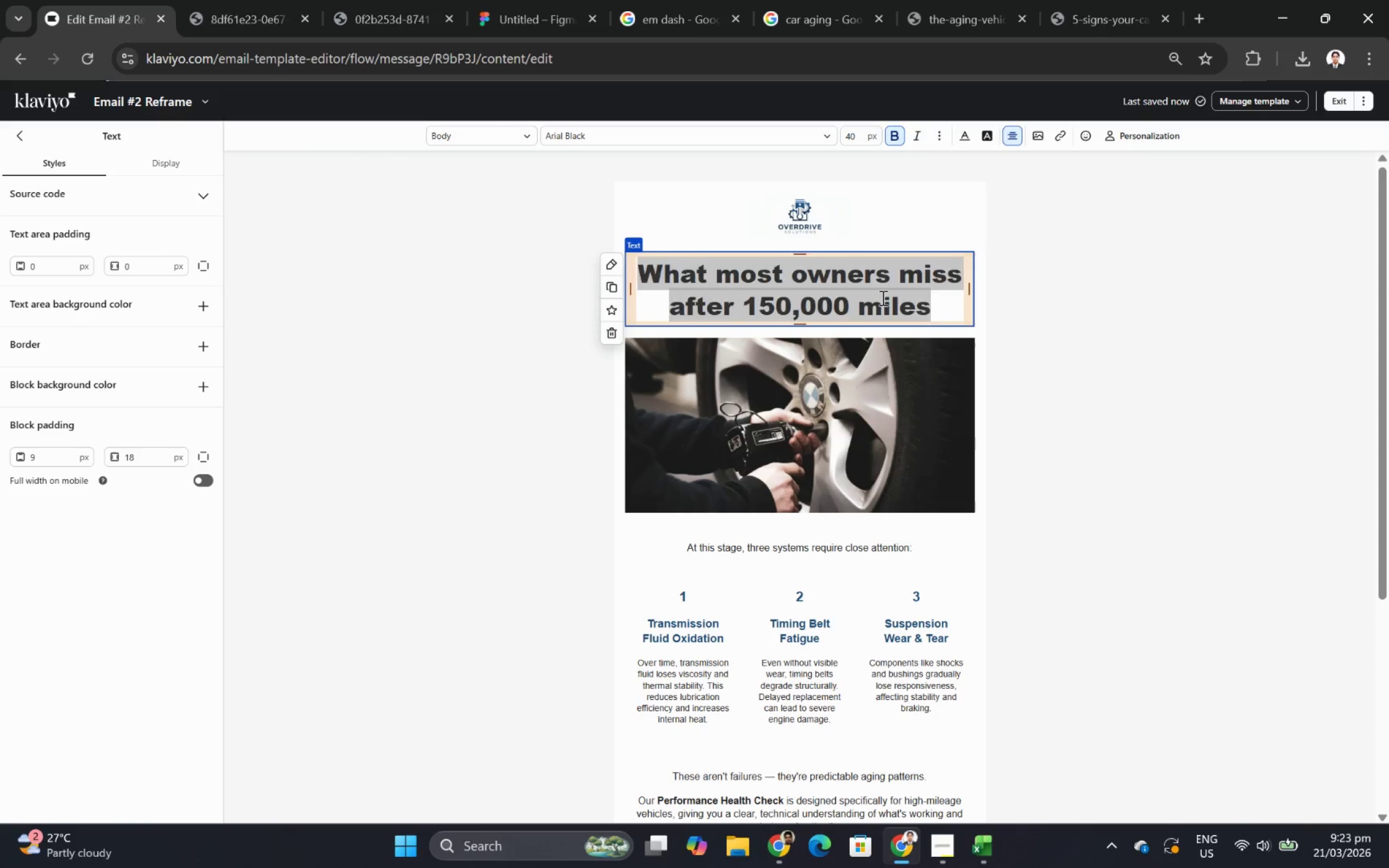 
triple_click([881, 297])
 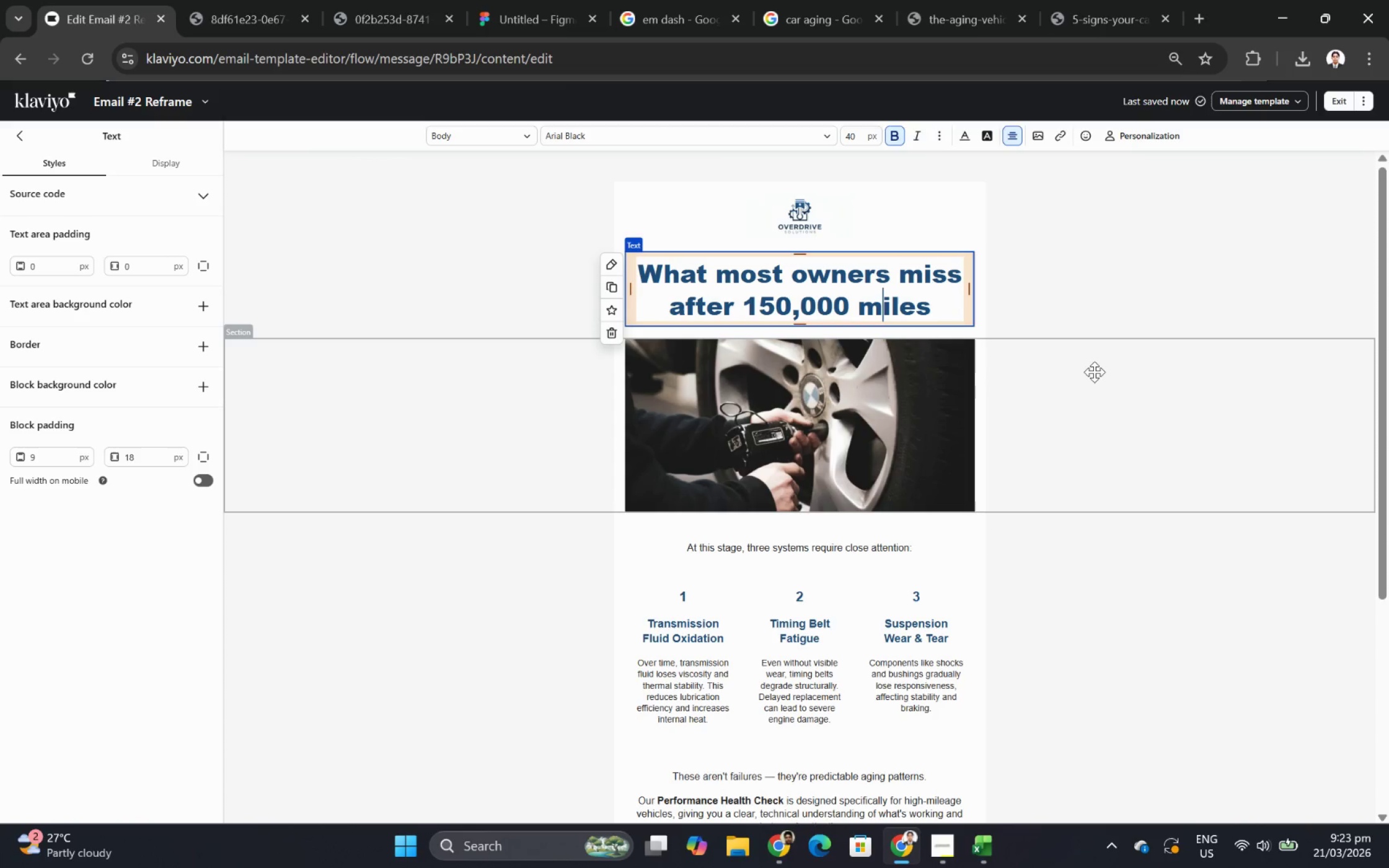 
triple_click([1094, 372])
 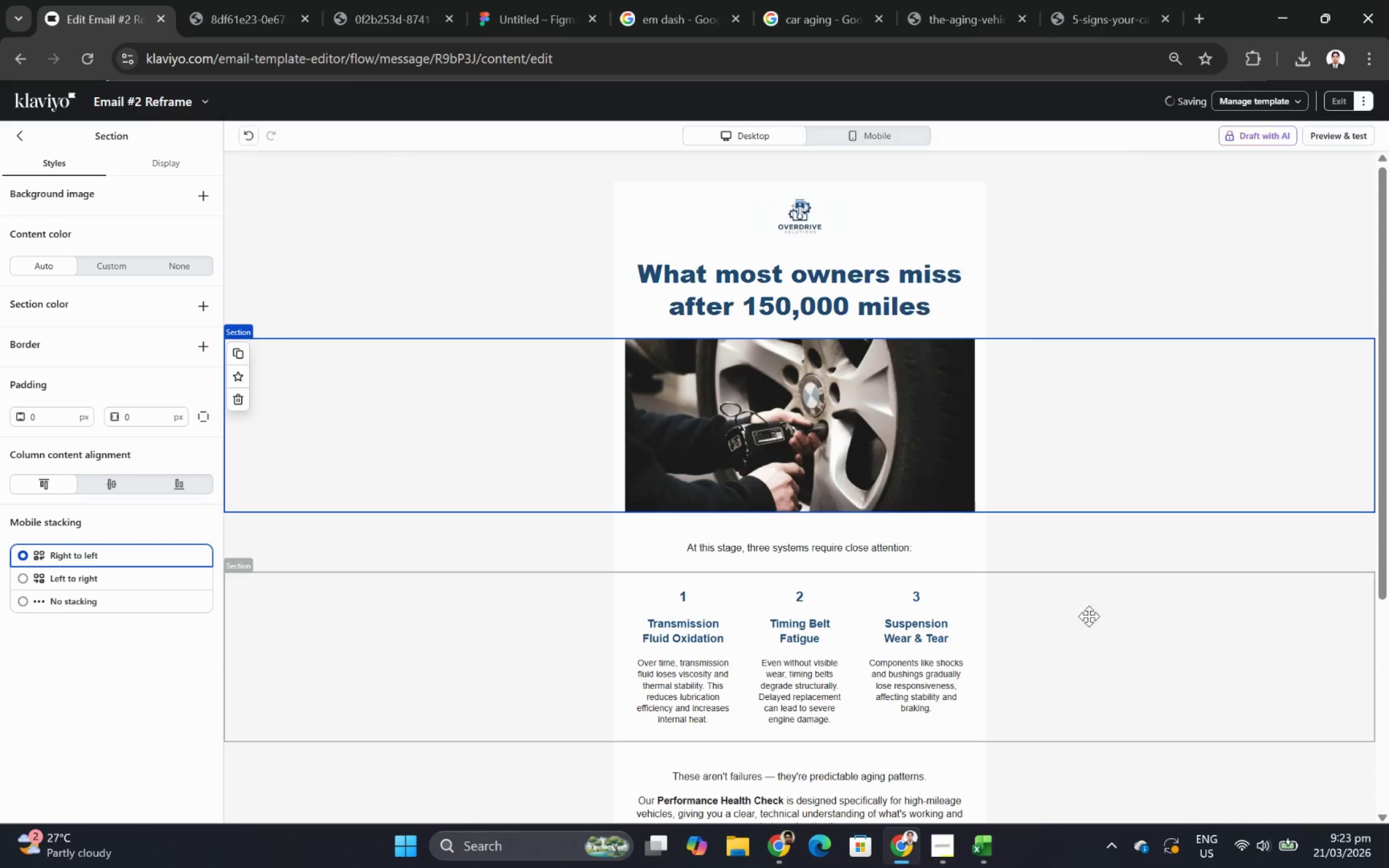 
left_click([1087, 621])
 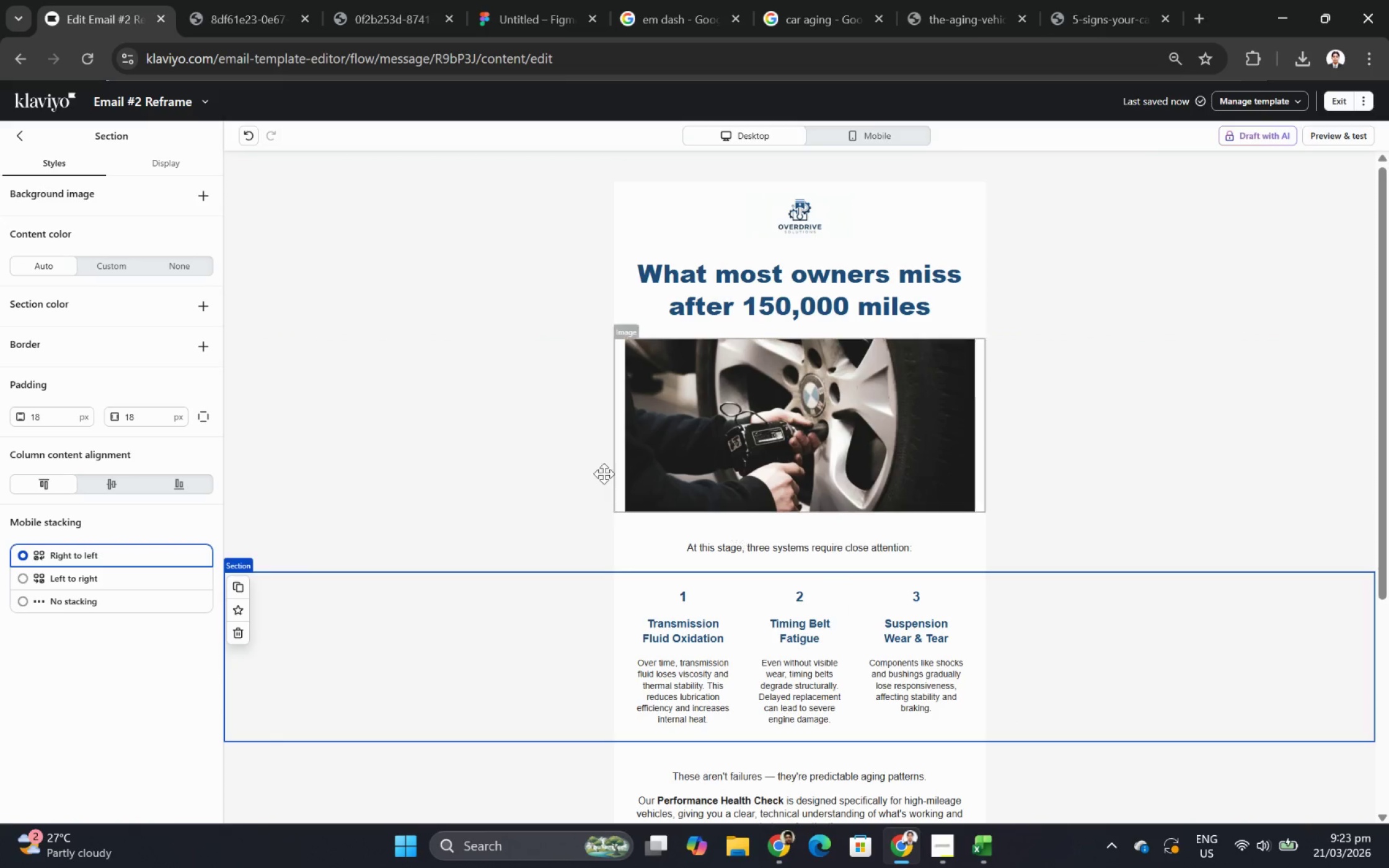 
left_click([358, 292])
 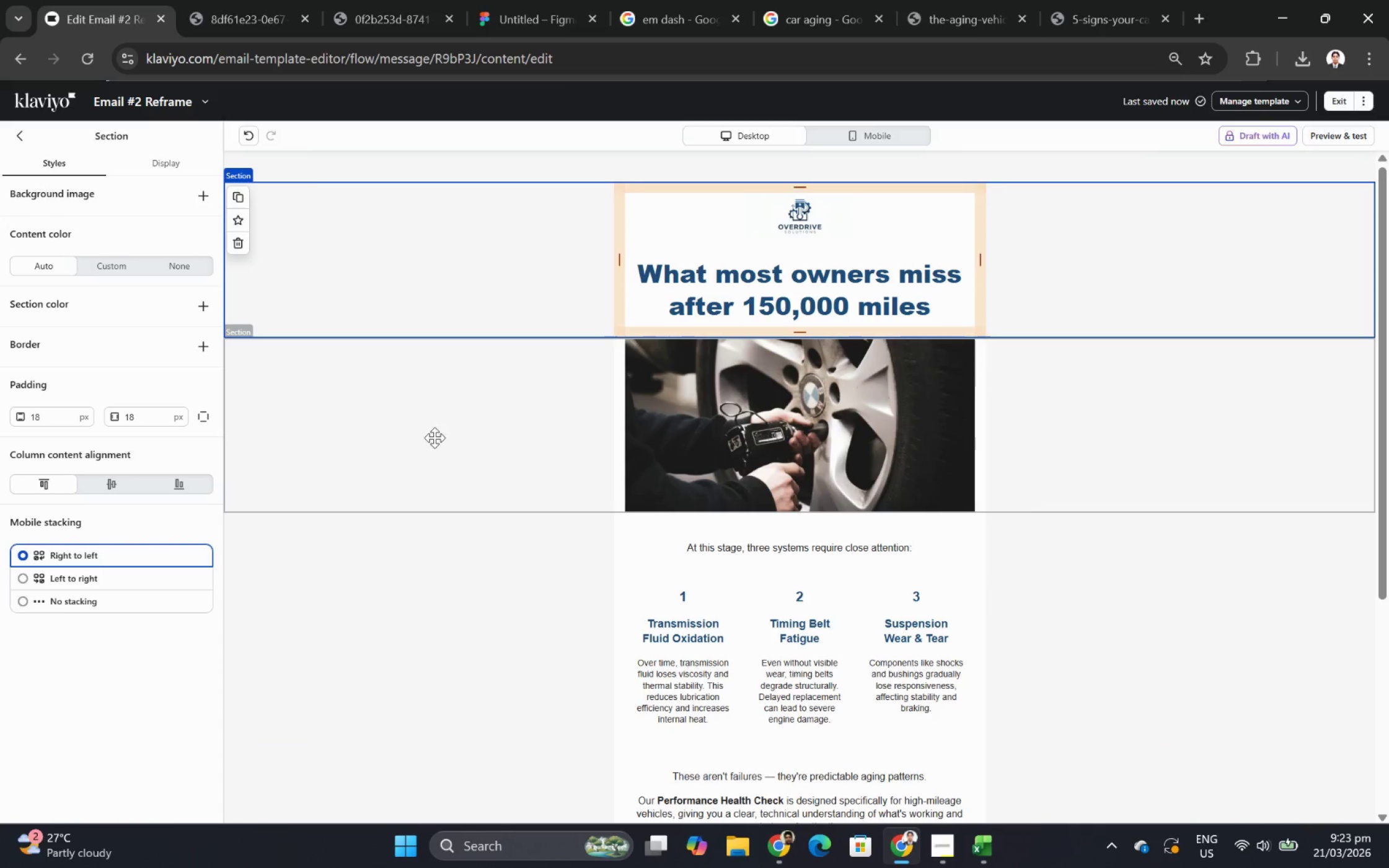 
left_click([434, 437])
 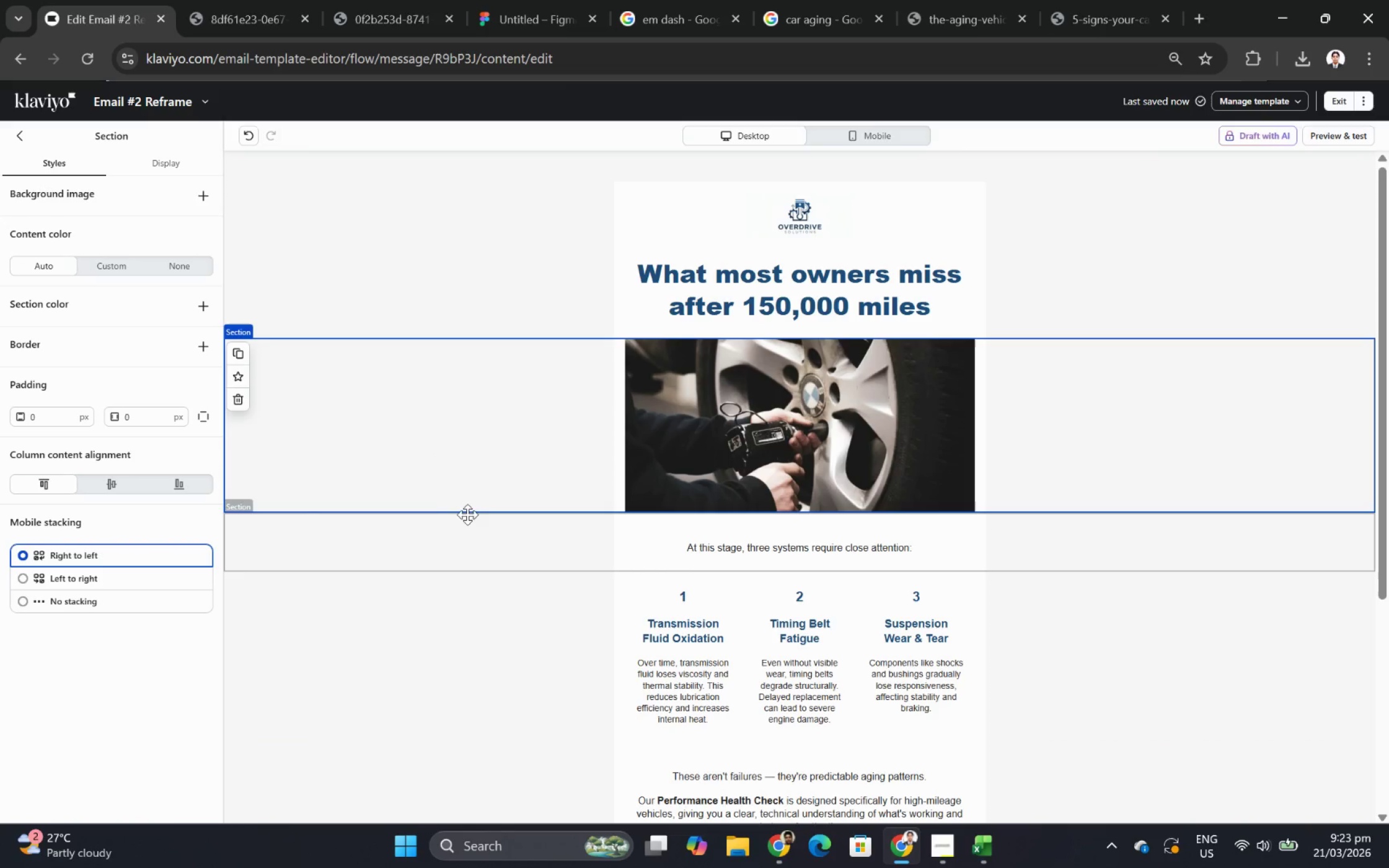 
left_click([470, 553])
 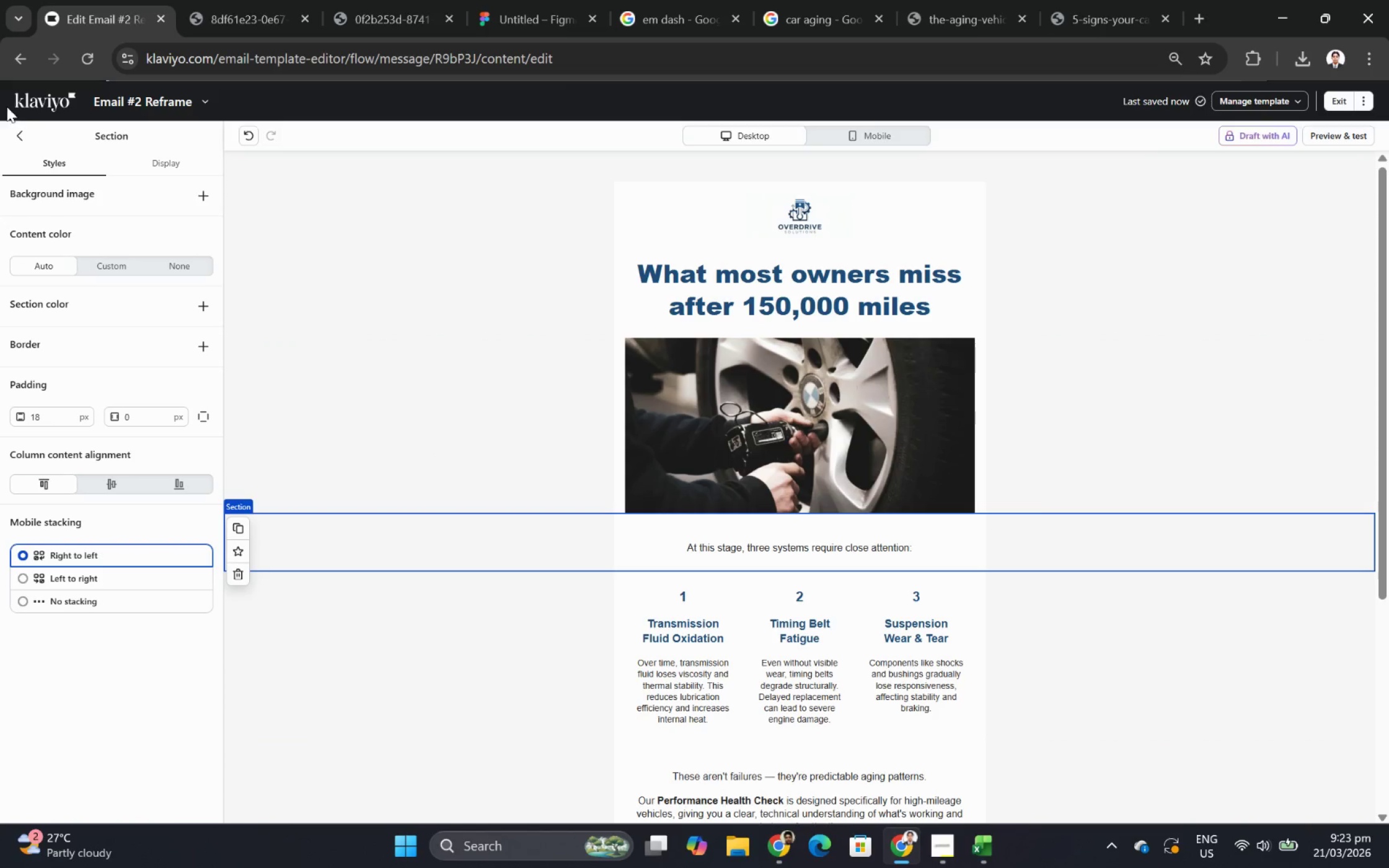 
left_click([21, 133])
 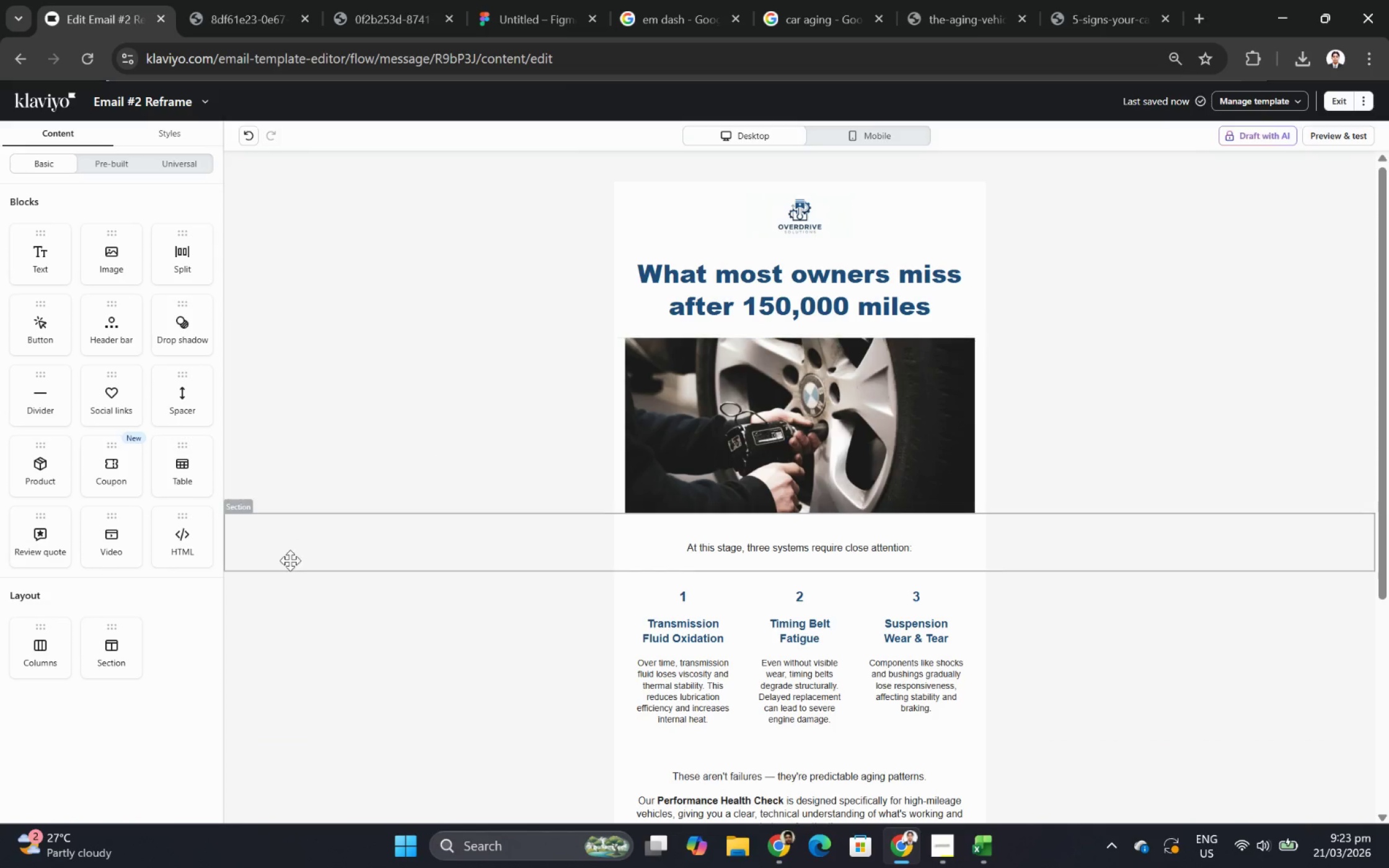 
left_click([624, 554])
 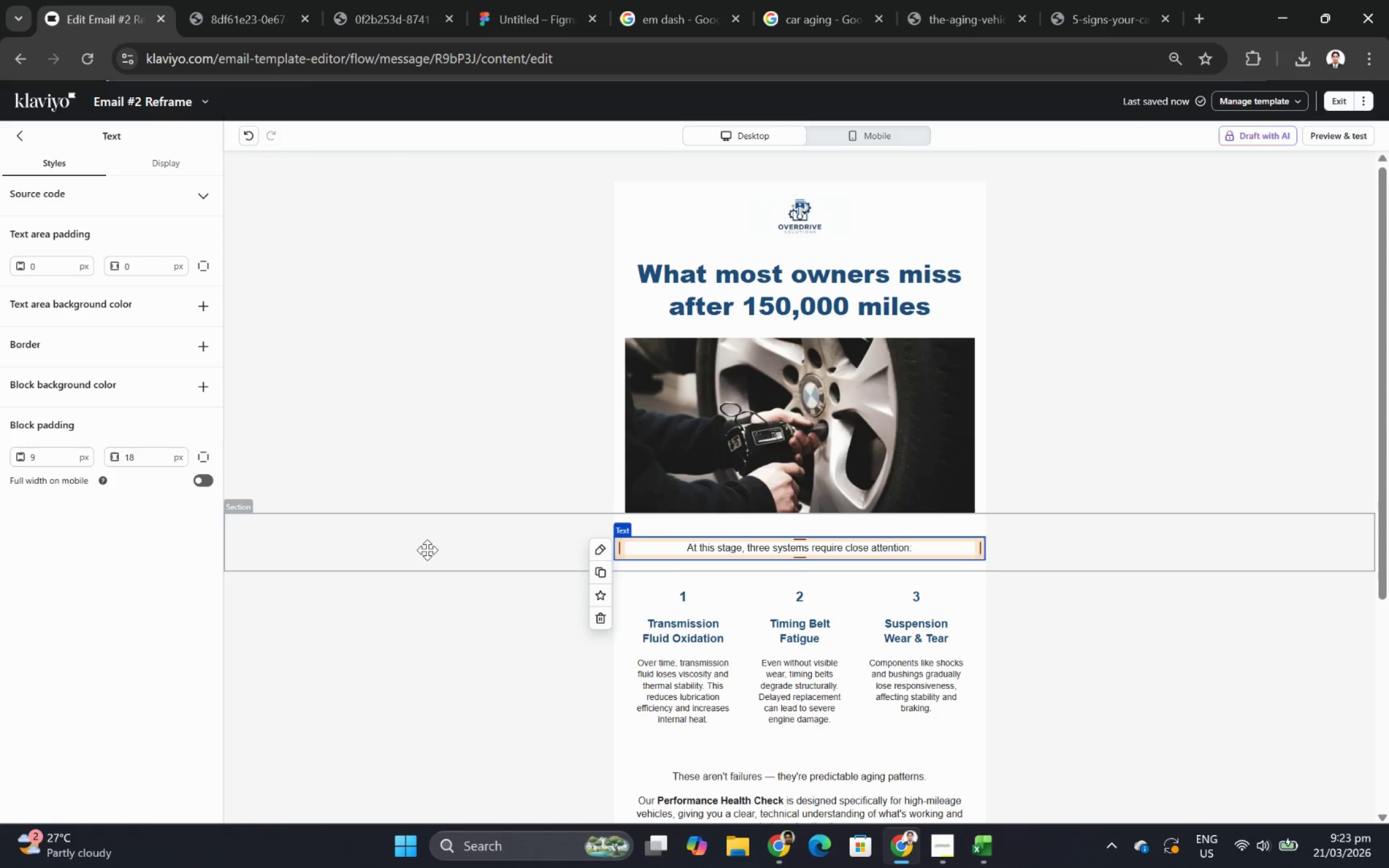 
left_click([427, 550])
 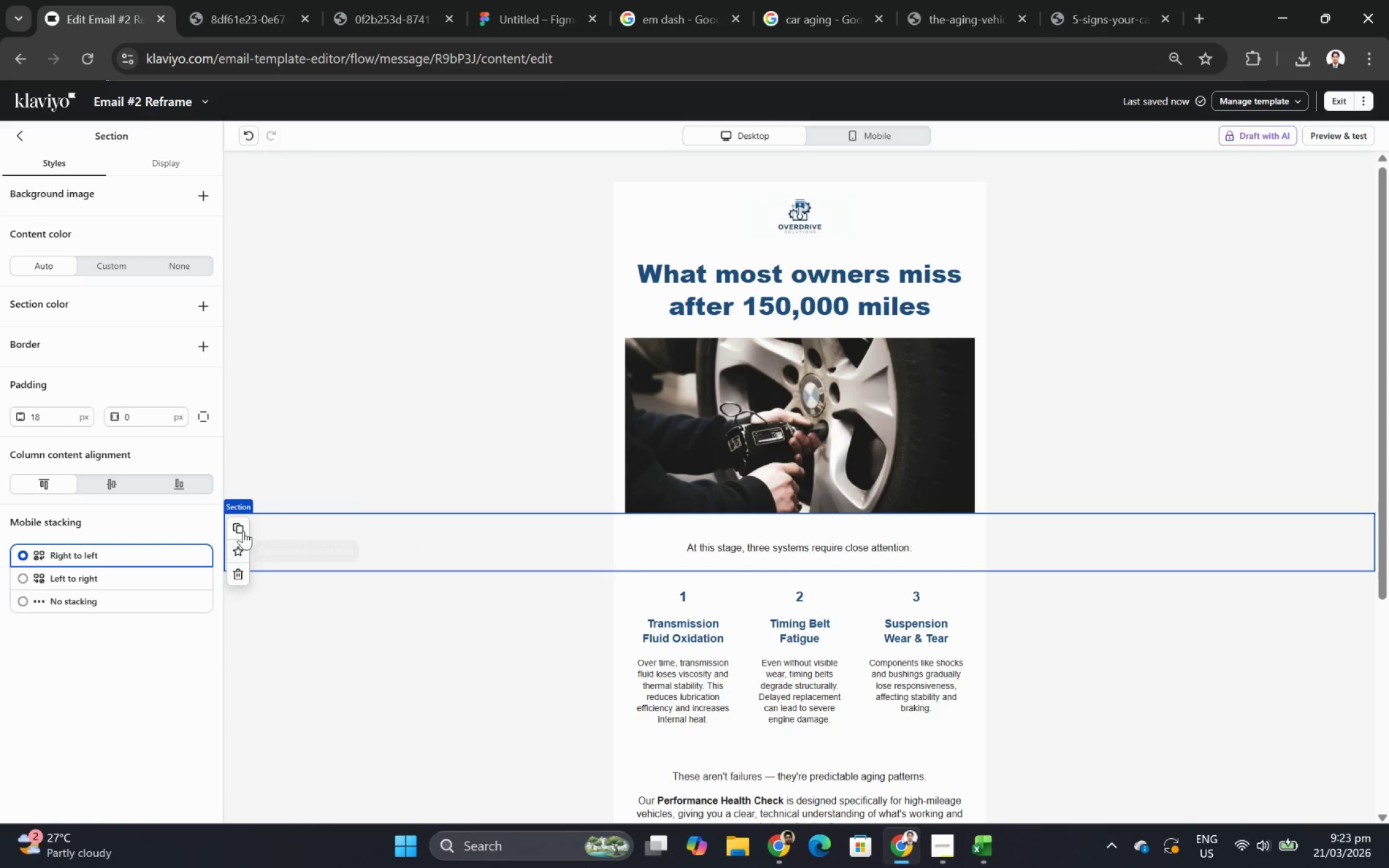 
left_click([244, 530])
 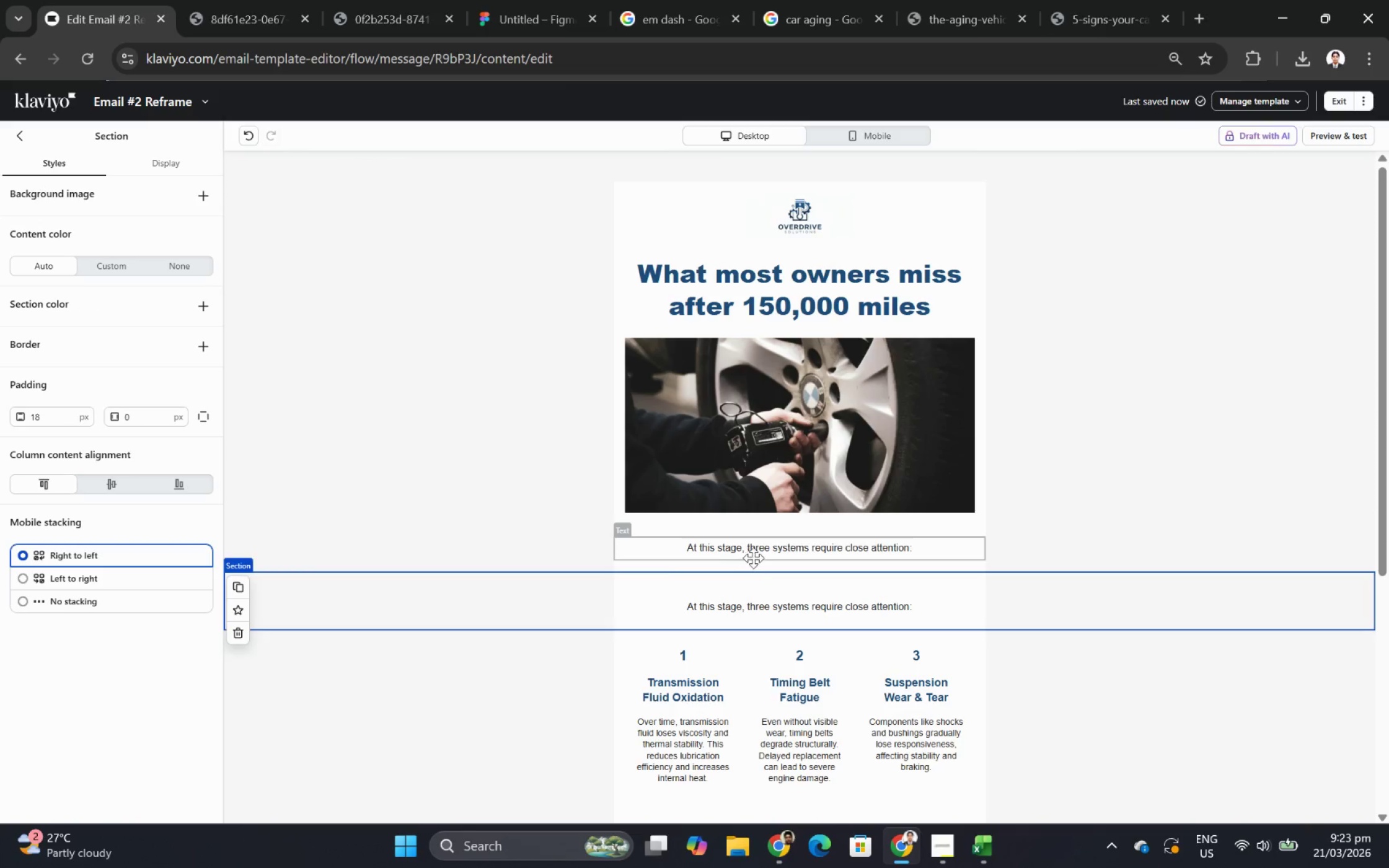 
double_click([757, 551])
 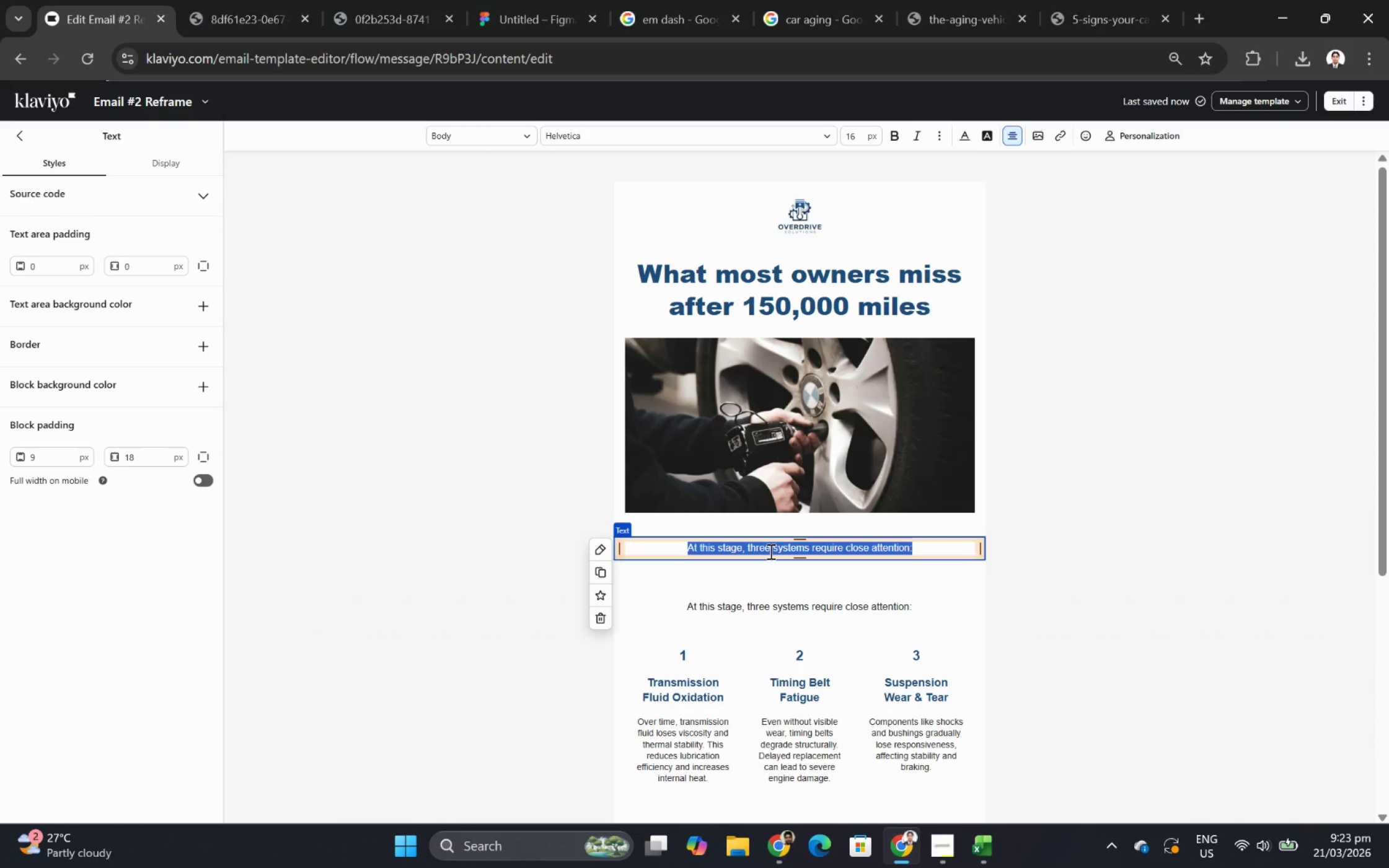 
type(Hi)
 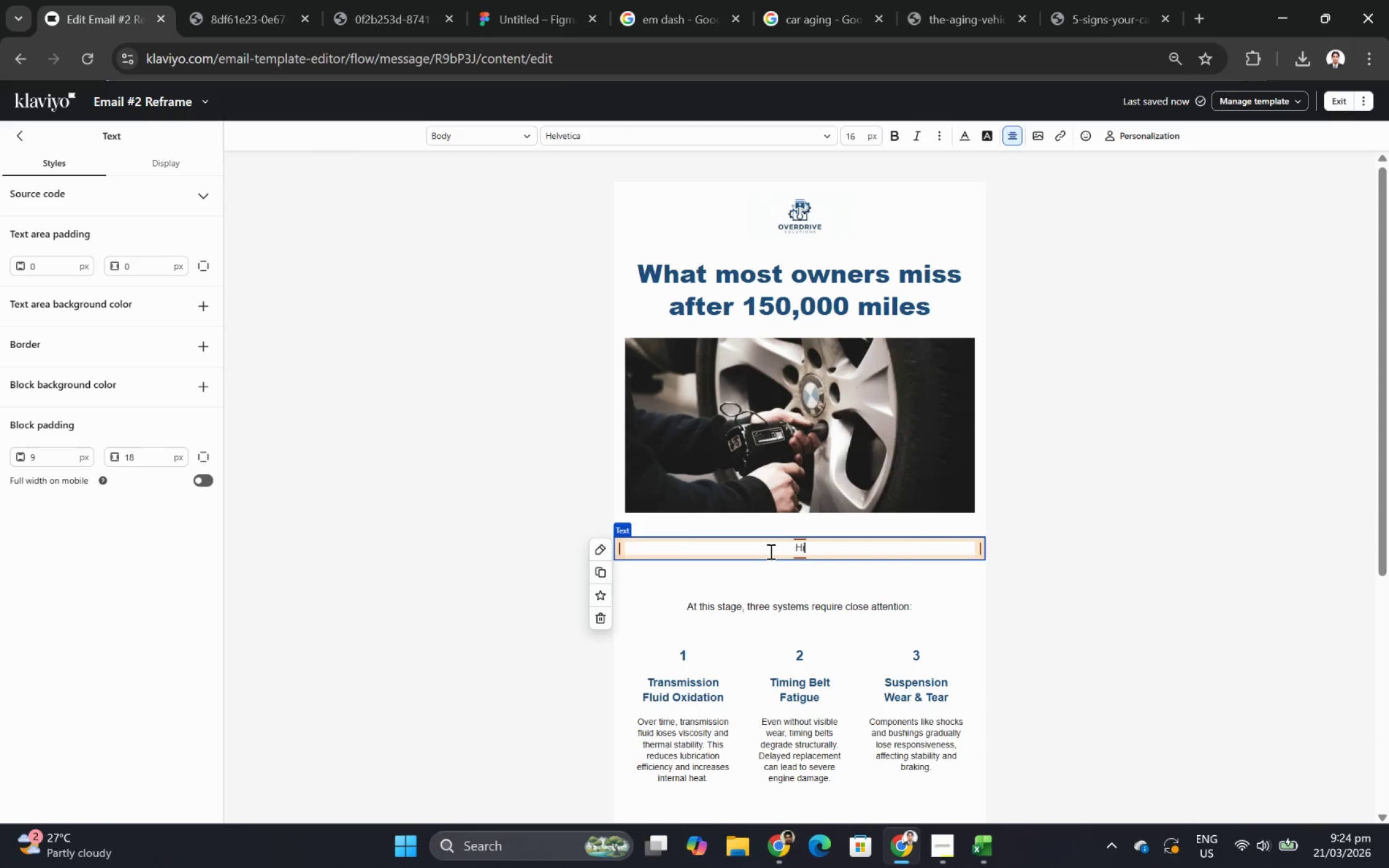 
key(Space)
 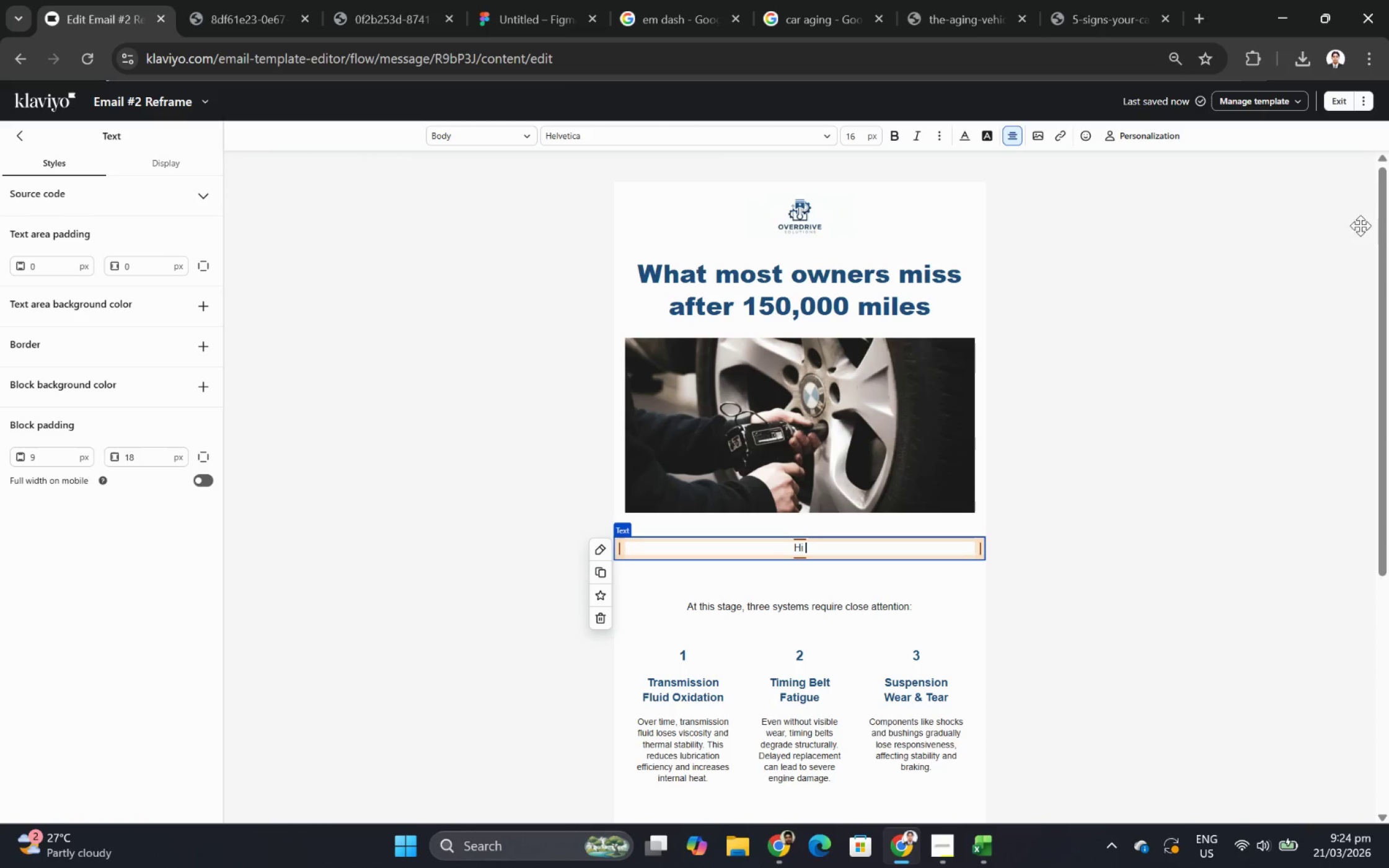 
left_click([1174, 131])
 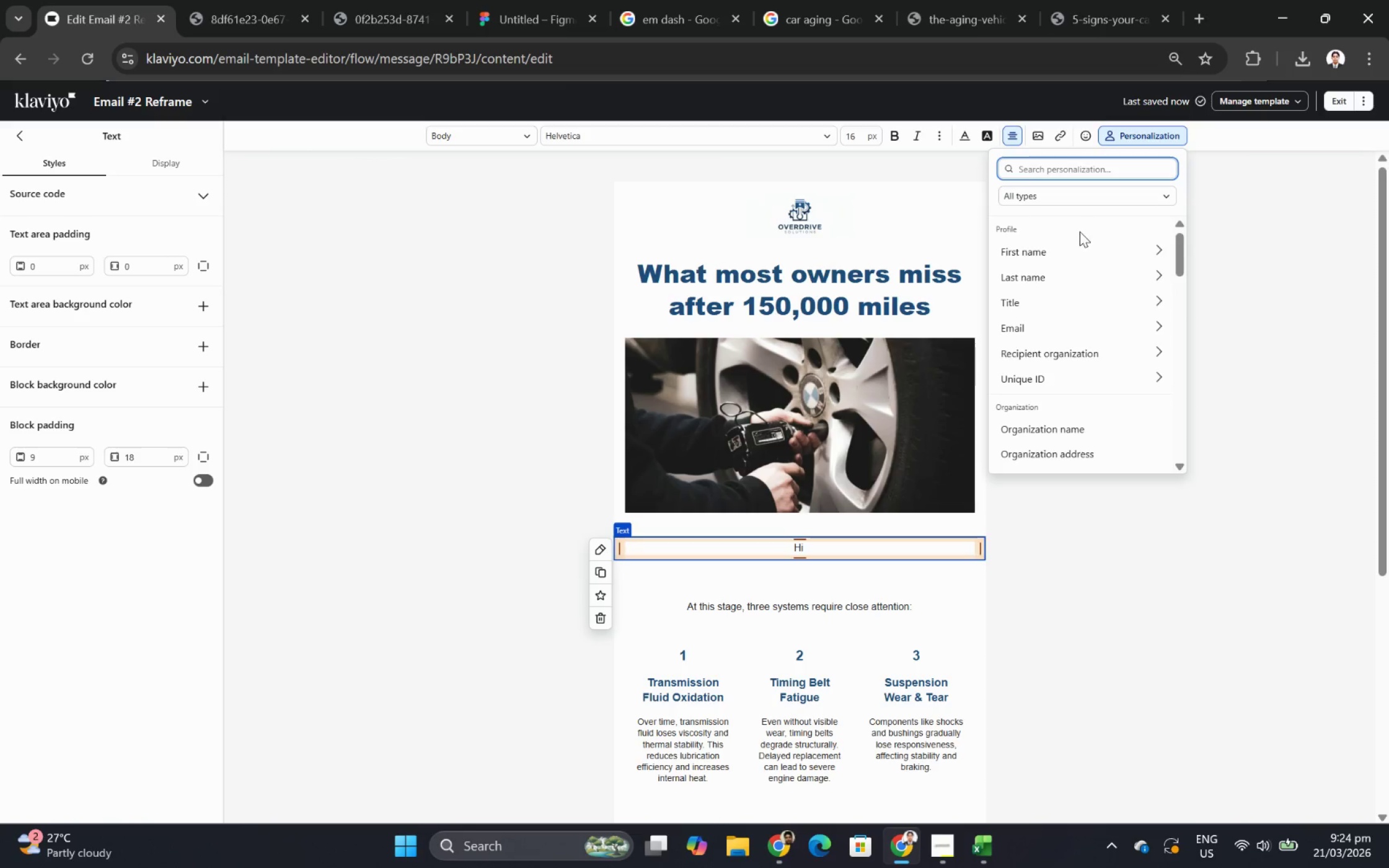 
left_click([1082, 245])
 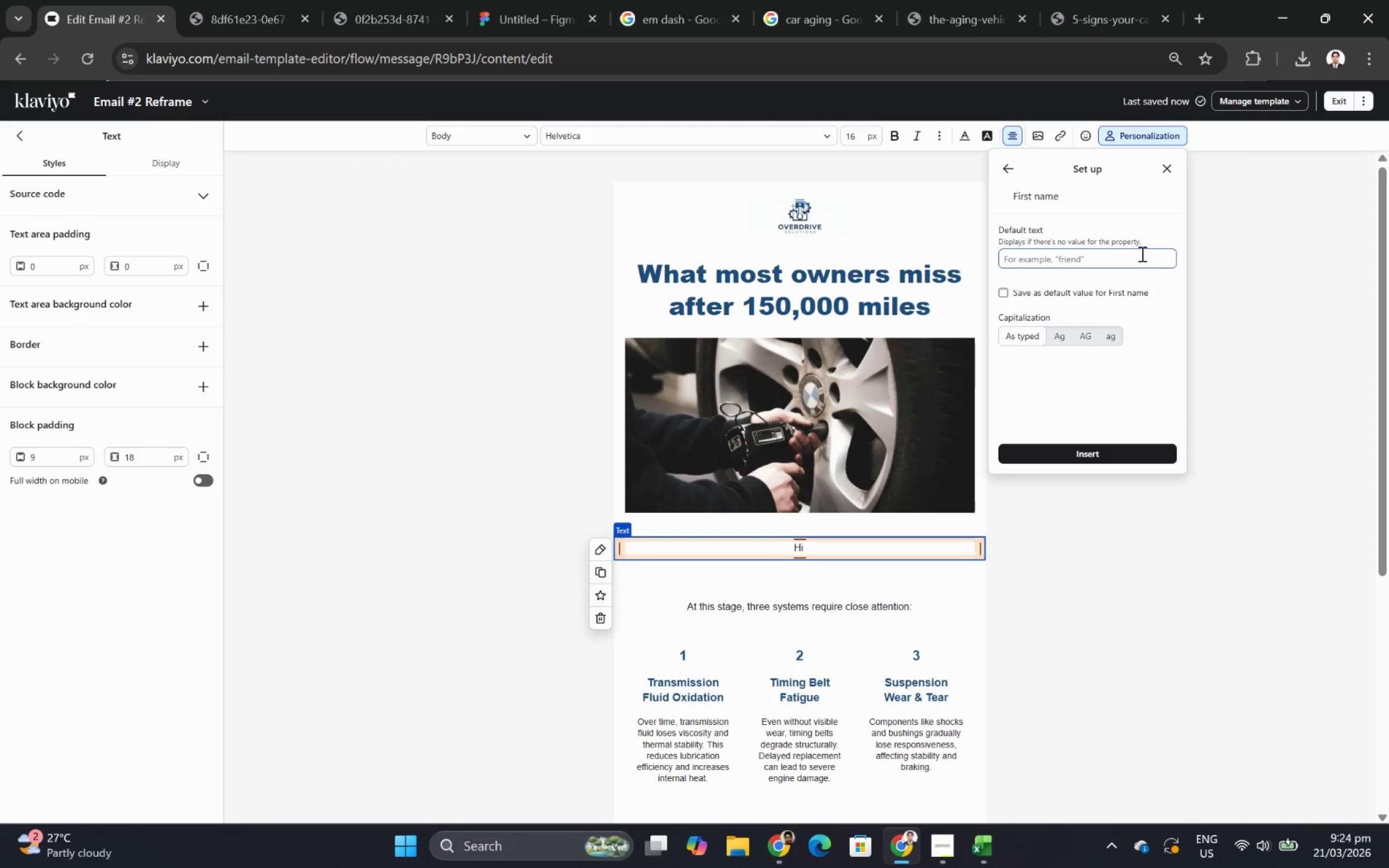 
left_click([1140, 255])
 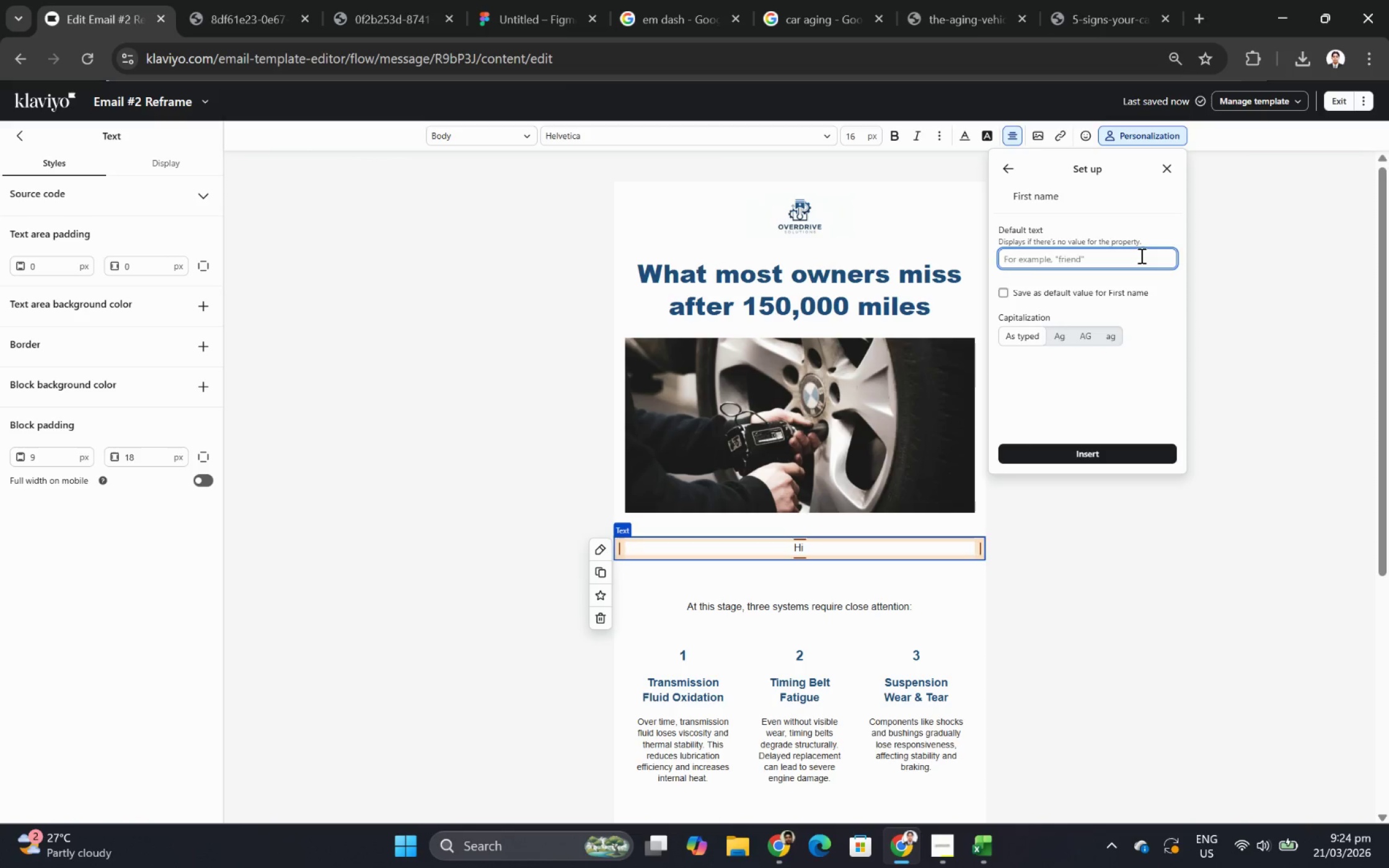 
type(there)
 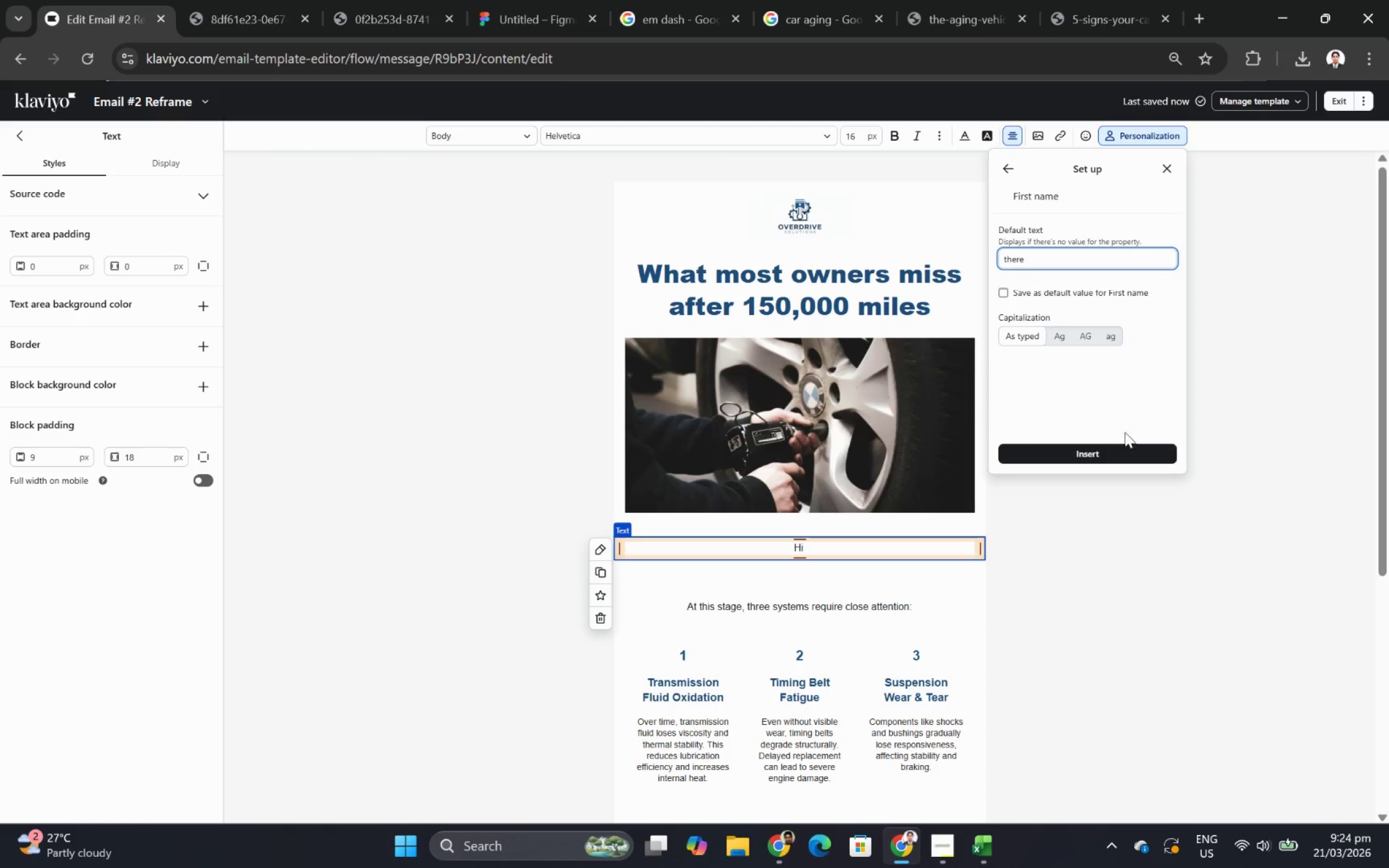 
left_click([1128, 441])
 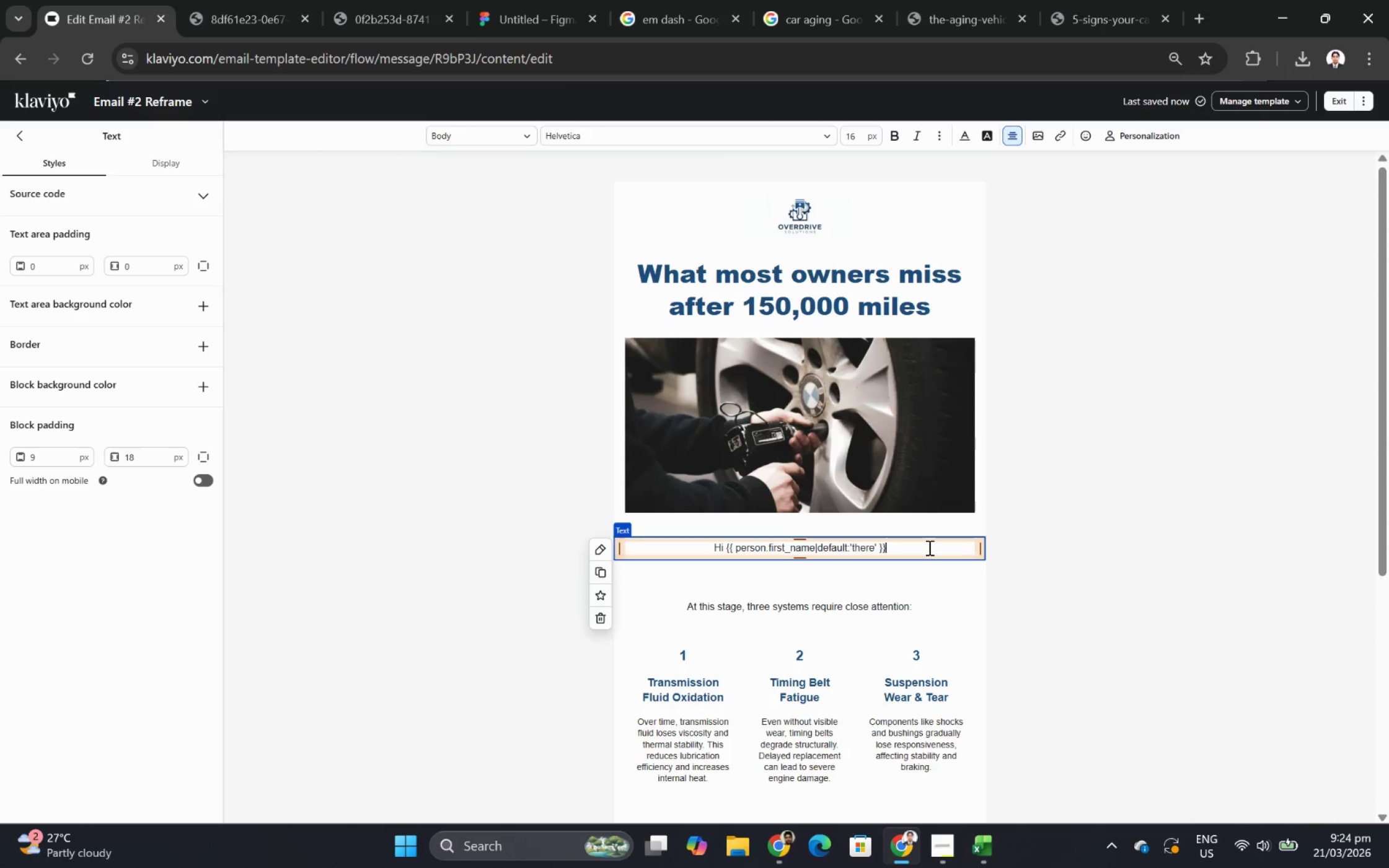 
key(Shift+ShiftRight)
 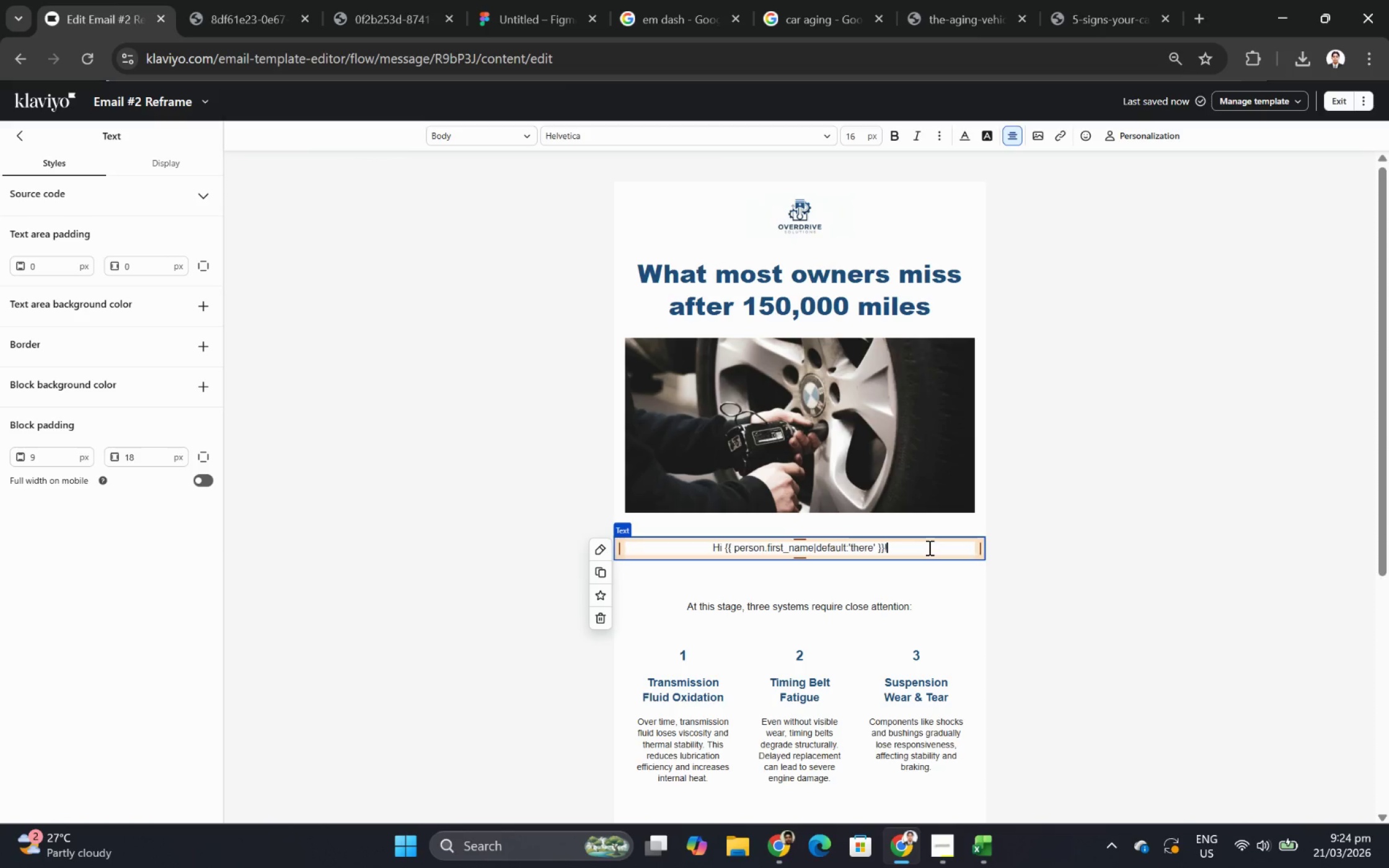 
key(Shift+1)
 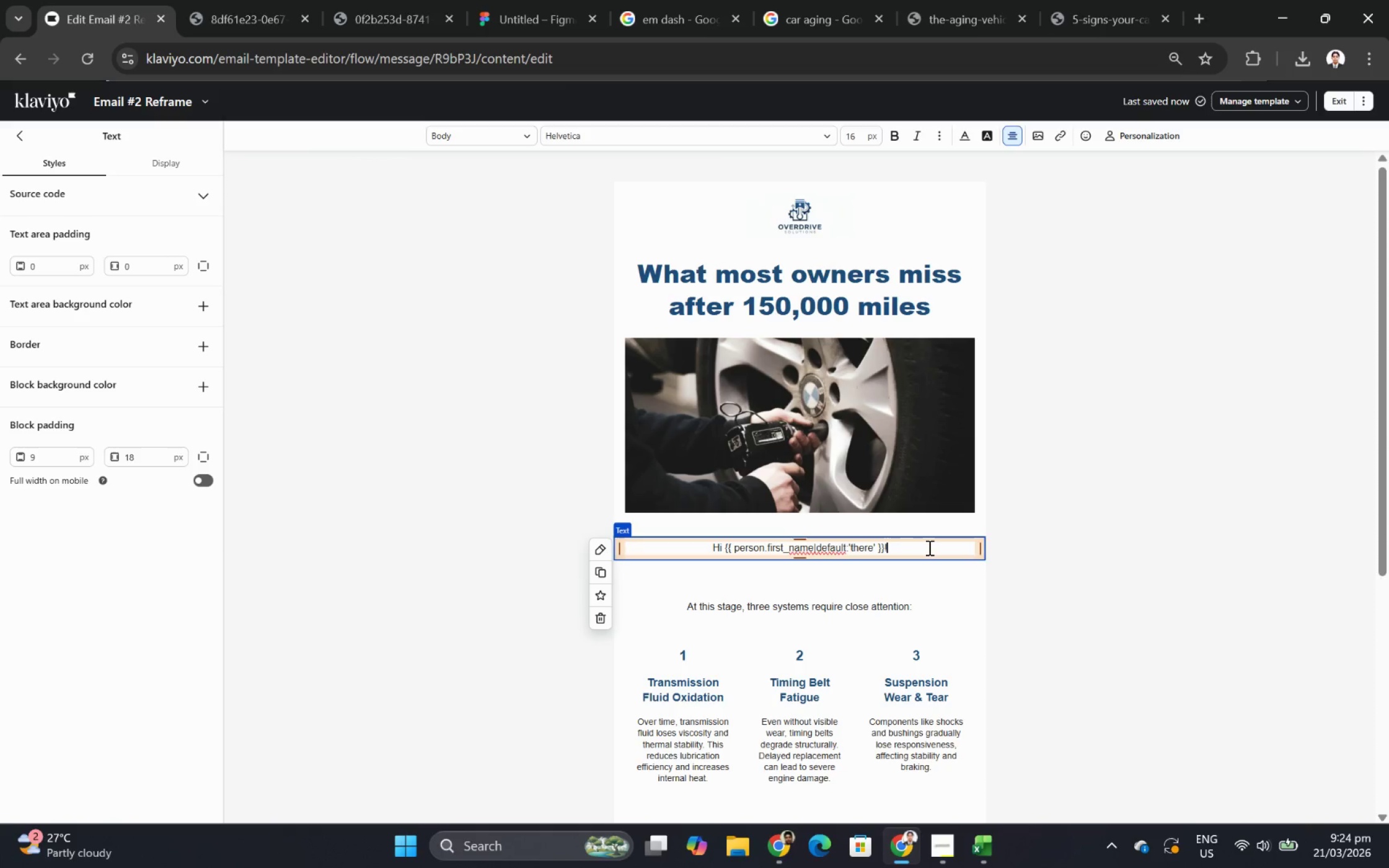 
double_click([928, 547])
 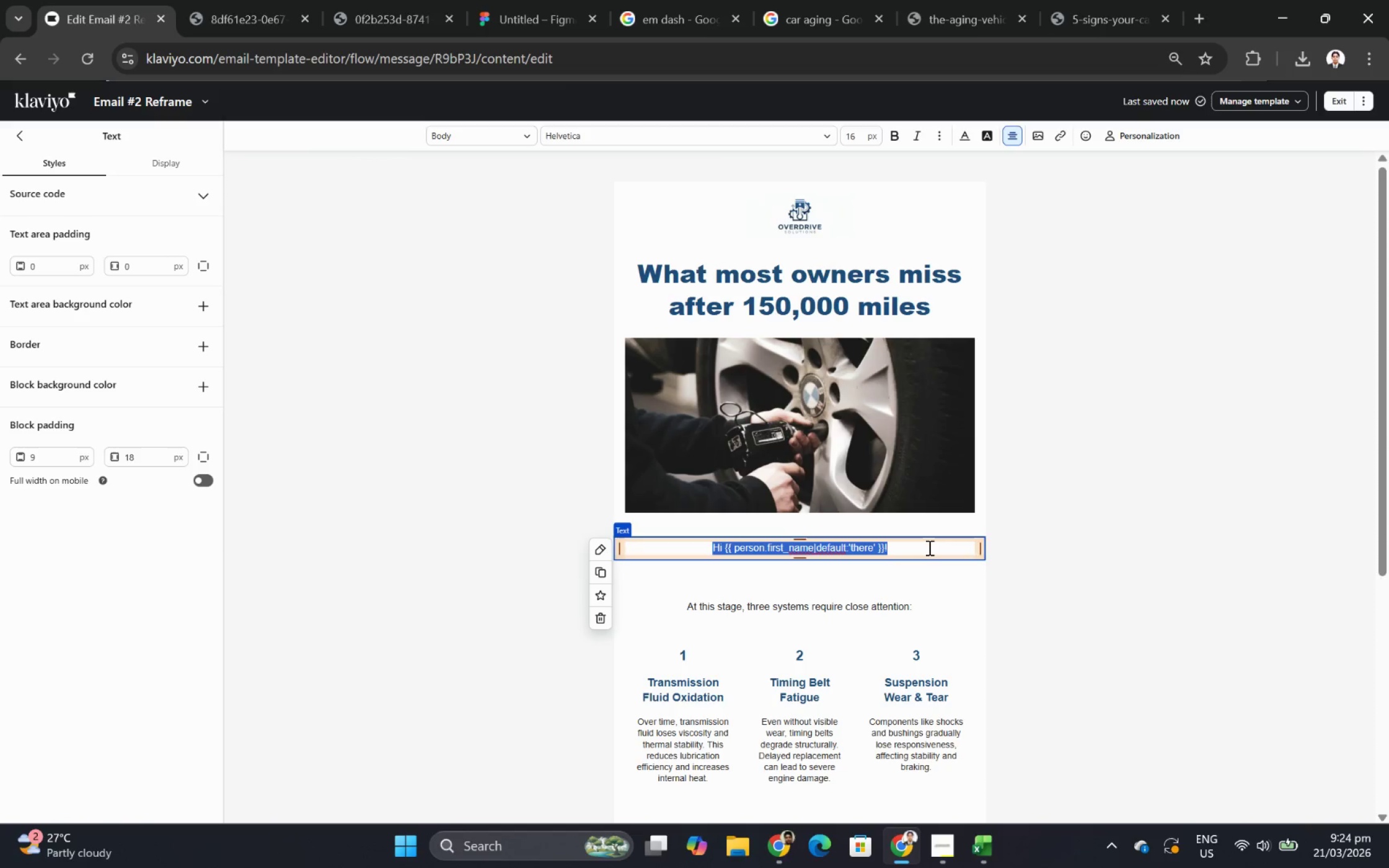 
triple_click([928, 547])
 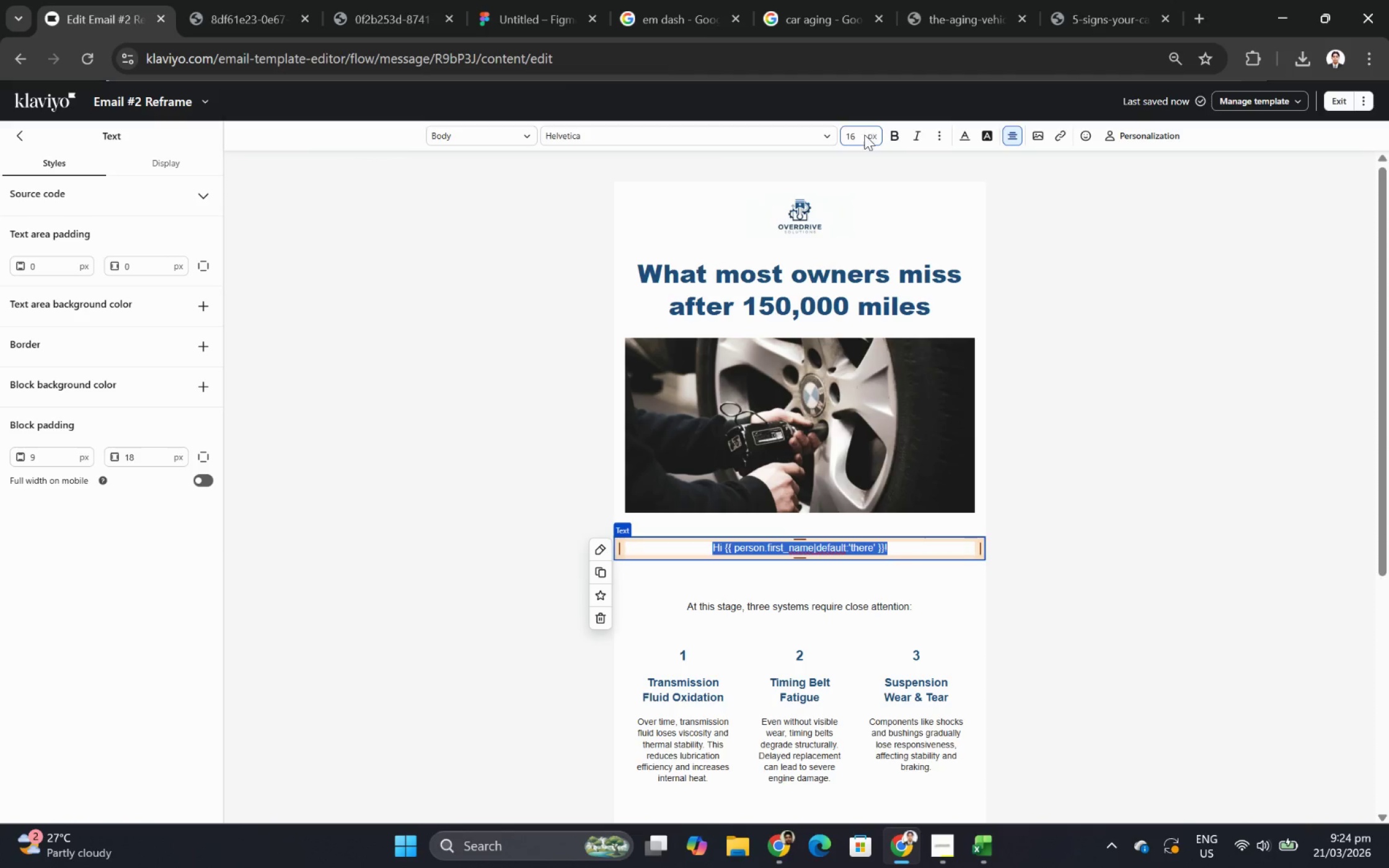 
double_click([861, 134])
 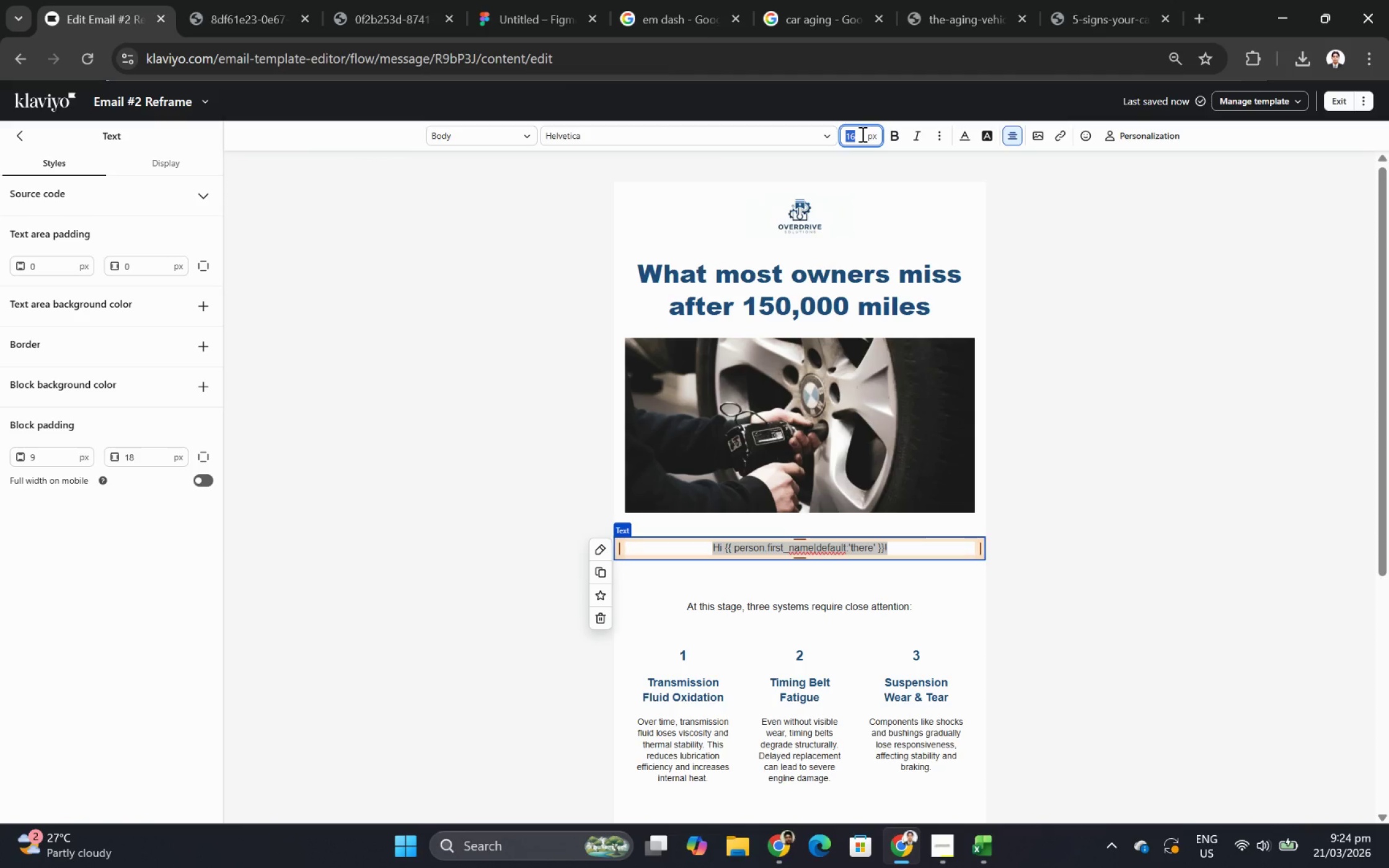 
key(Numpad2)
 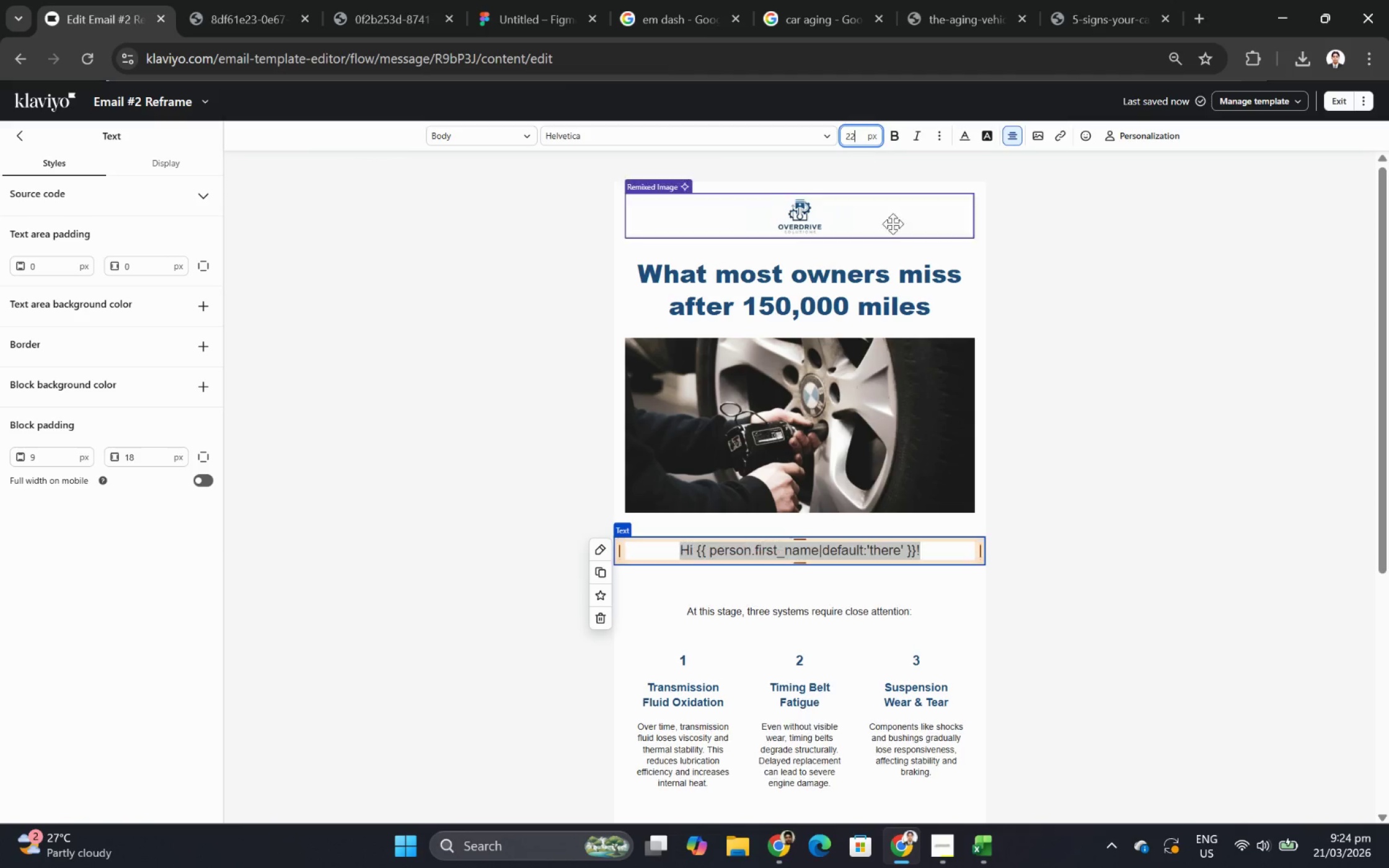 
key(Numpad2)
 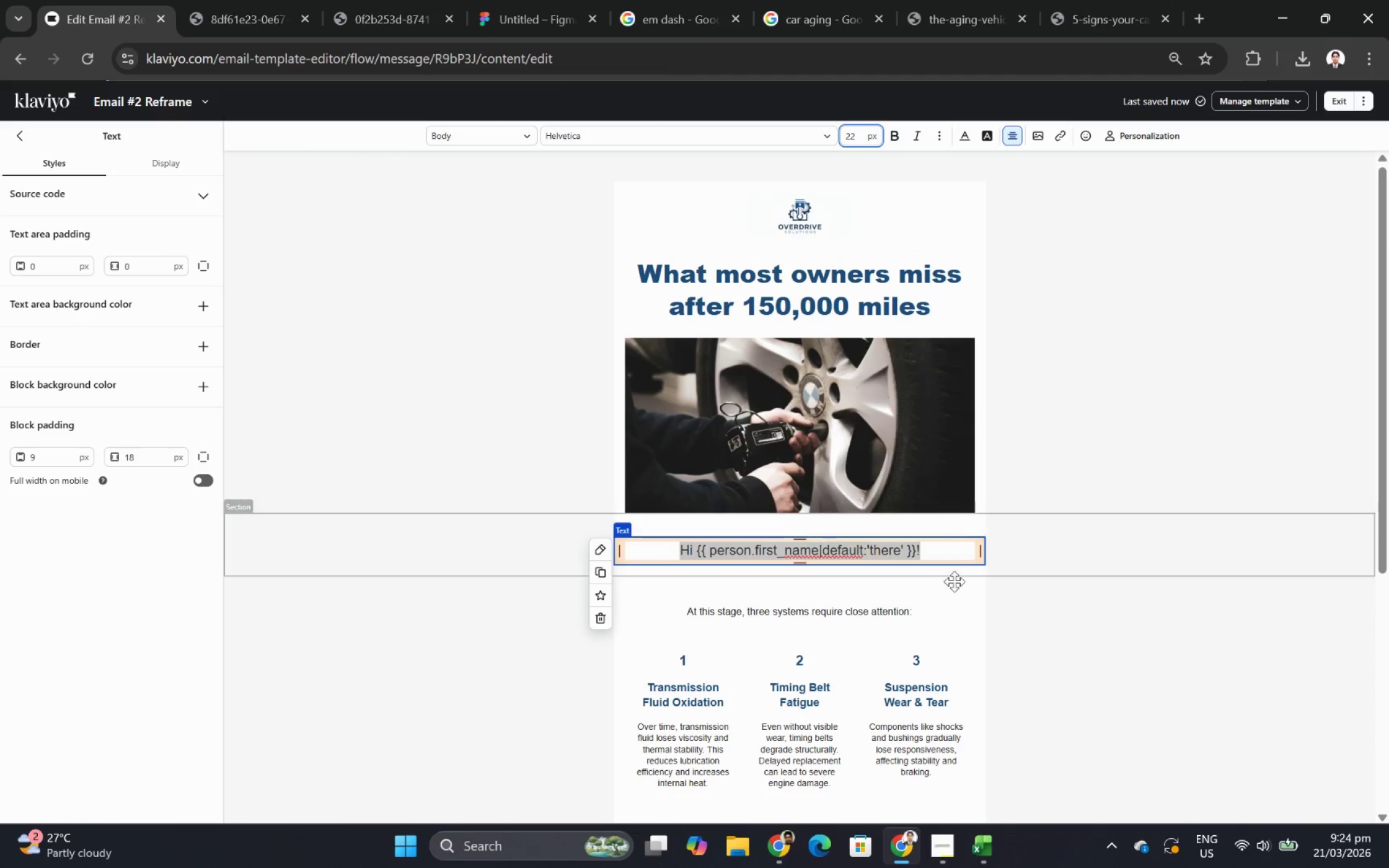 
left_click([942, 621])
 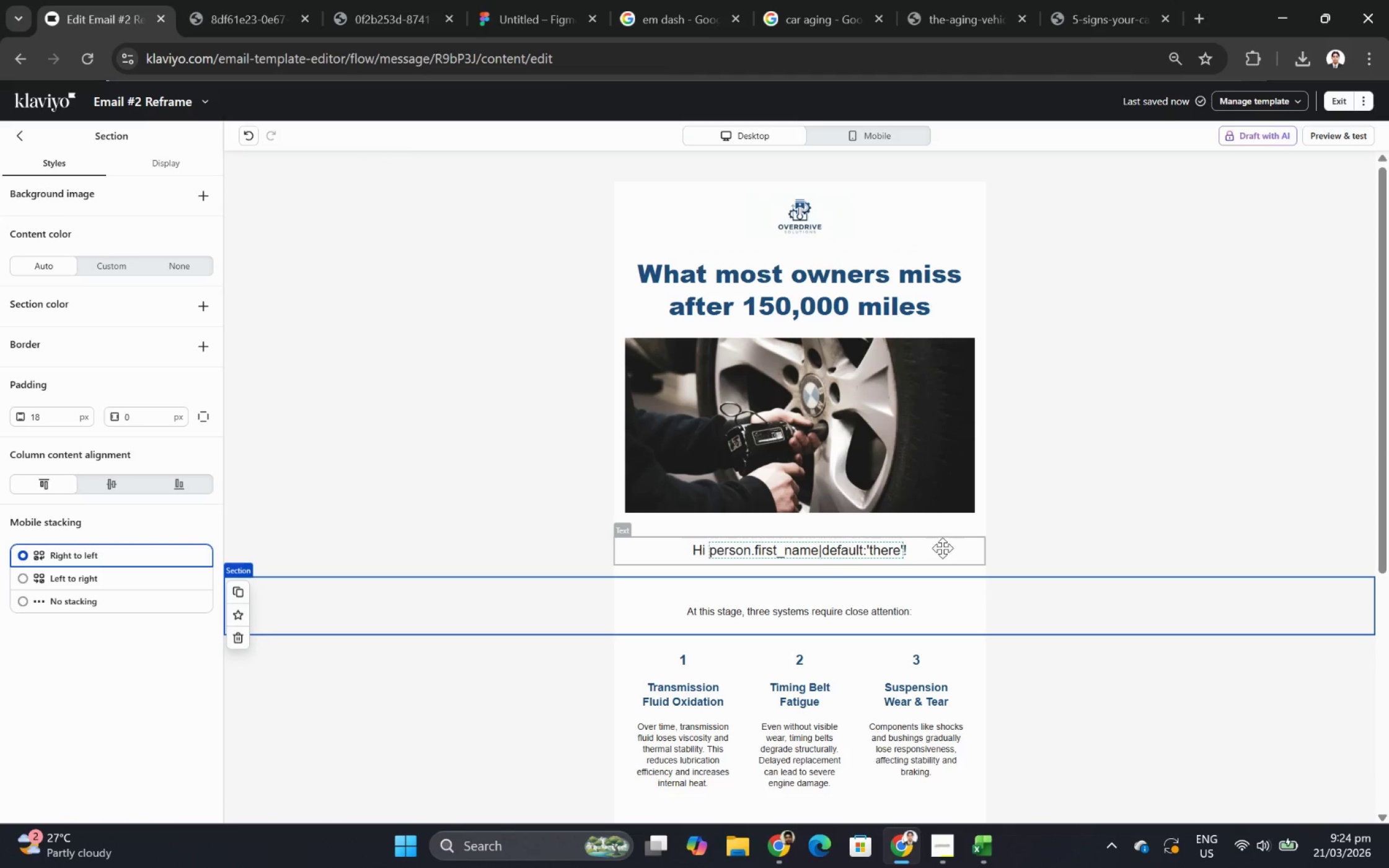 
double_click([942, 548])
 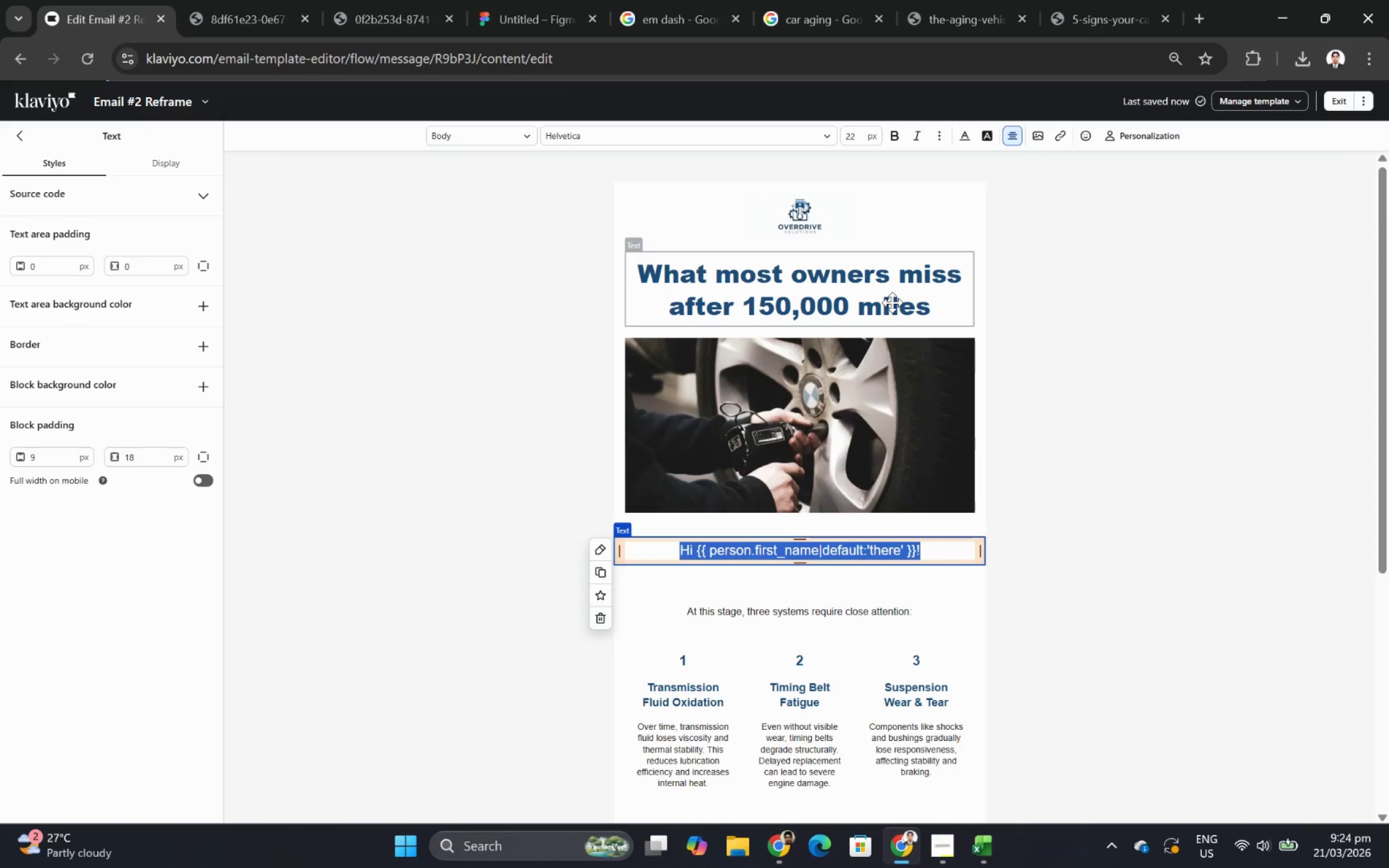 
left_click([962, 134])
 